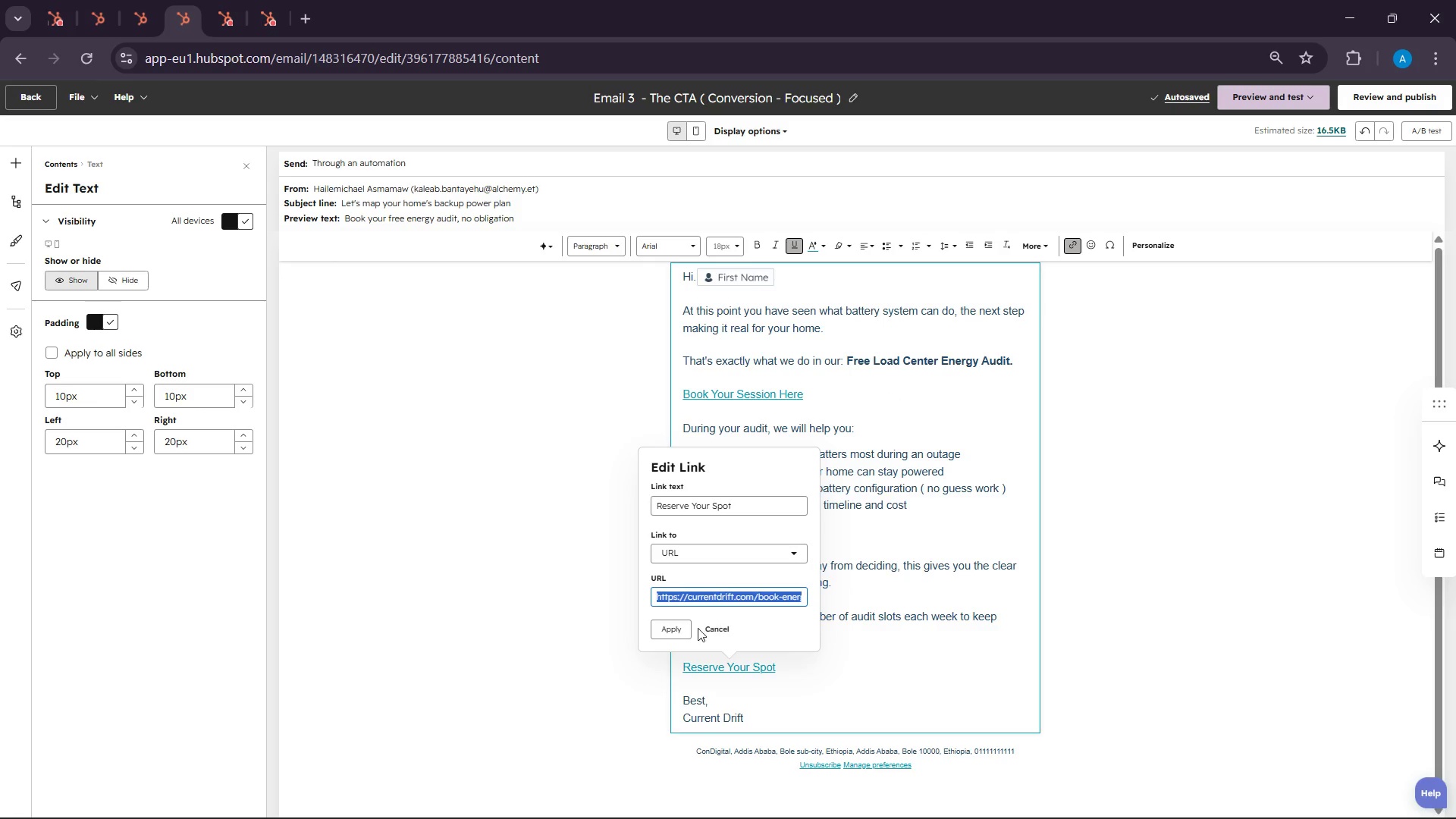 
left_click([726, 631])
 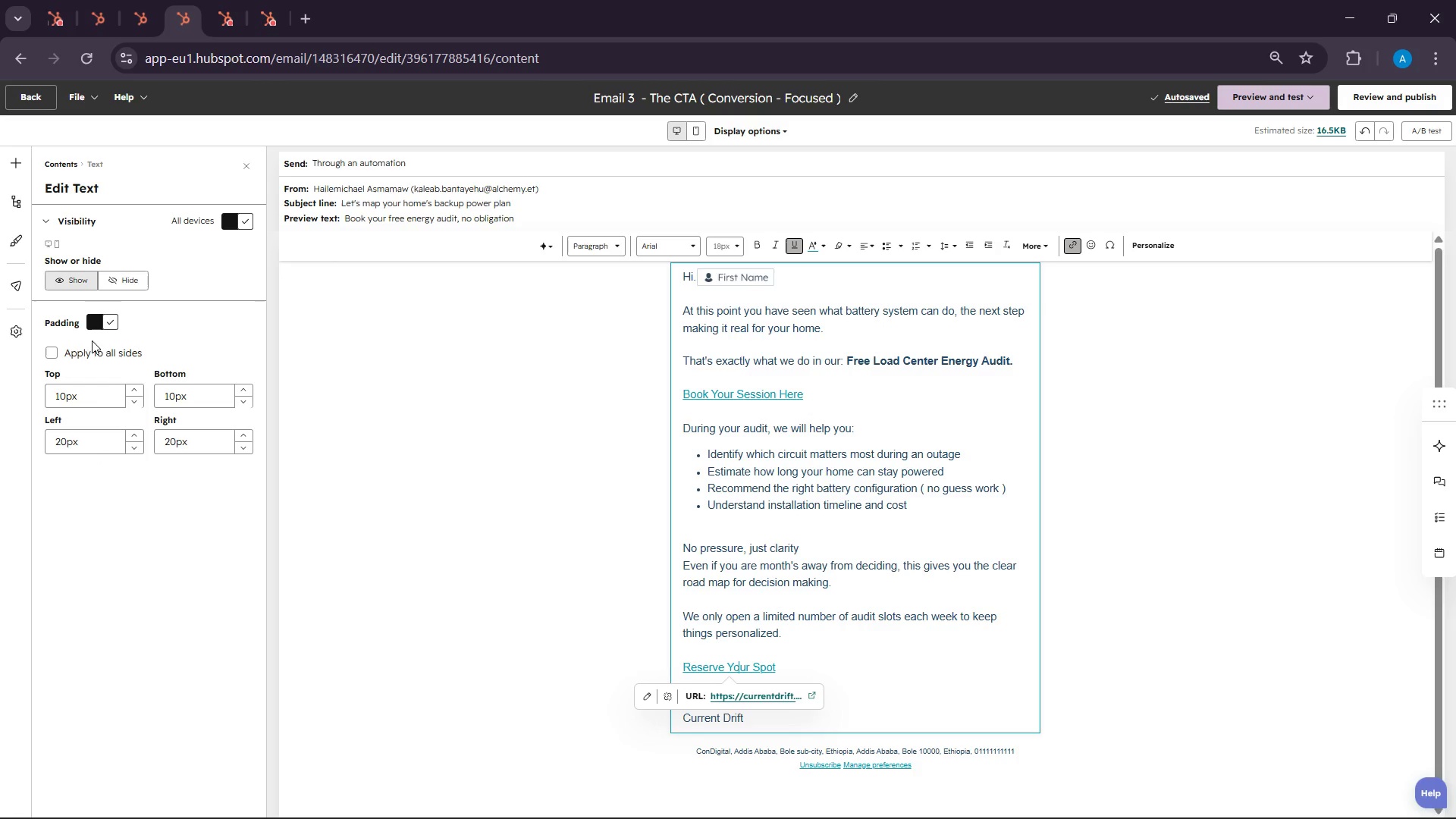 
left_click([15, 170])
 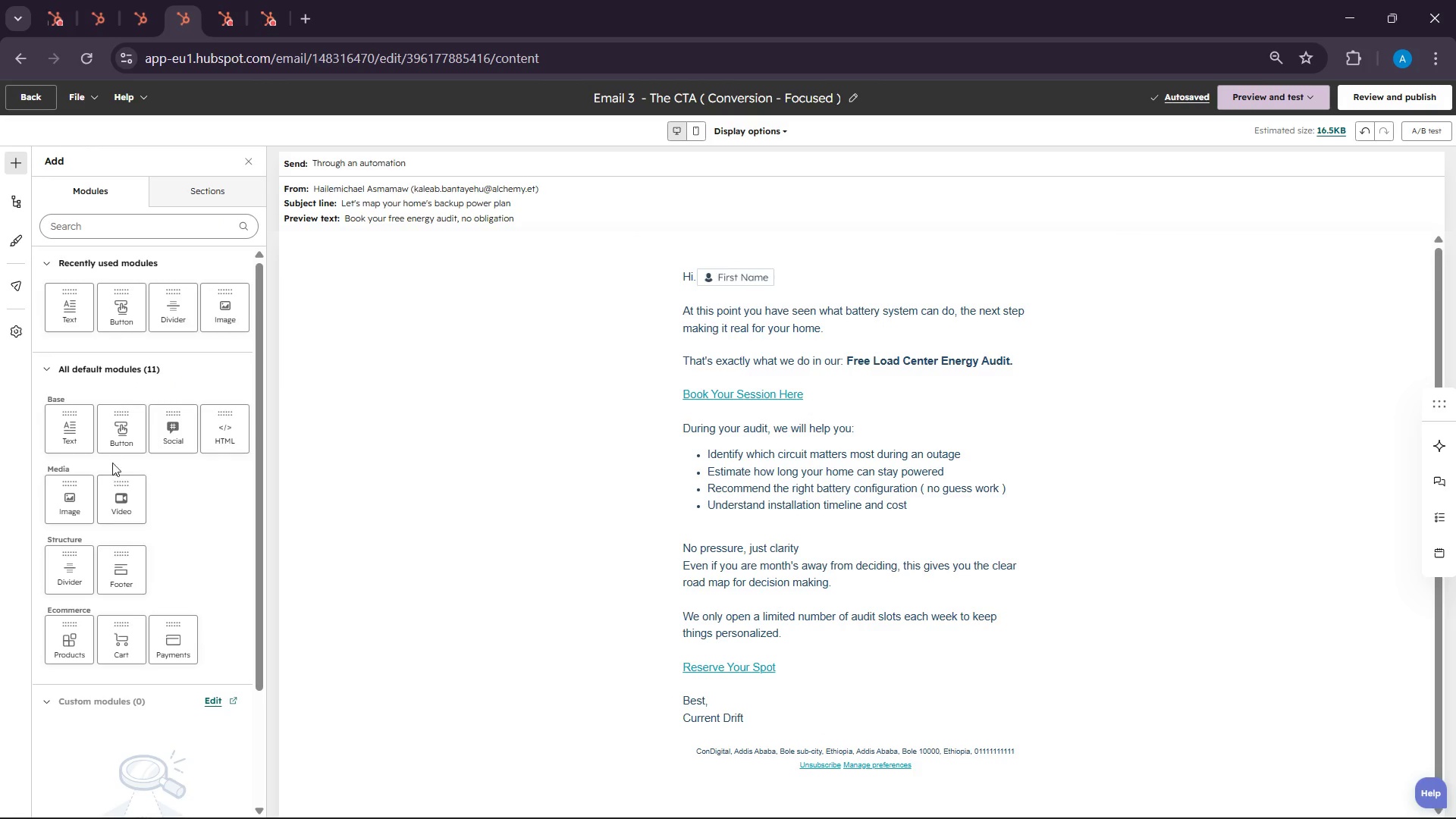 
left_click_drag(start_coordinate=[115, 435], to_coordinate=[800, 664])
 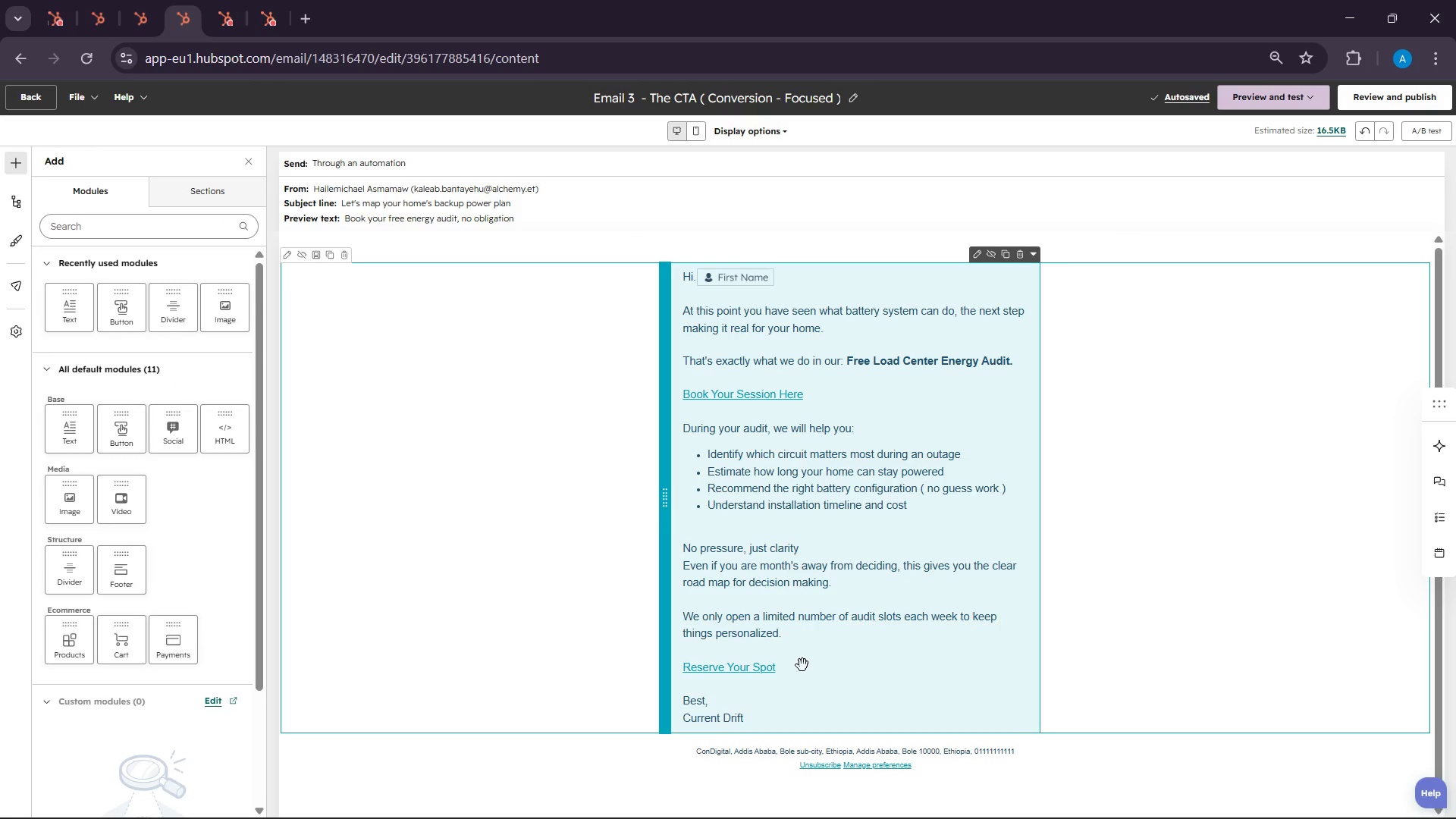 
left_click([802, 665])
 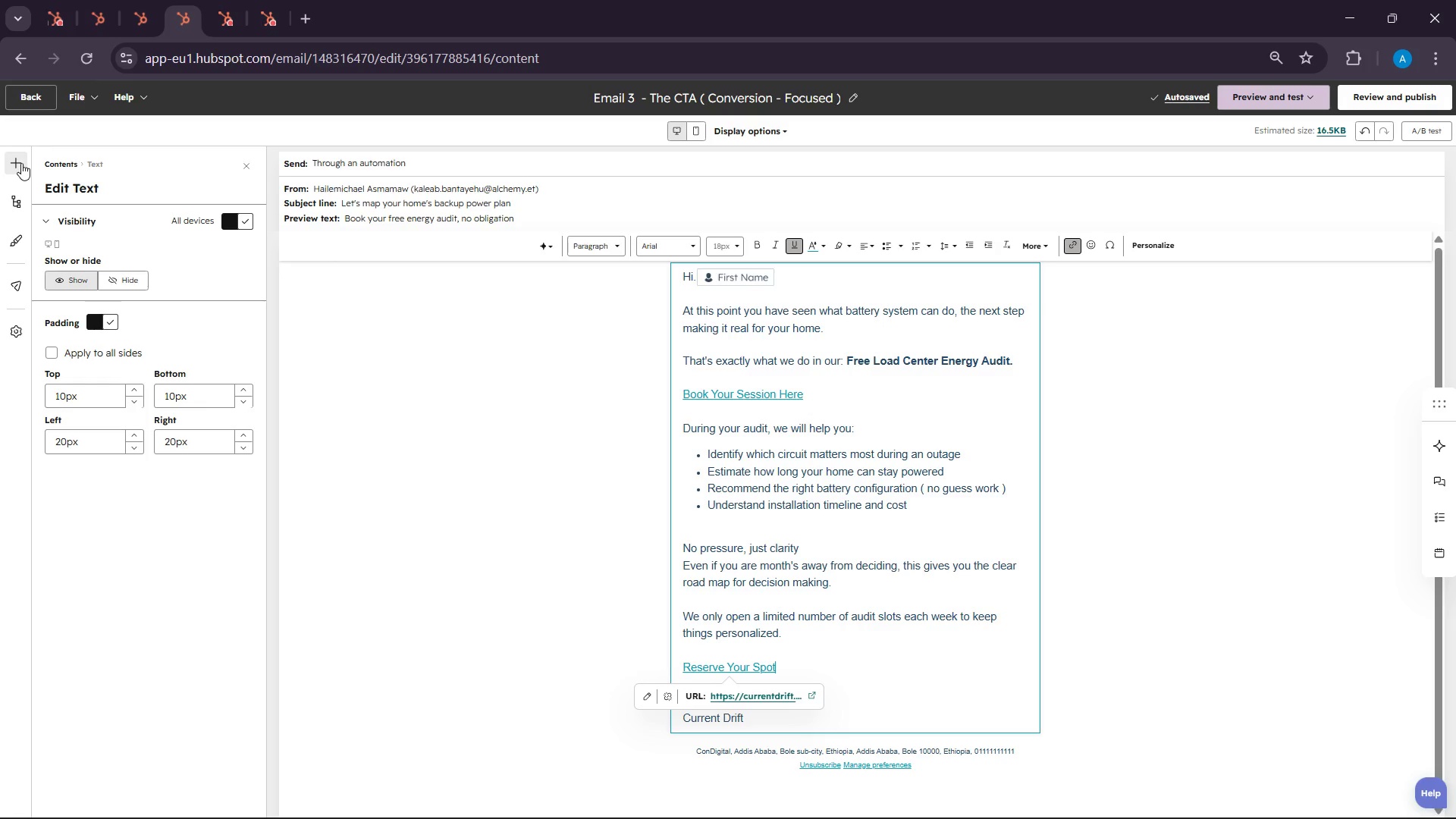 
left_click([7, 163])
 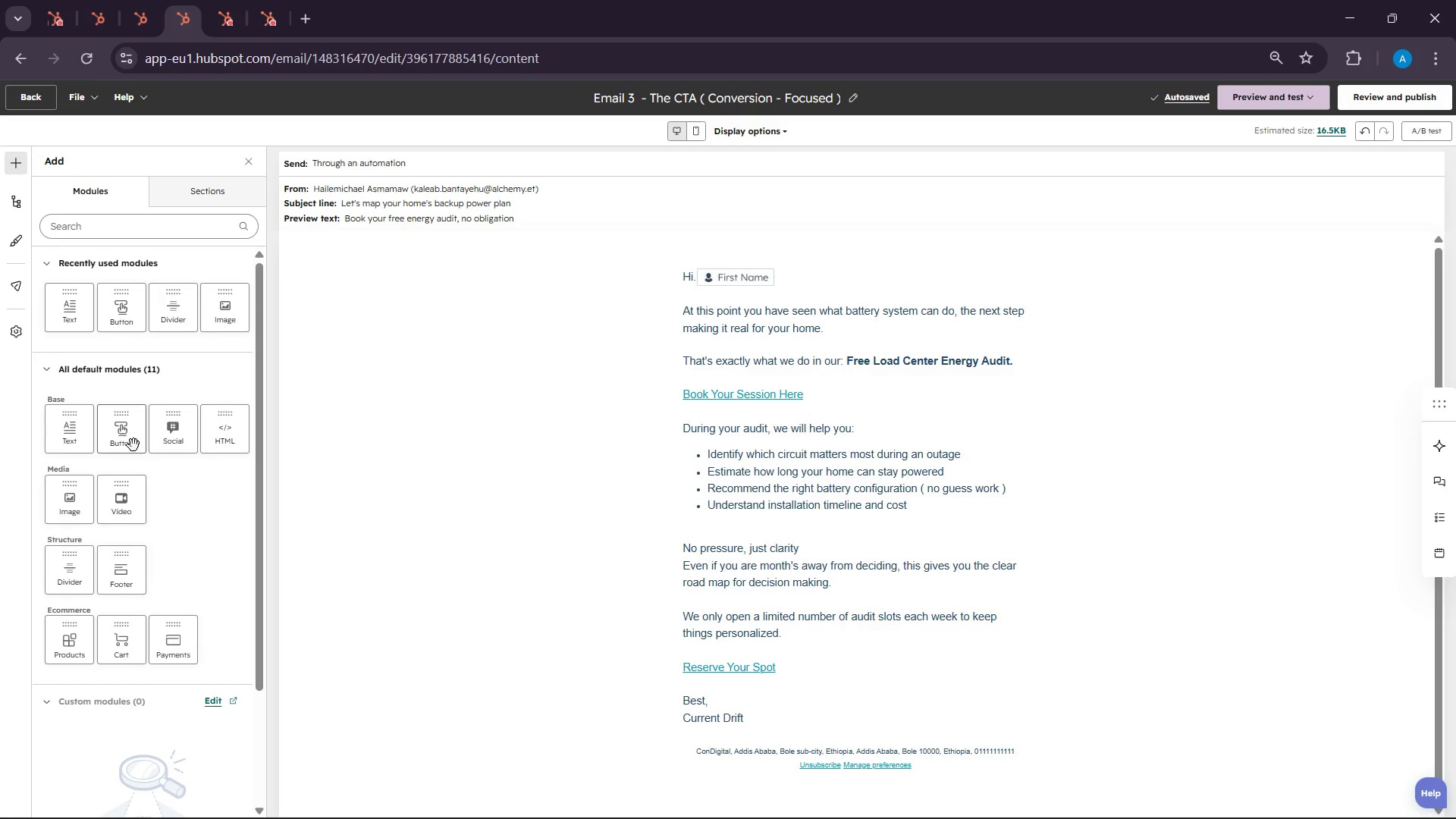 
left_click_drag(start_coordinate=[115, 439], to_coordinate=[98, 360])
 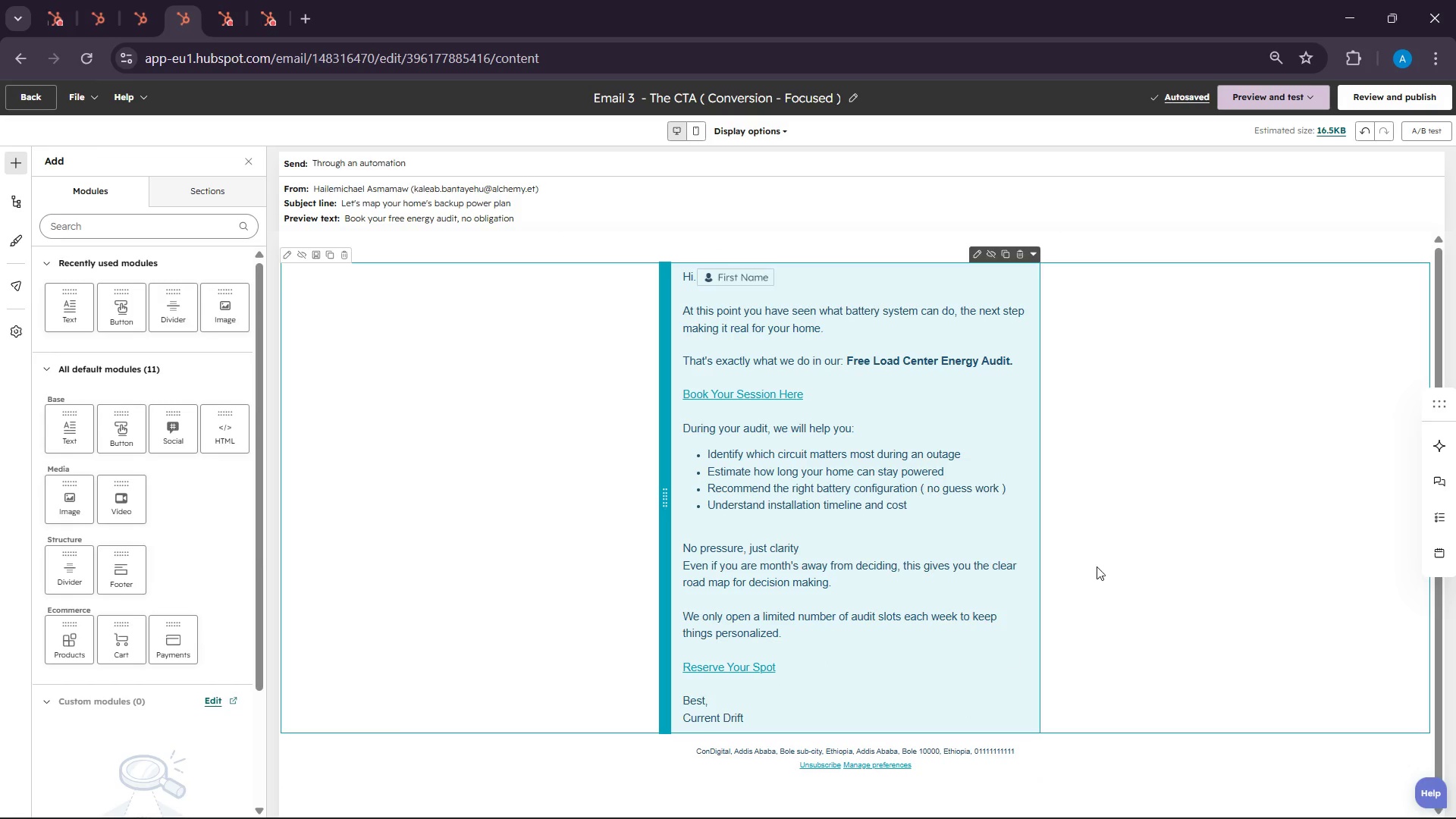 
scroll: coordinate [1122, 591], scroll_direction: up, amount: 6.0
 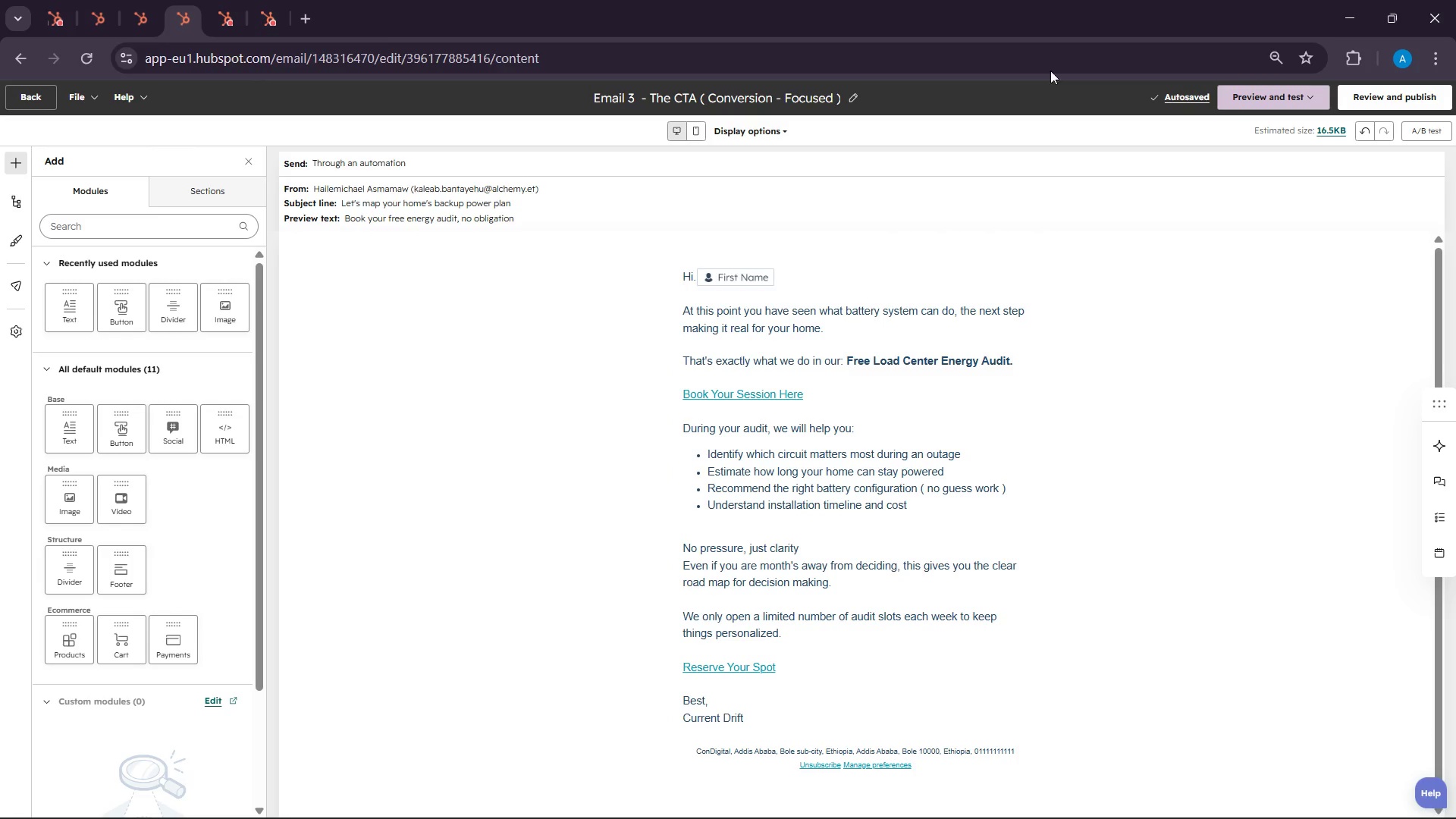 
left_click([1012, 0])
 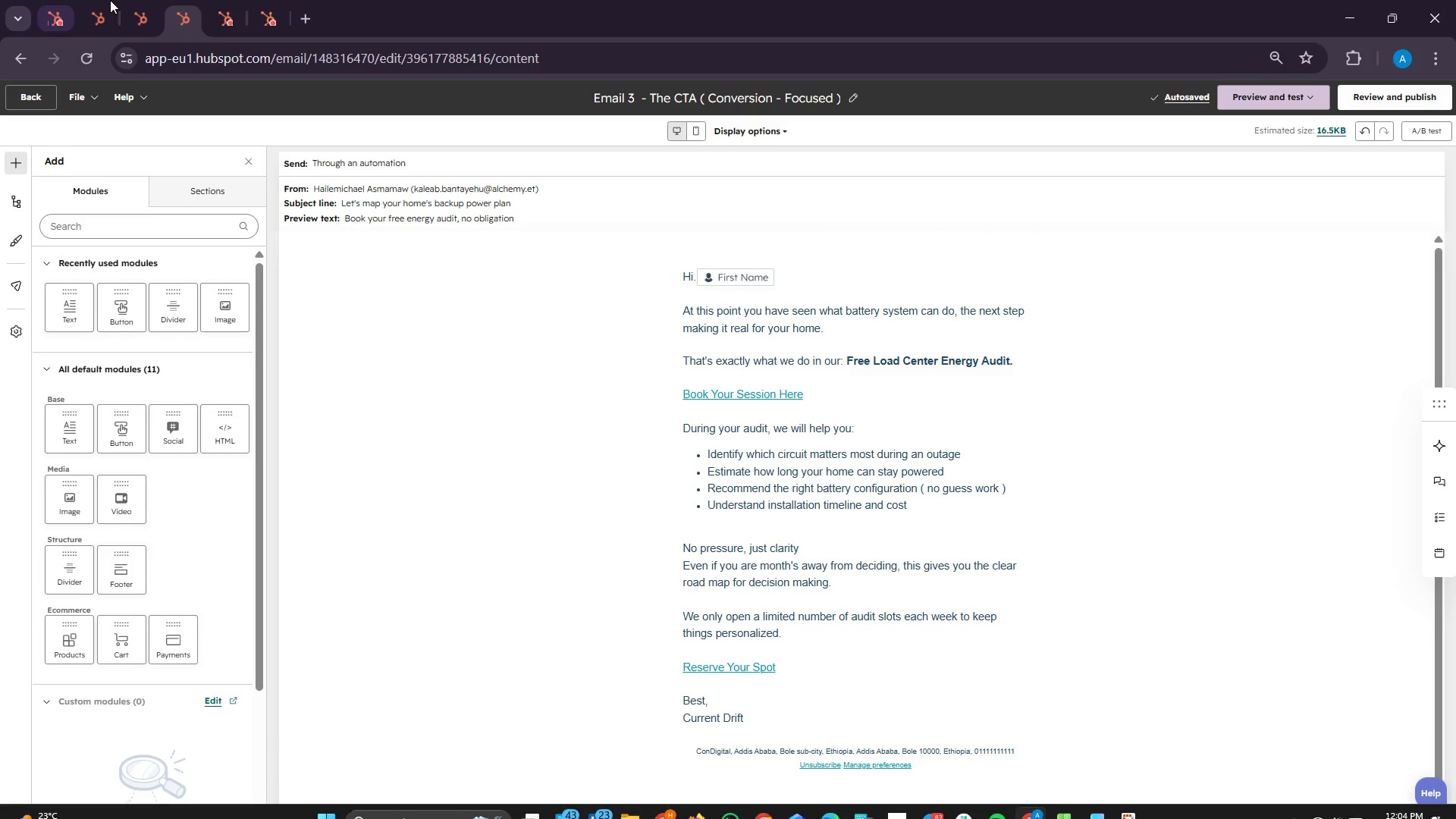 
left_click([151, 0])
 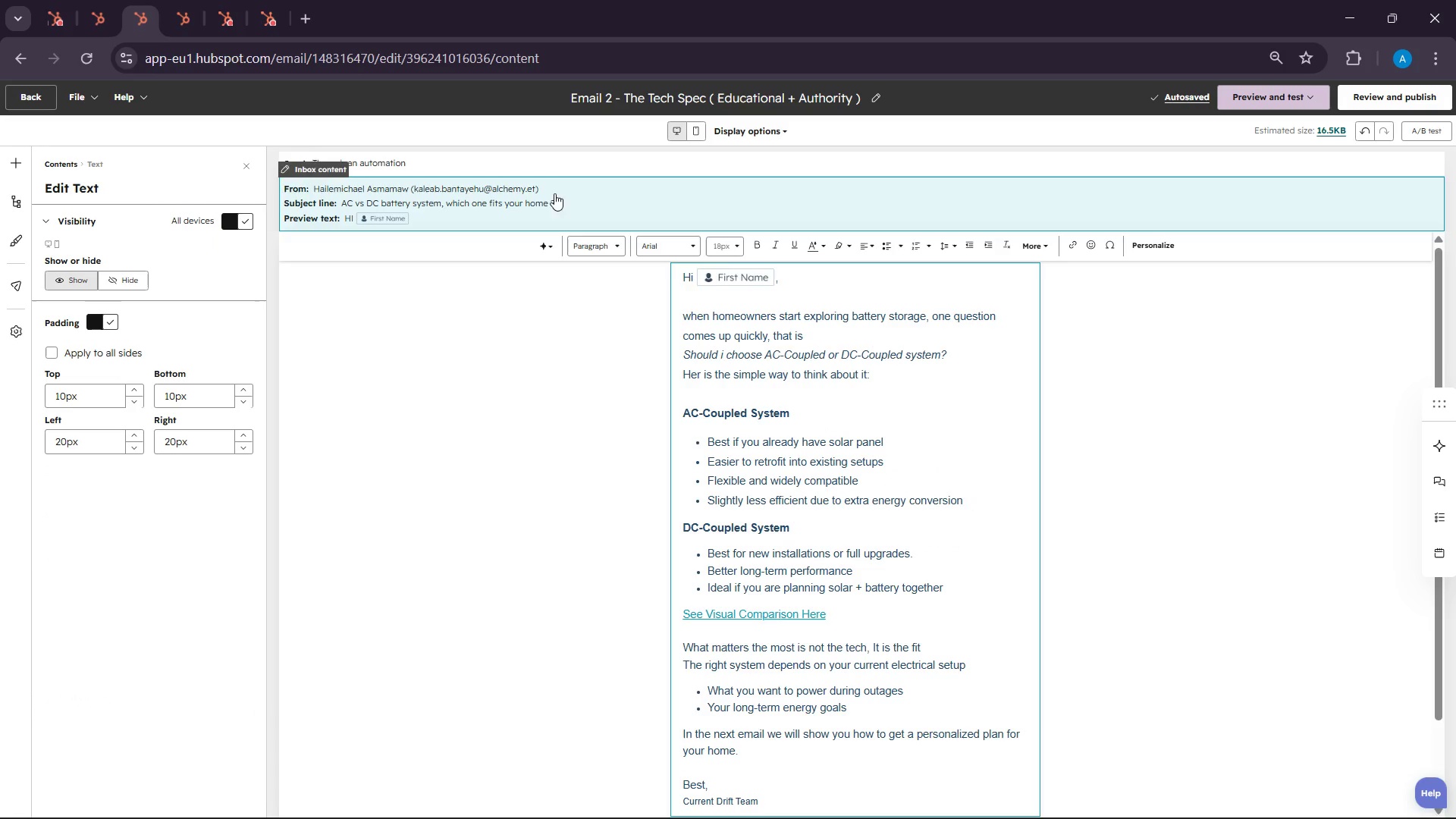 
left_click([488, 201])
 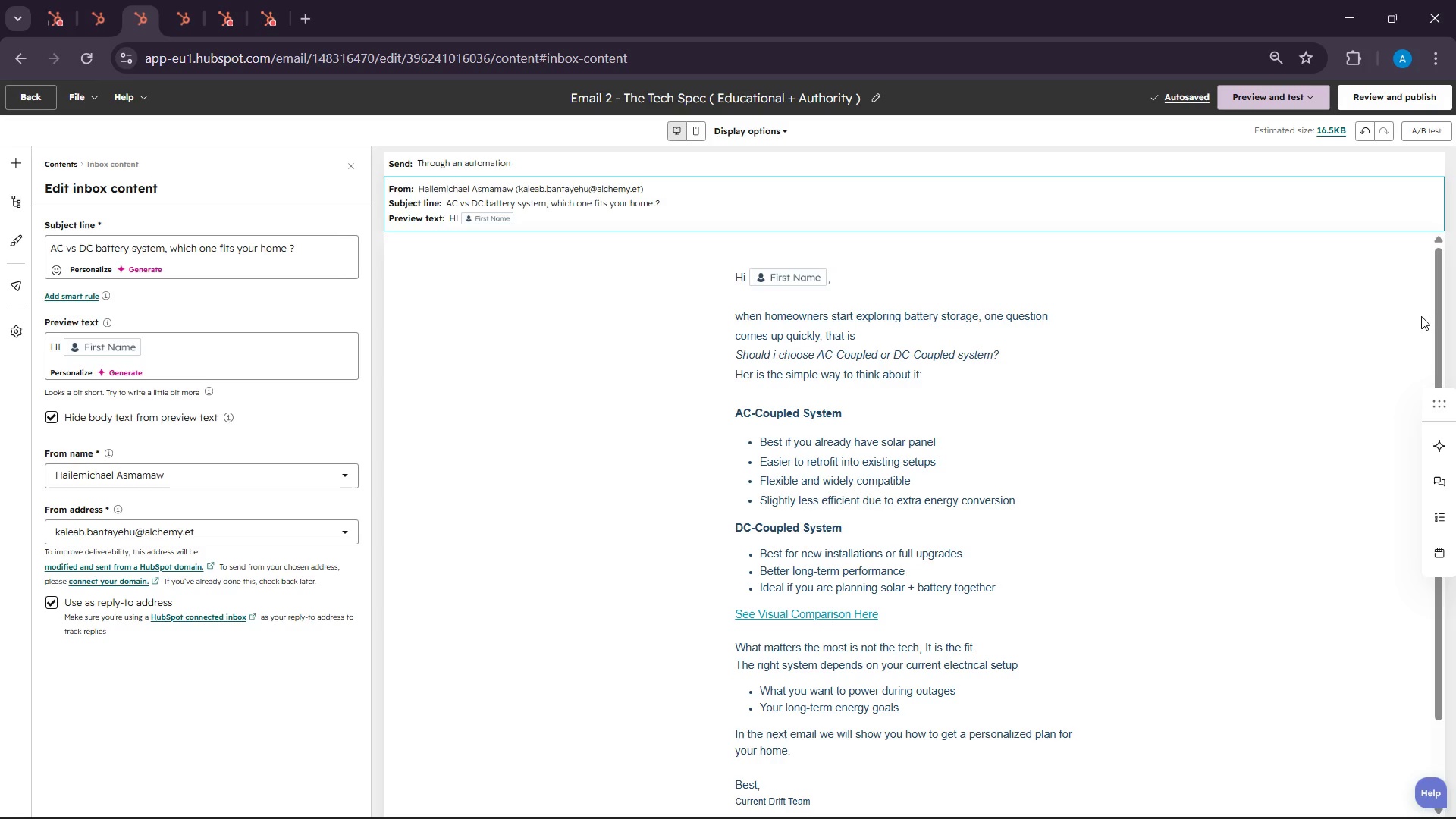 
left_click_drag(start_coordinate=[1436, 318], to_coordinate=[1210, 331])
 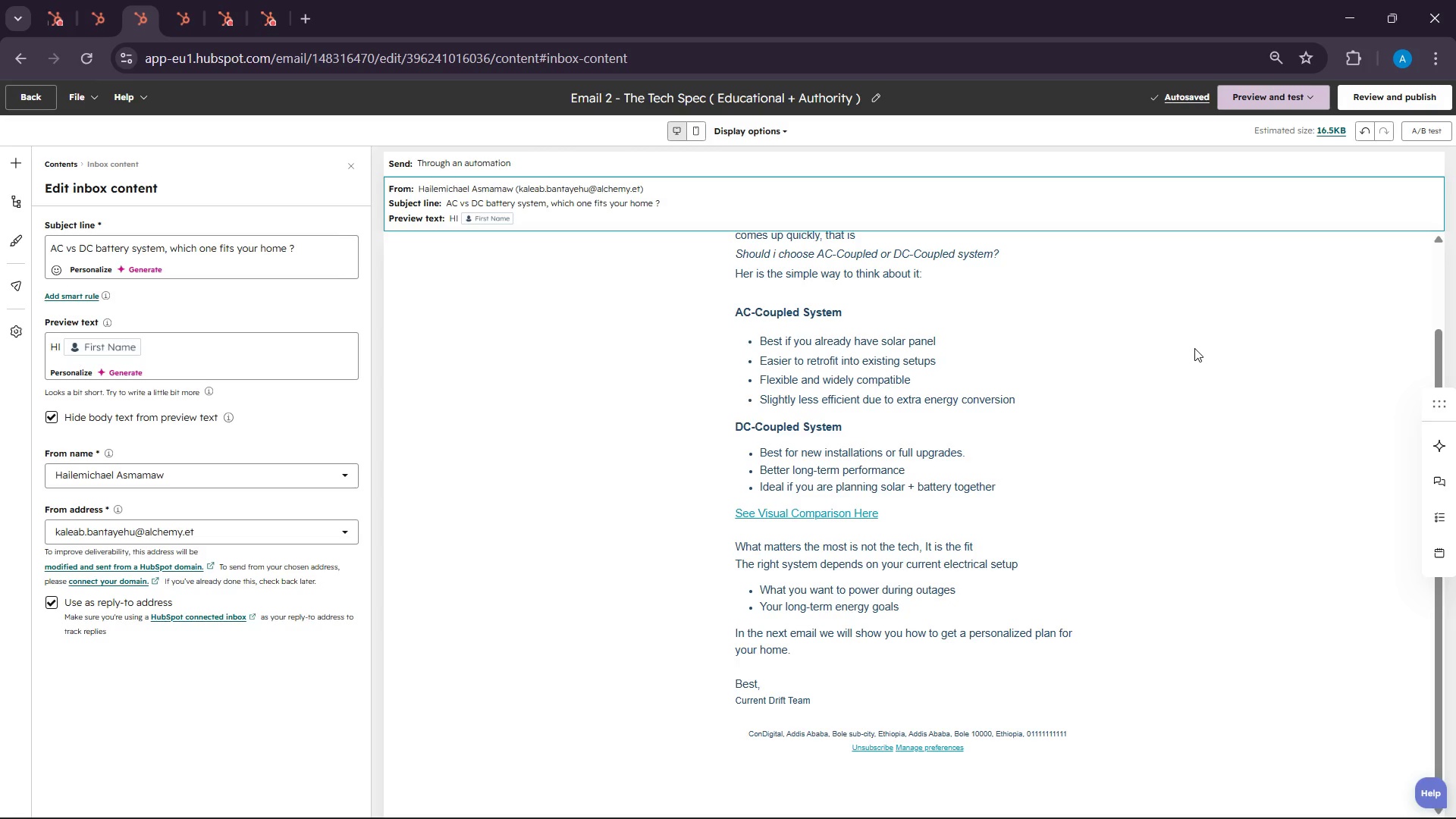 
scroll: coordinate [1194, 348], scroll_direction: down, amount: 9.0
 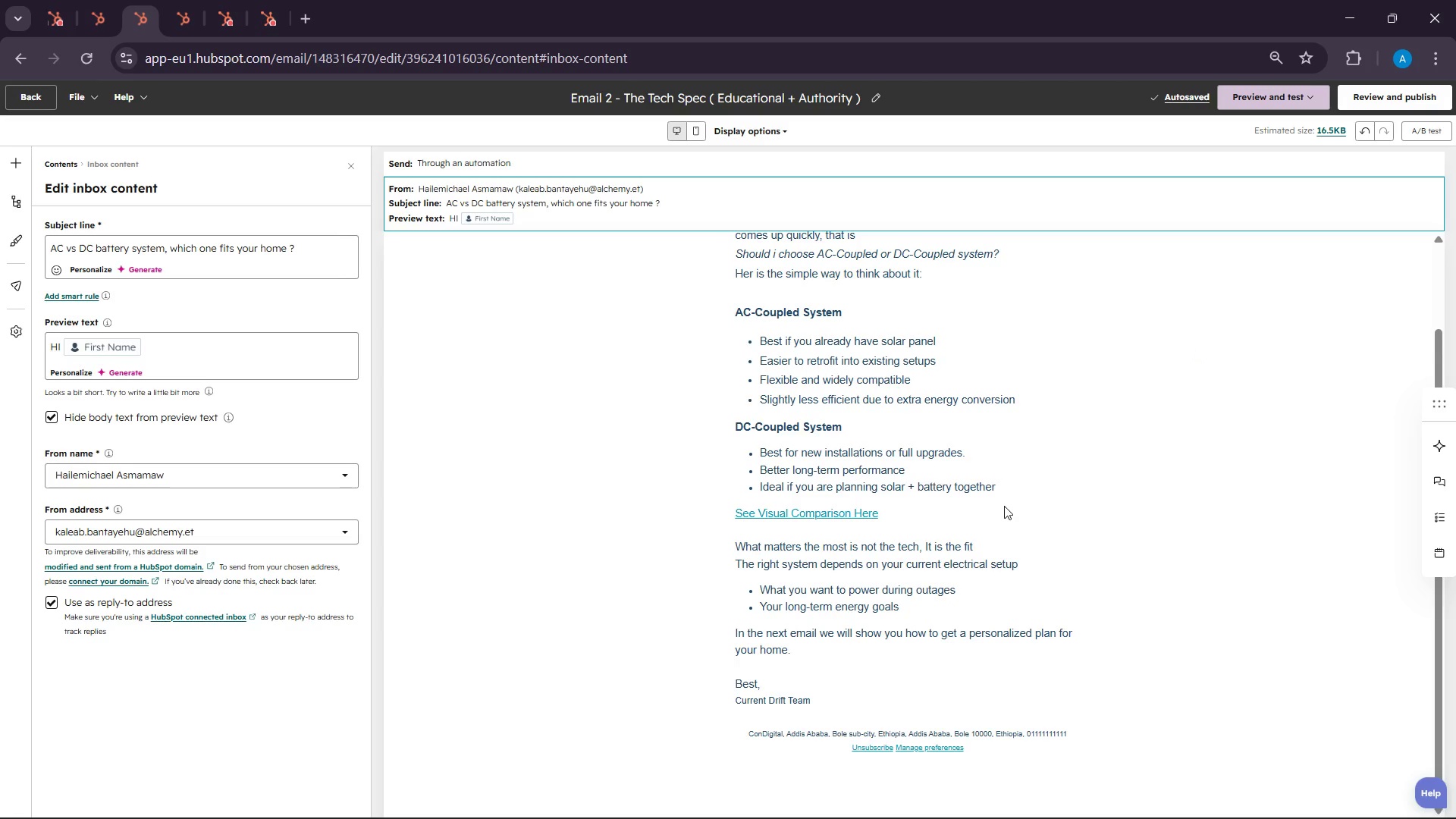 
scroll: coordinate [1083, 388], scroll_direction: up, amount: 1.0
 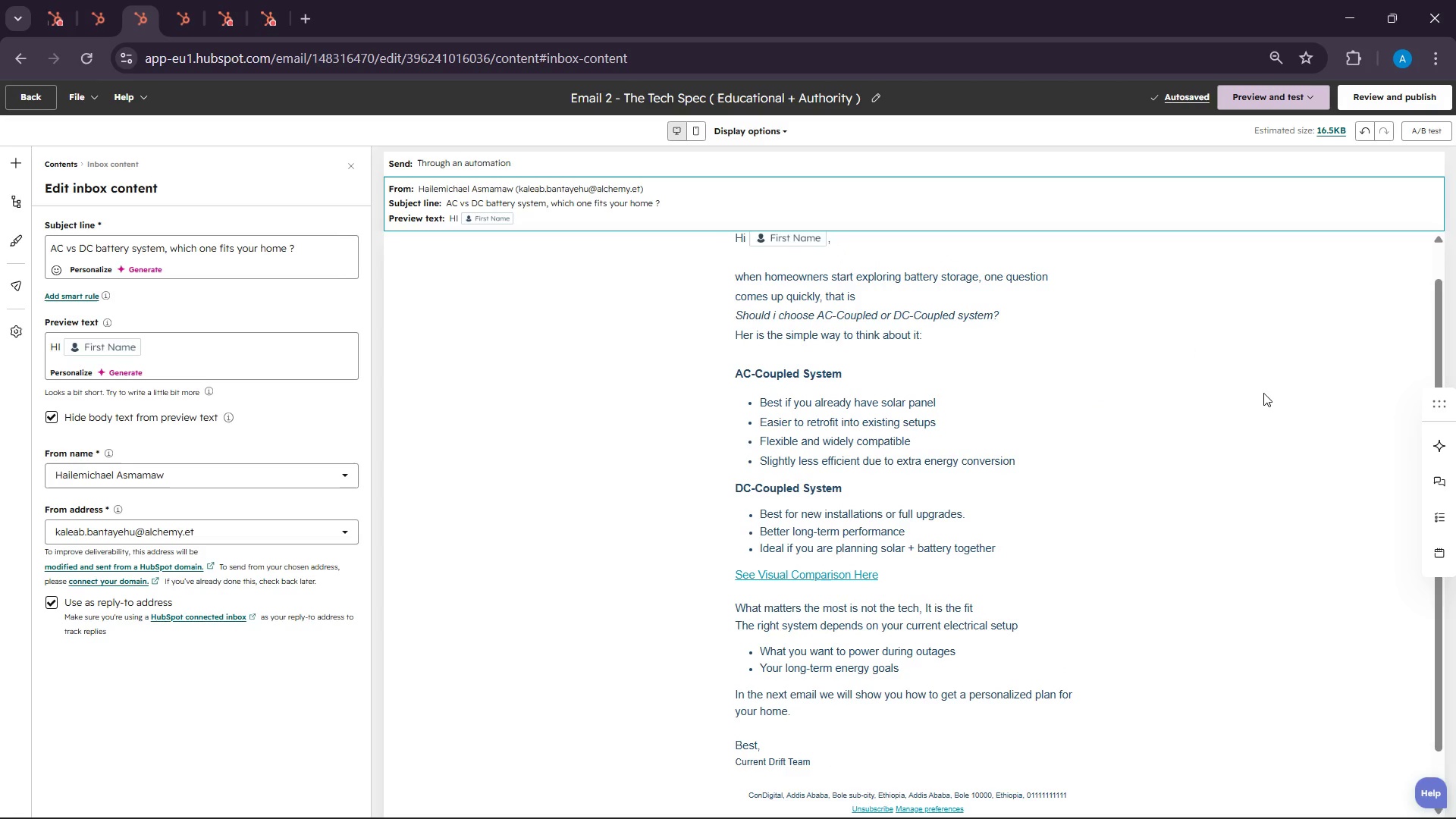 
left_click([1195, 370])
 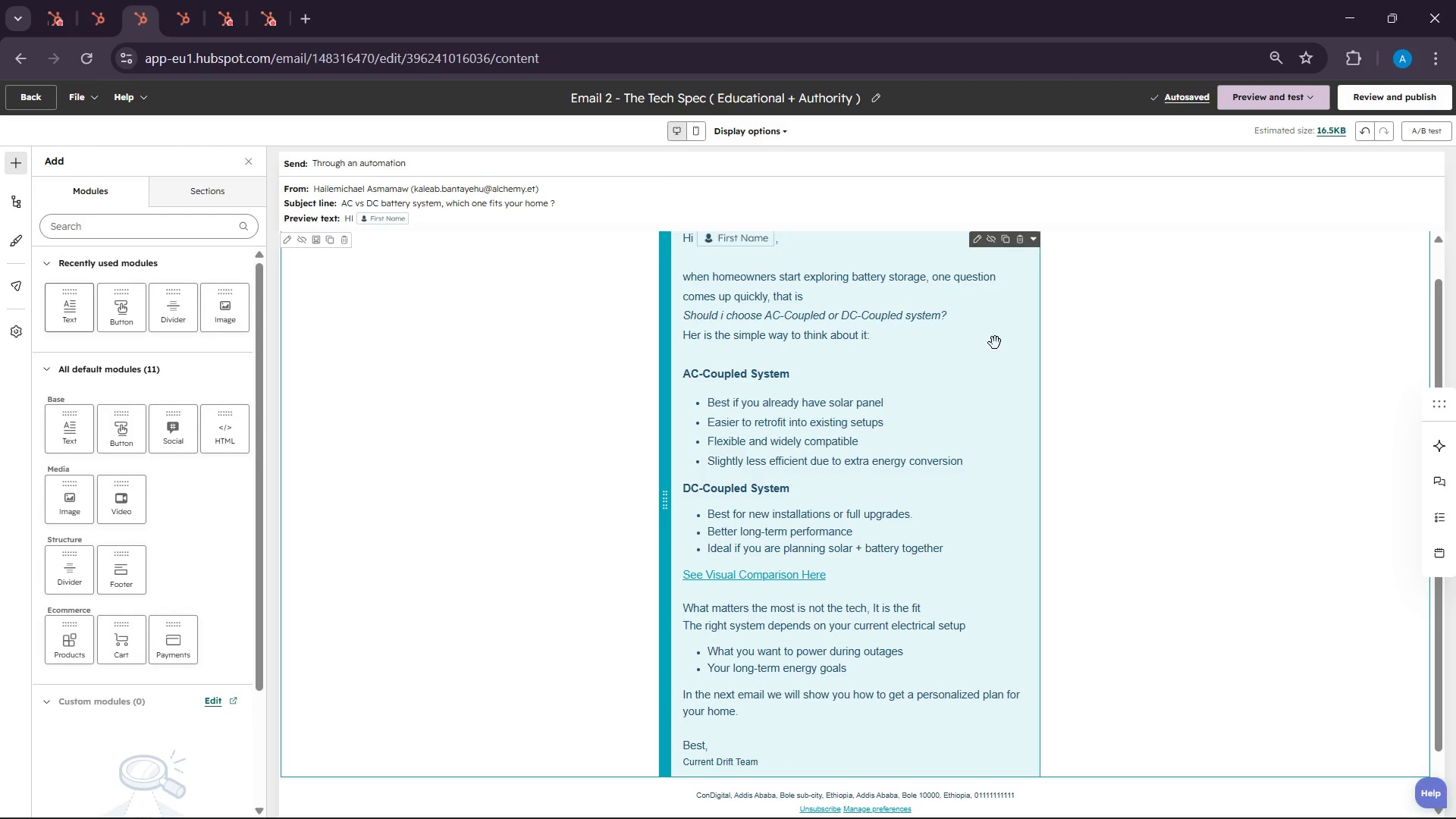 
left_click([780, 203])
 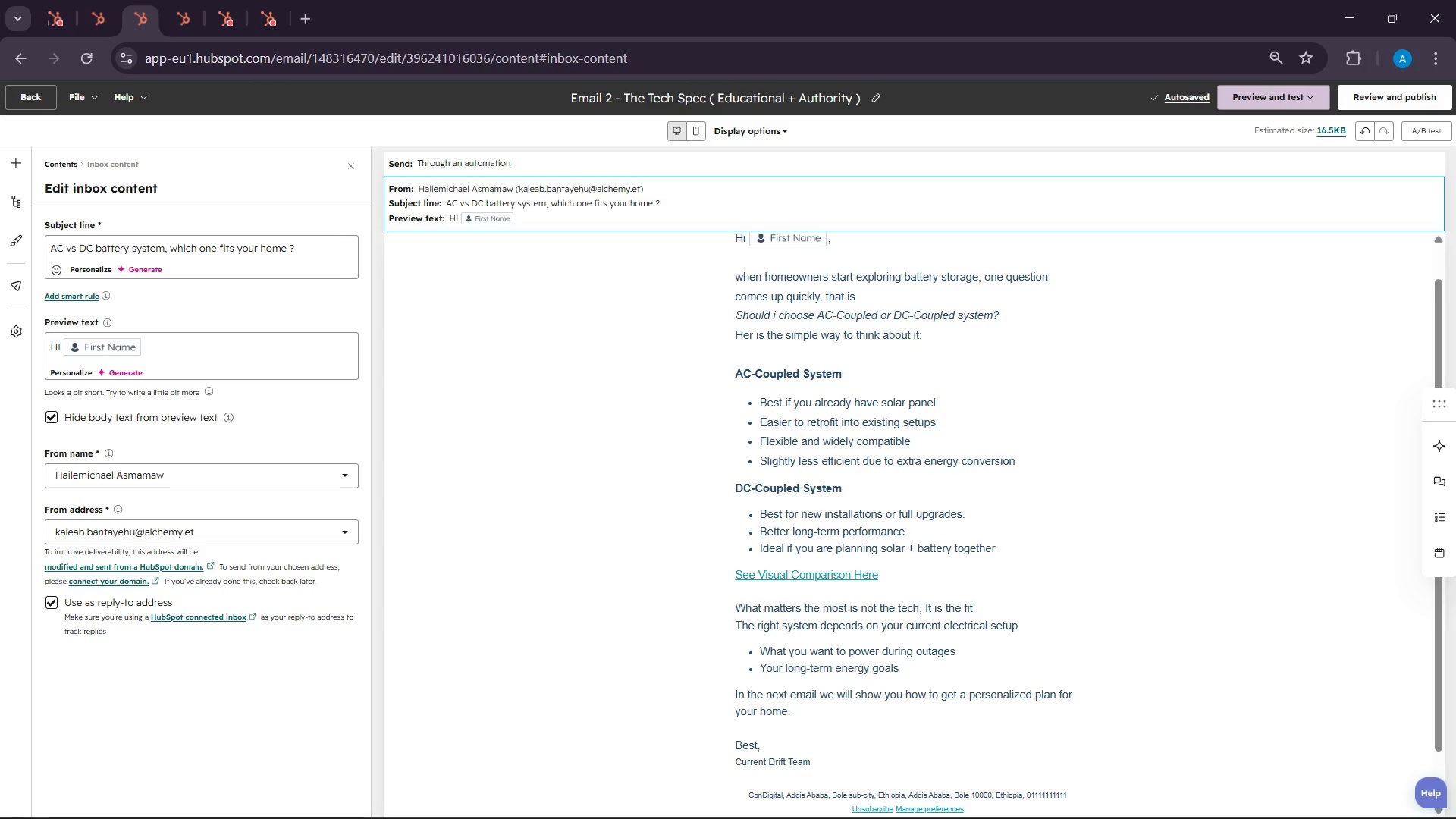 
left_click([1128, 795])
 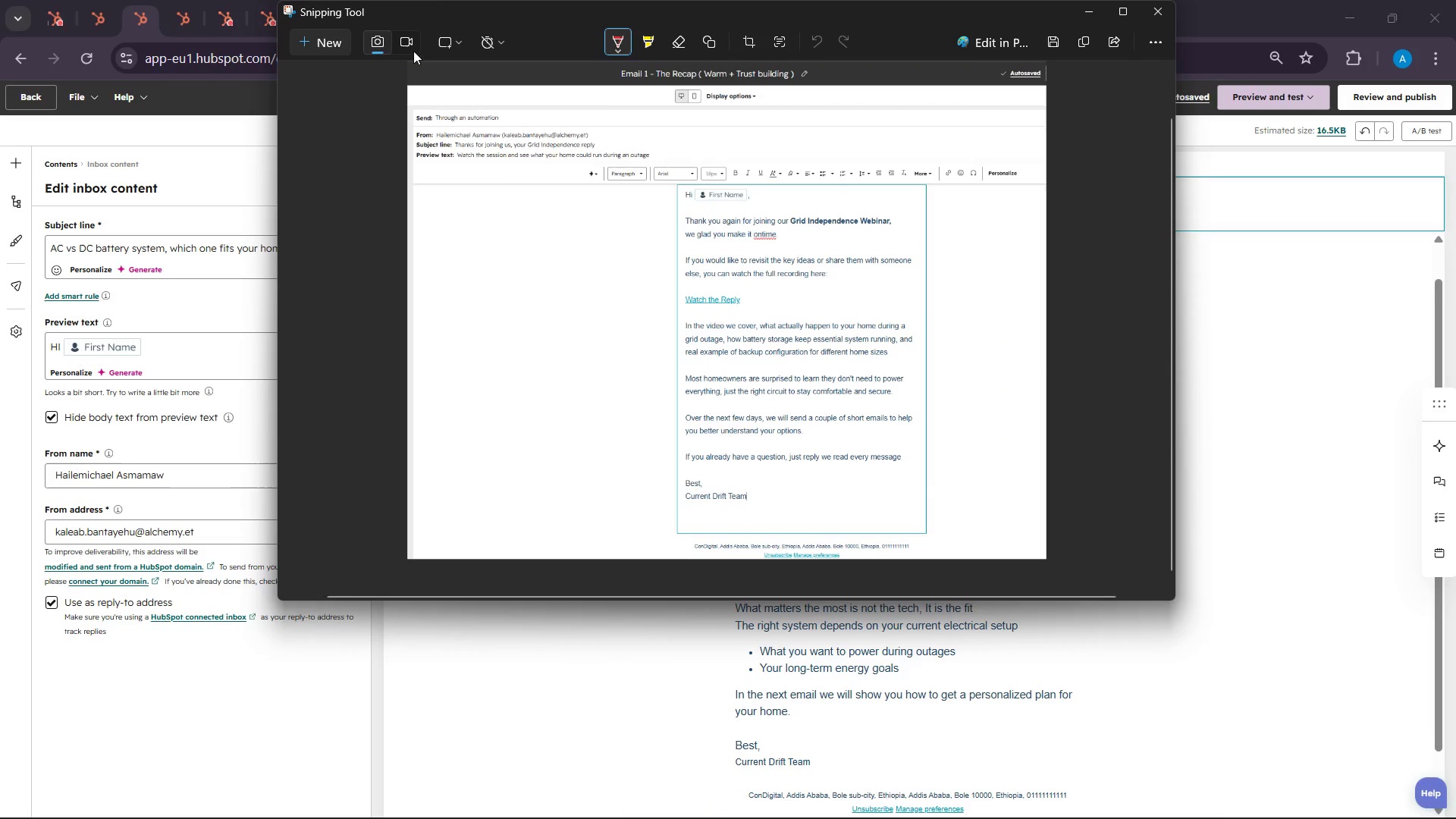 
left_click([322, 41])
 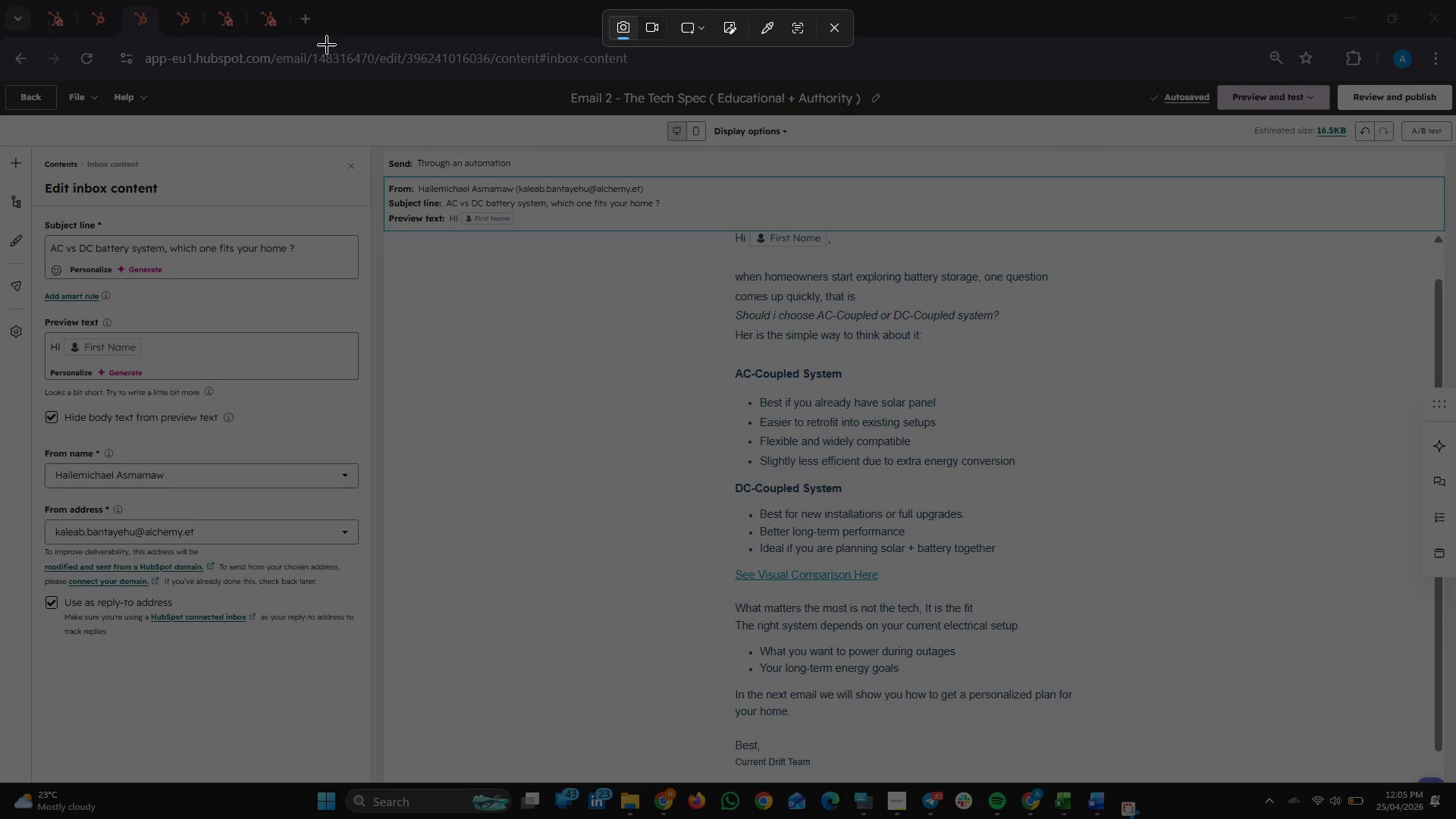 
key(Escape)
 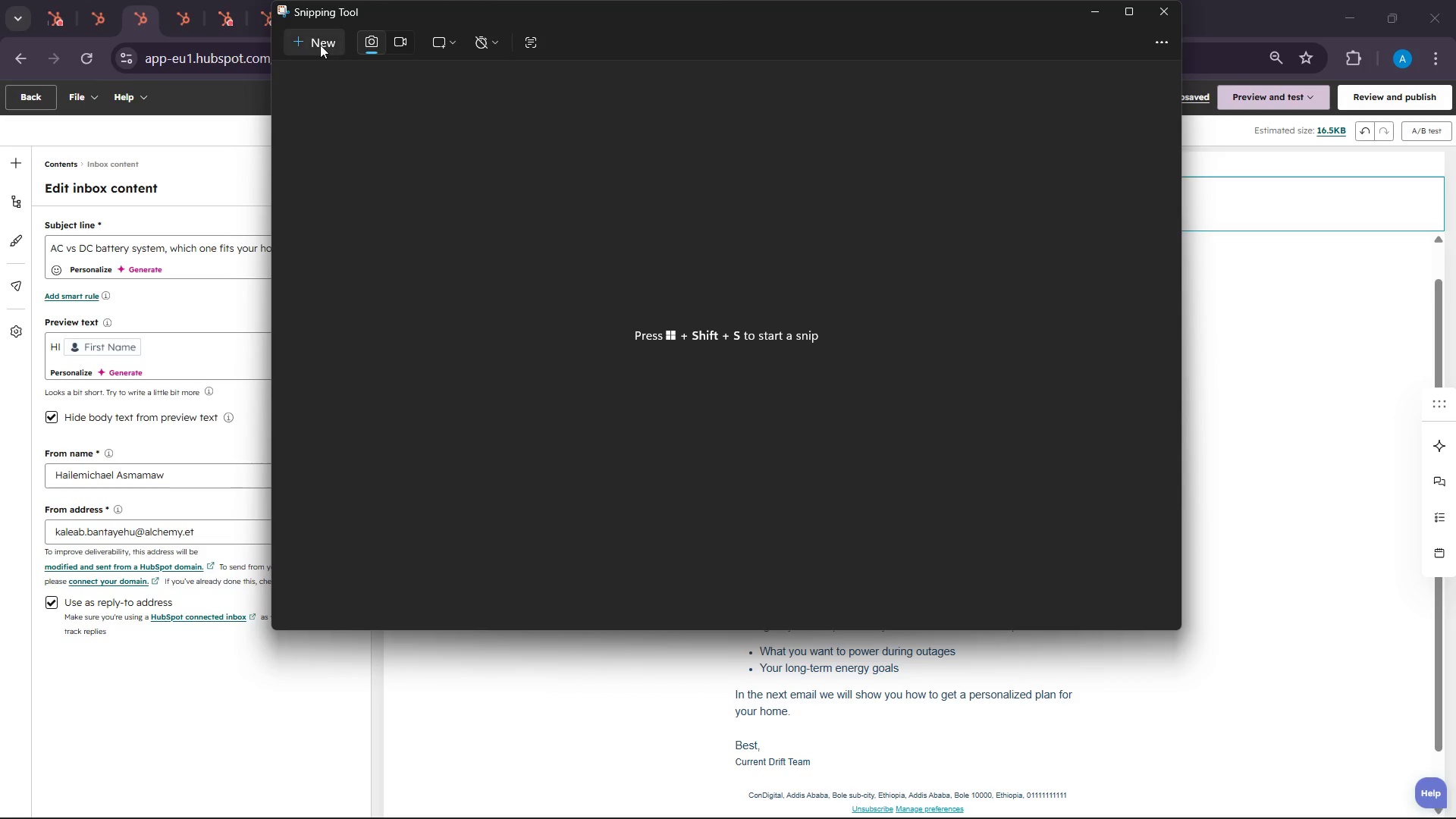 
left_click([320, 45])
 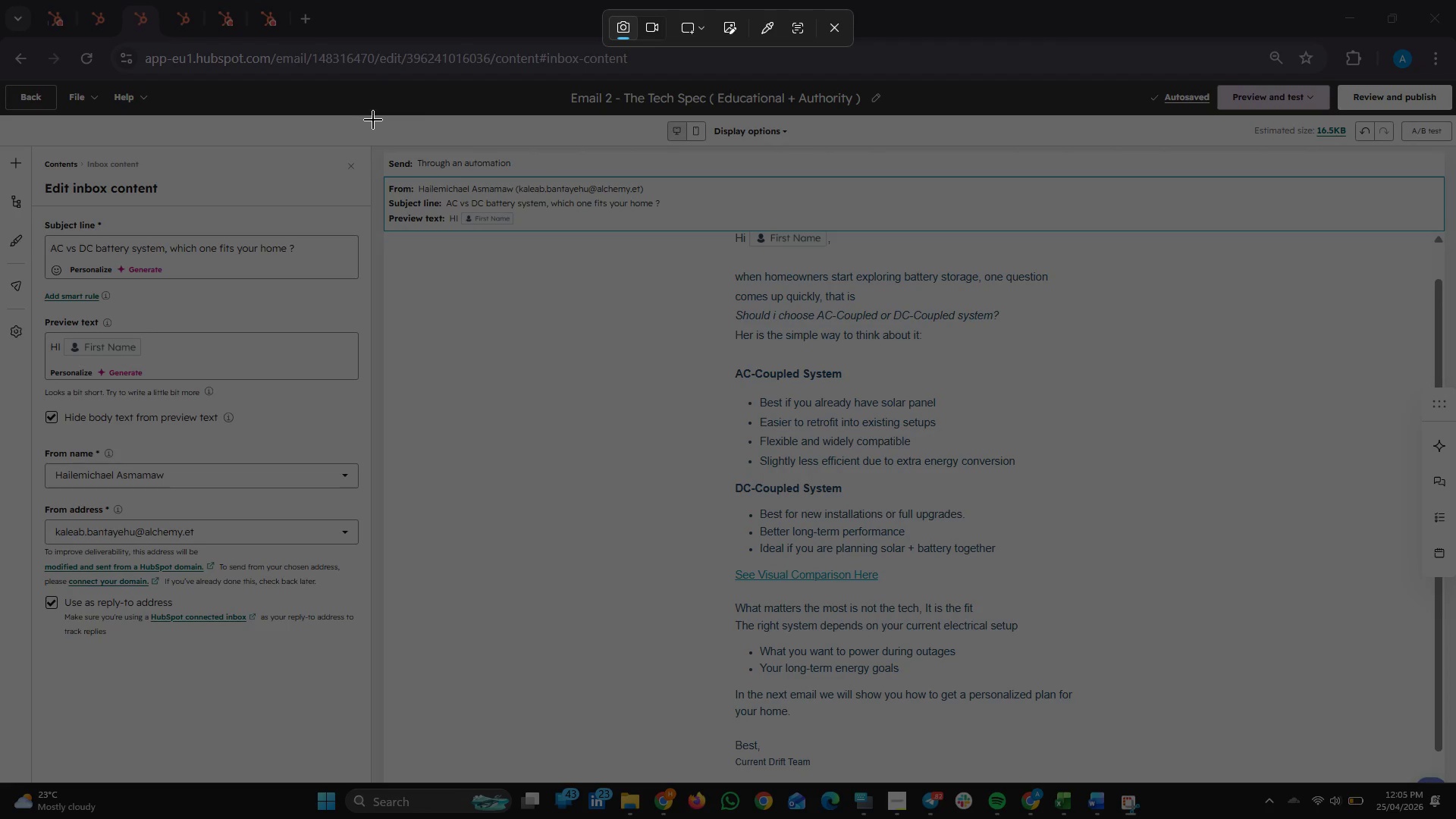 
left_click_drag(start_coordinate=[377, 79], to_coordinate=[1216, 776])
 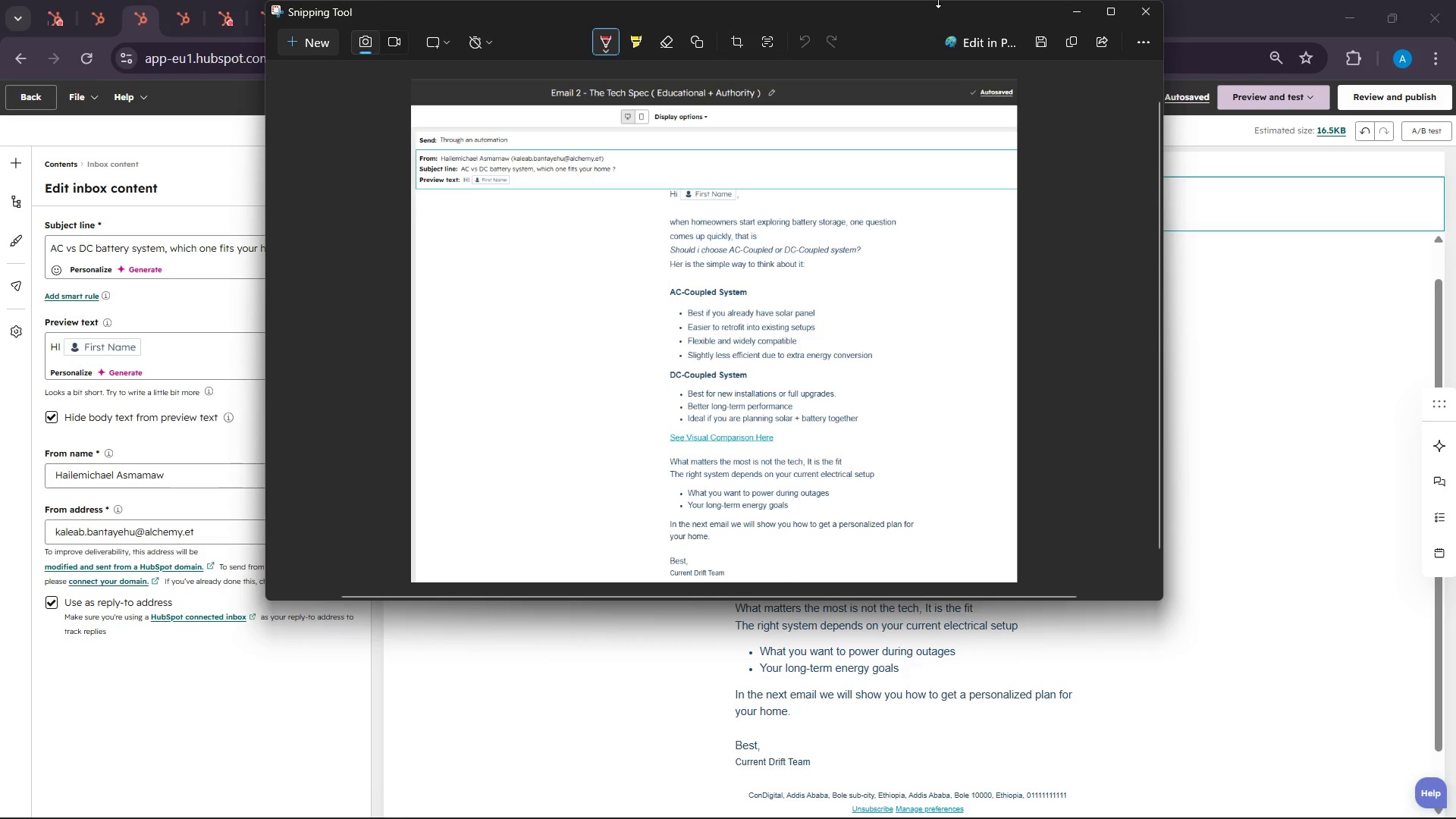 
wait(9.59)
 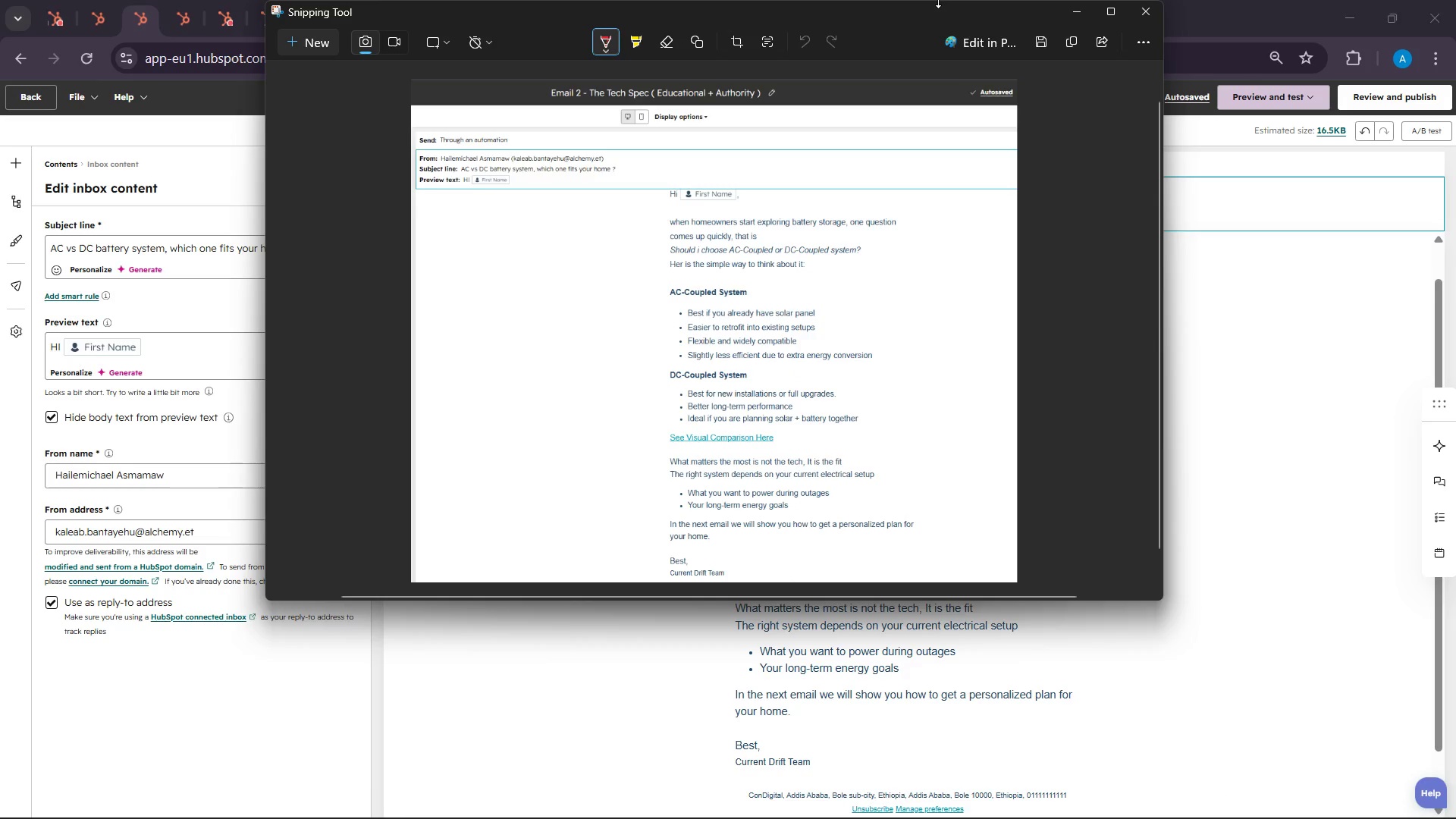 
left_click([1091, 18])
 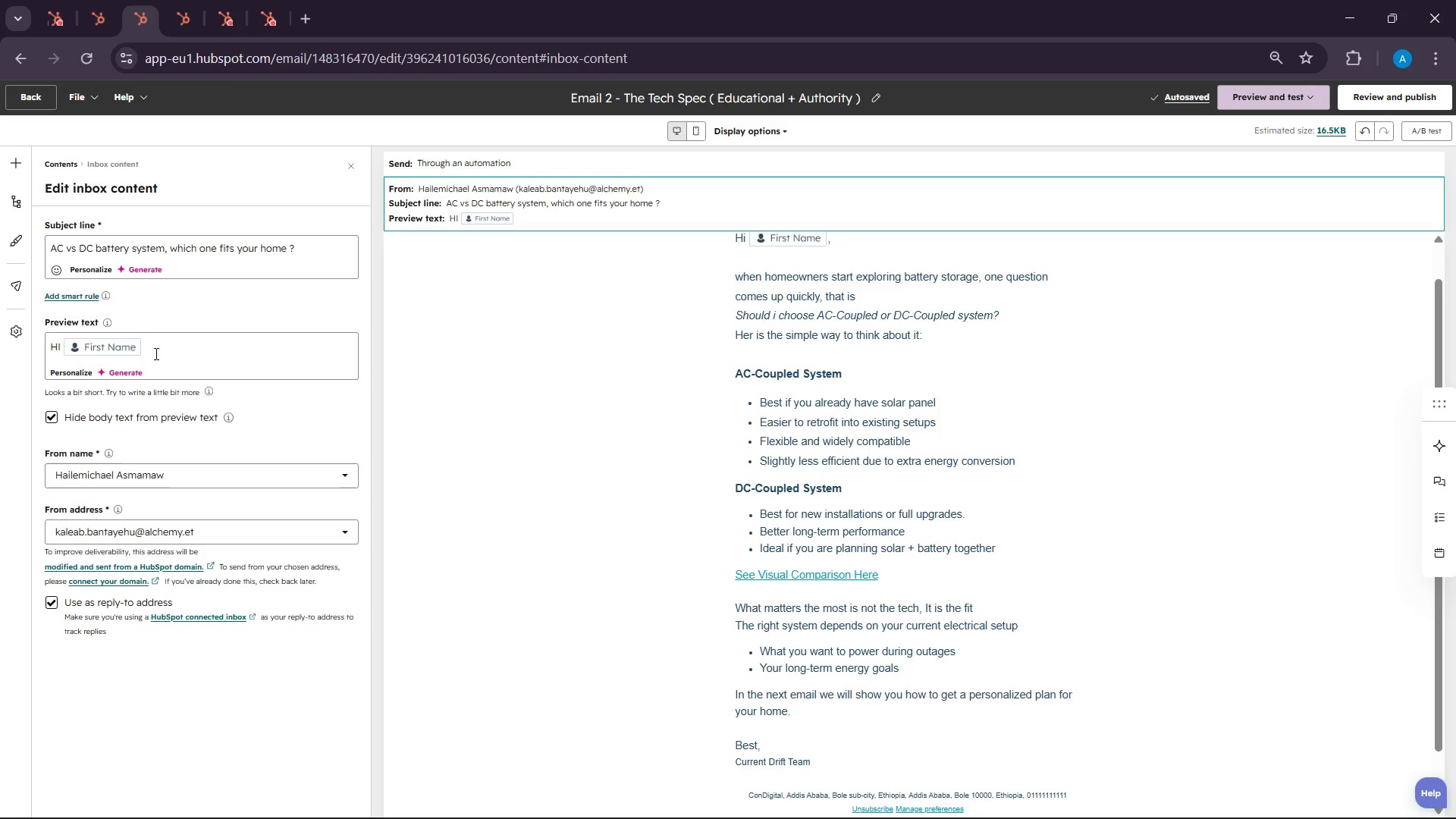 
left_click([171, 352])
 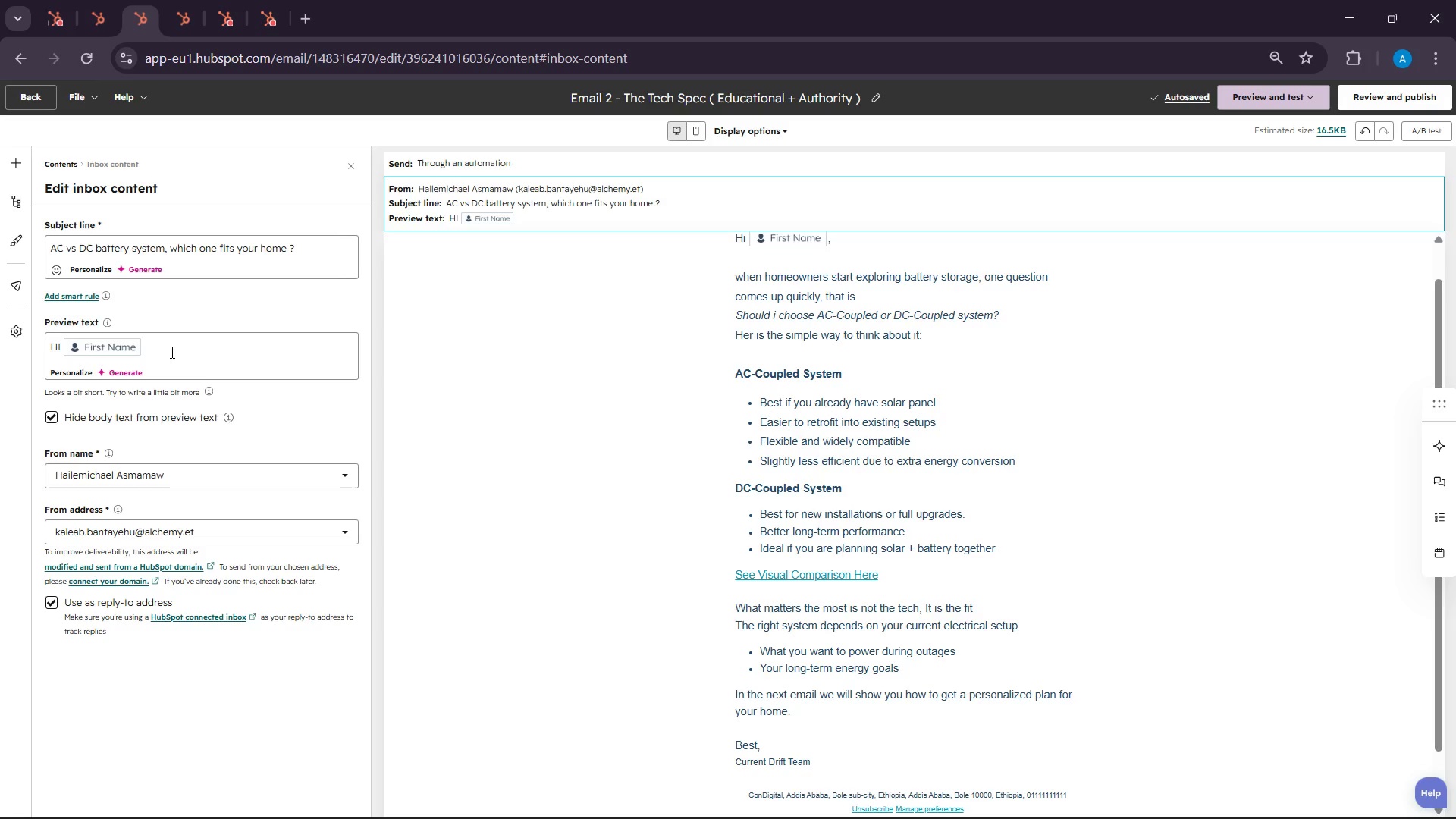 
wait(24.56)
 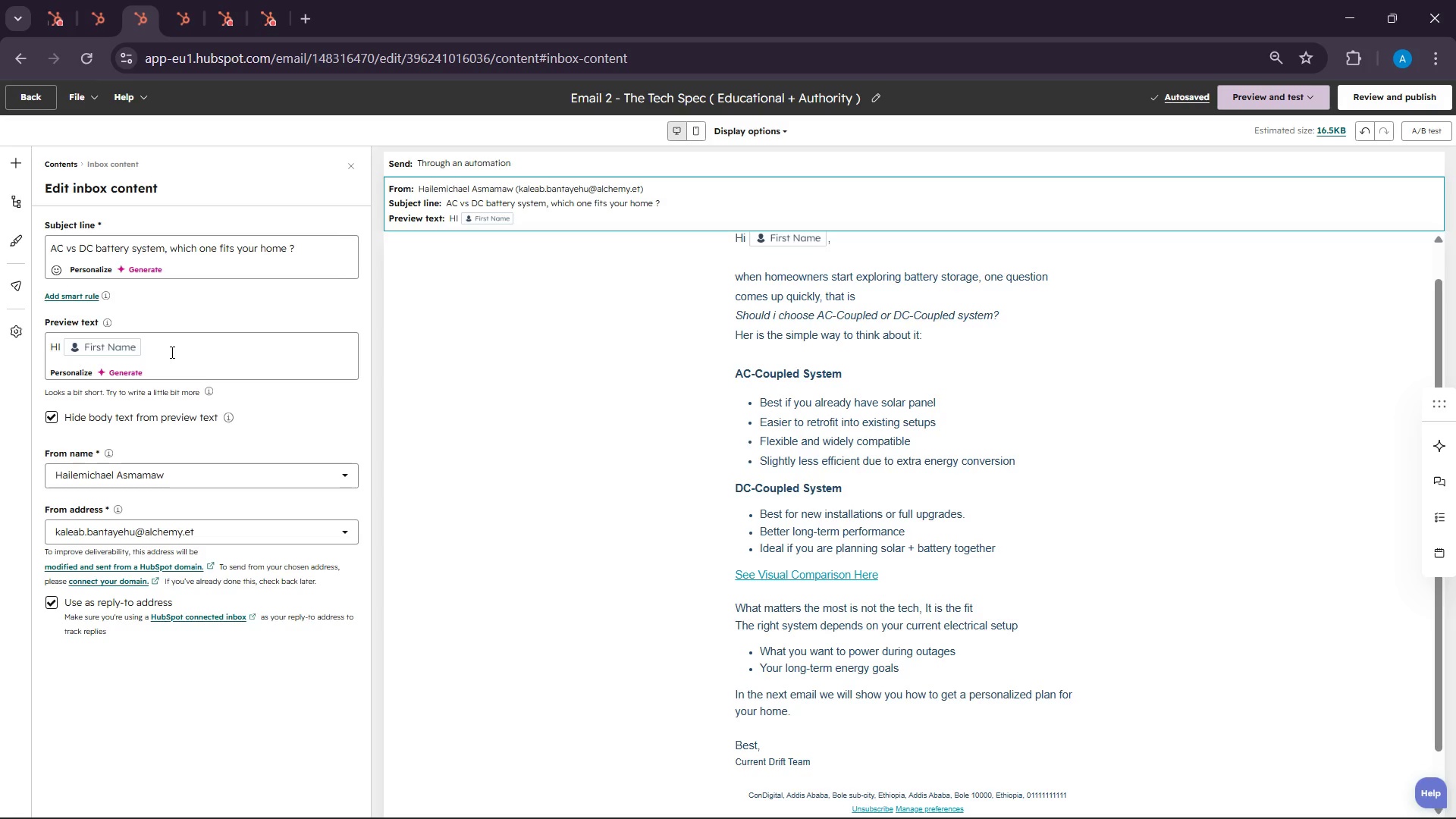 
key(Backspace)
key(Backspace)
key(Backspace)
key(Backspace)
key(Backspace)
type(A simple breakdoe)
 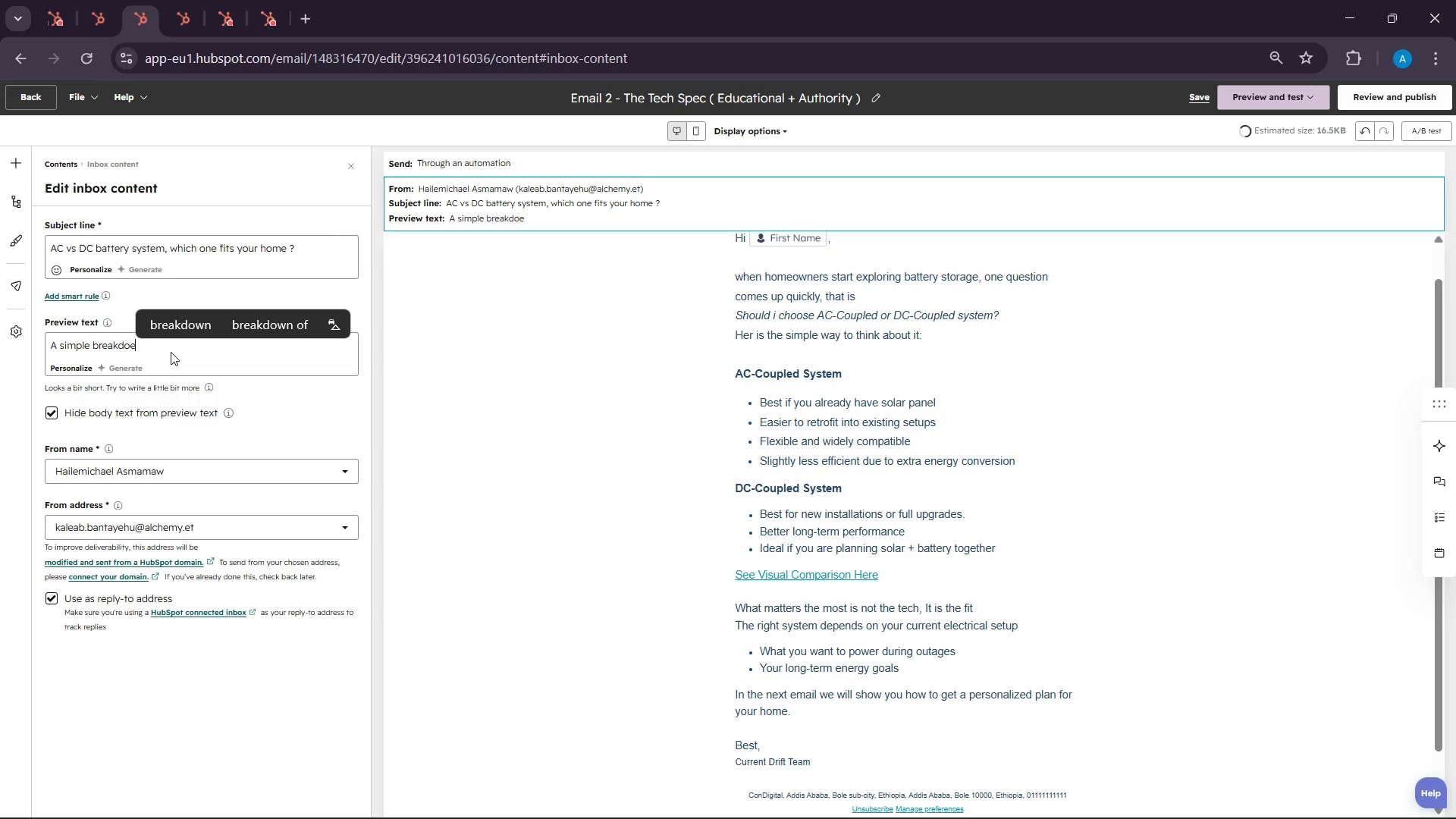 
wait(5.5)
 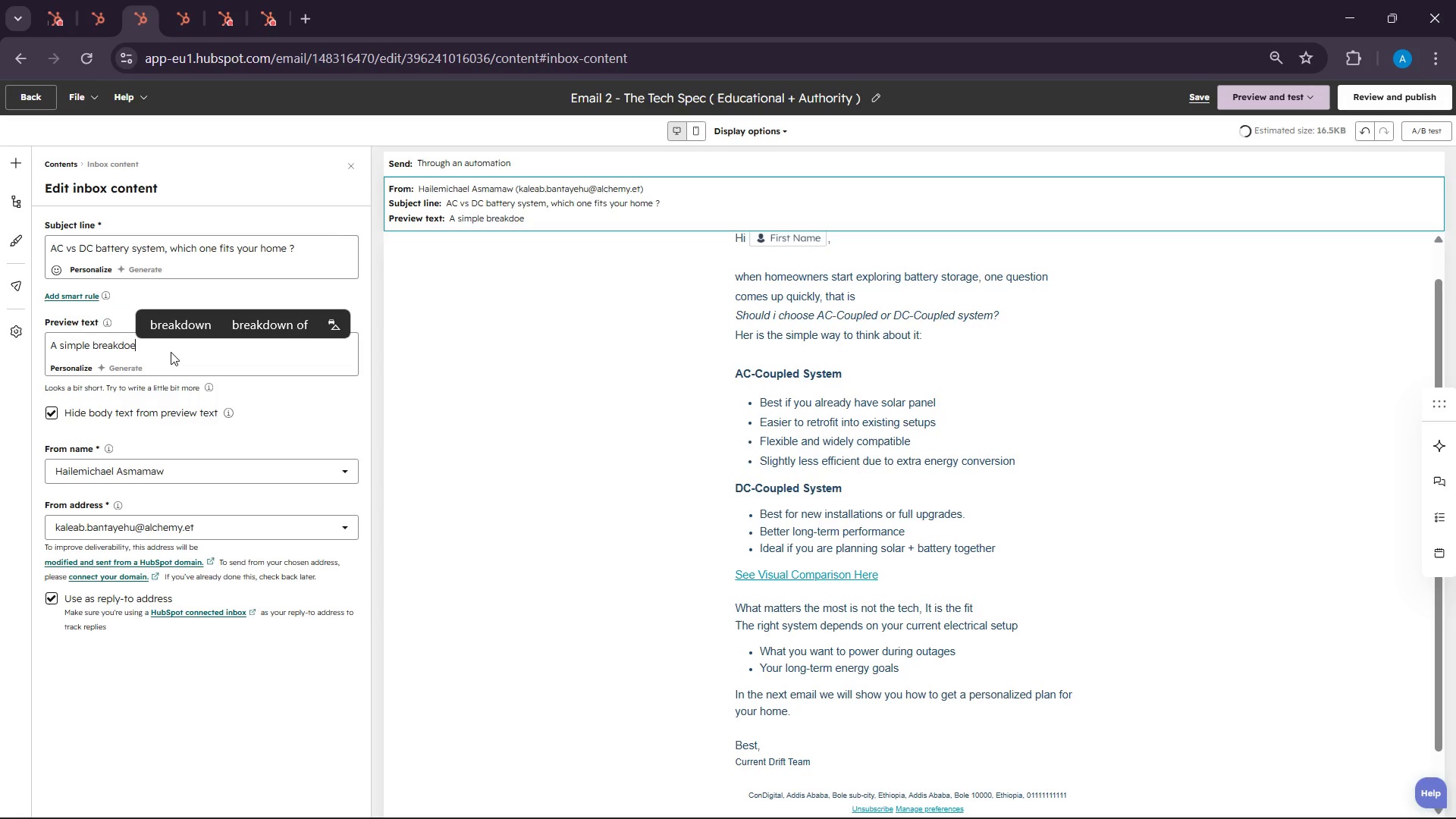 
left_click([194, 325])
 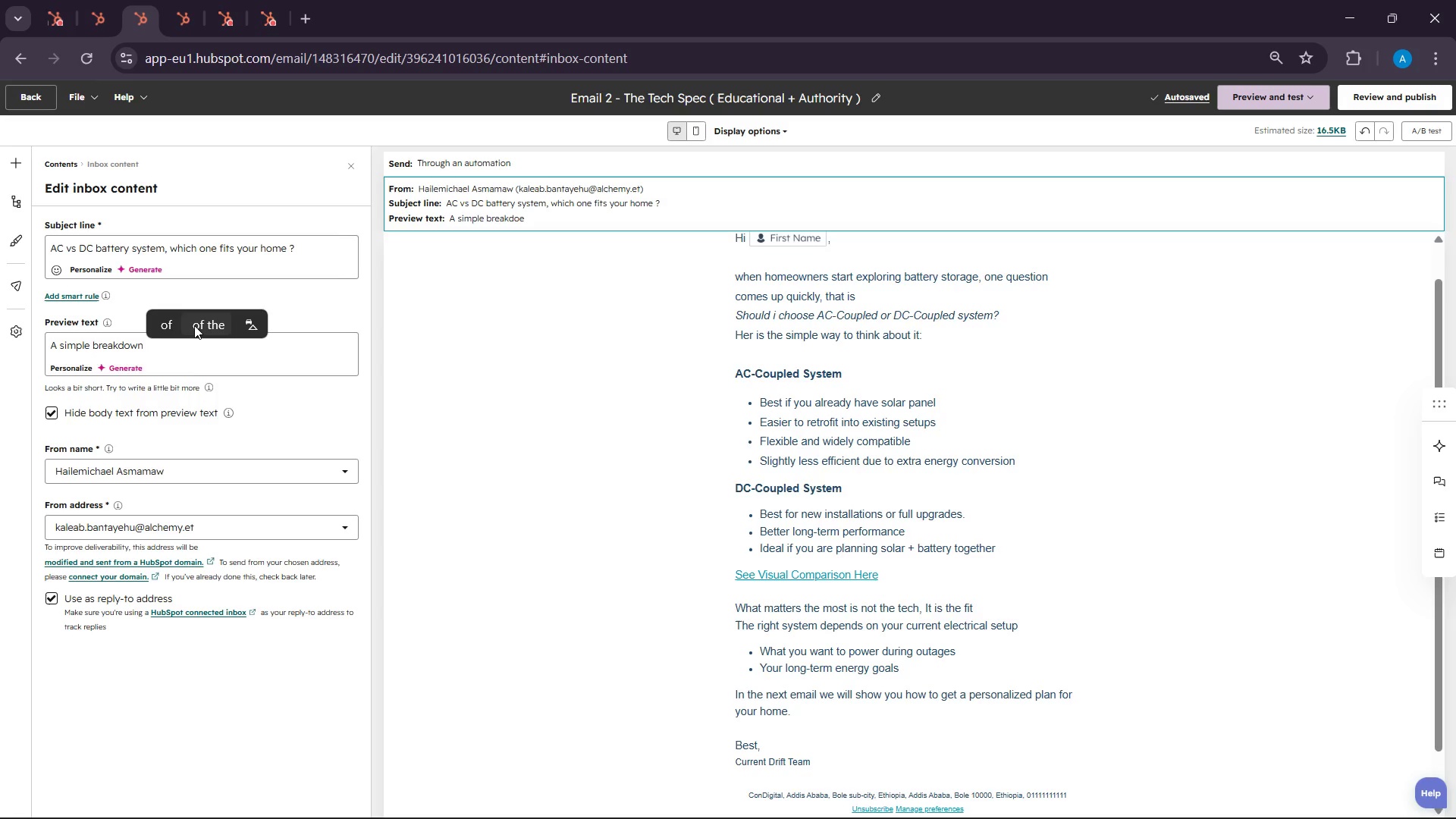 
wait(5.38)
 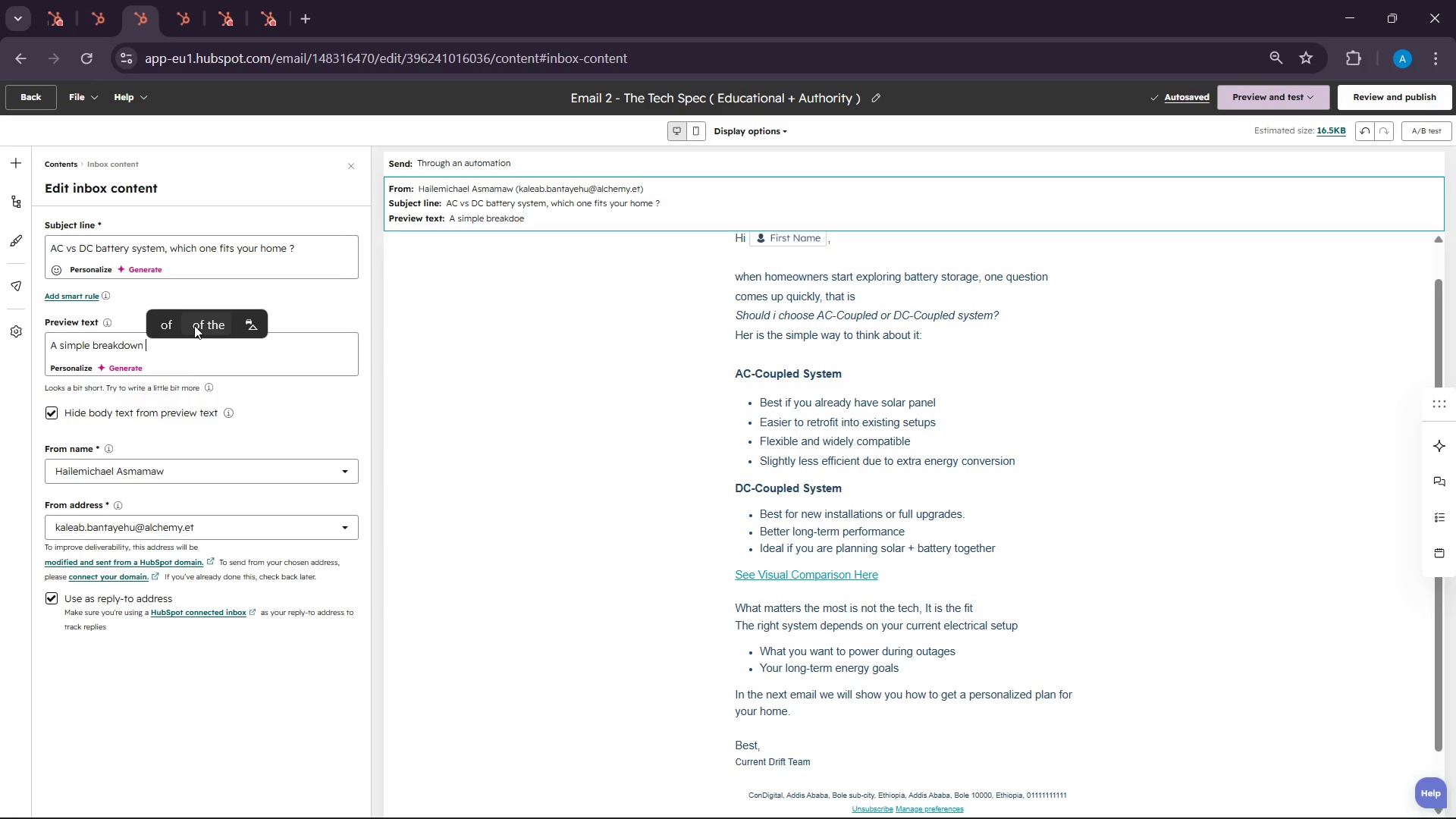 
type(no engineer)
 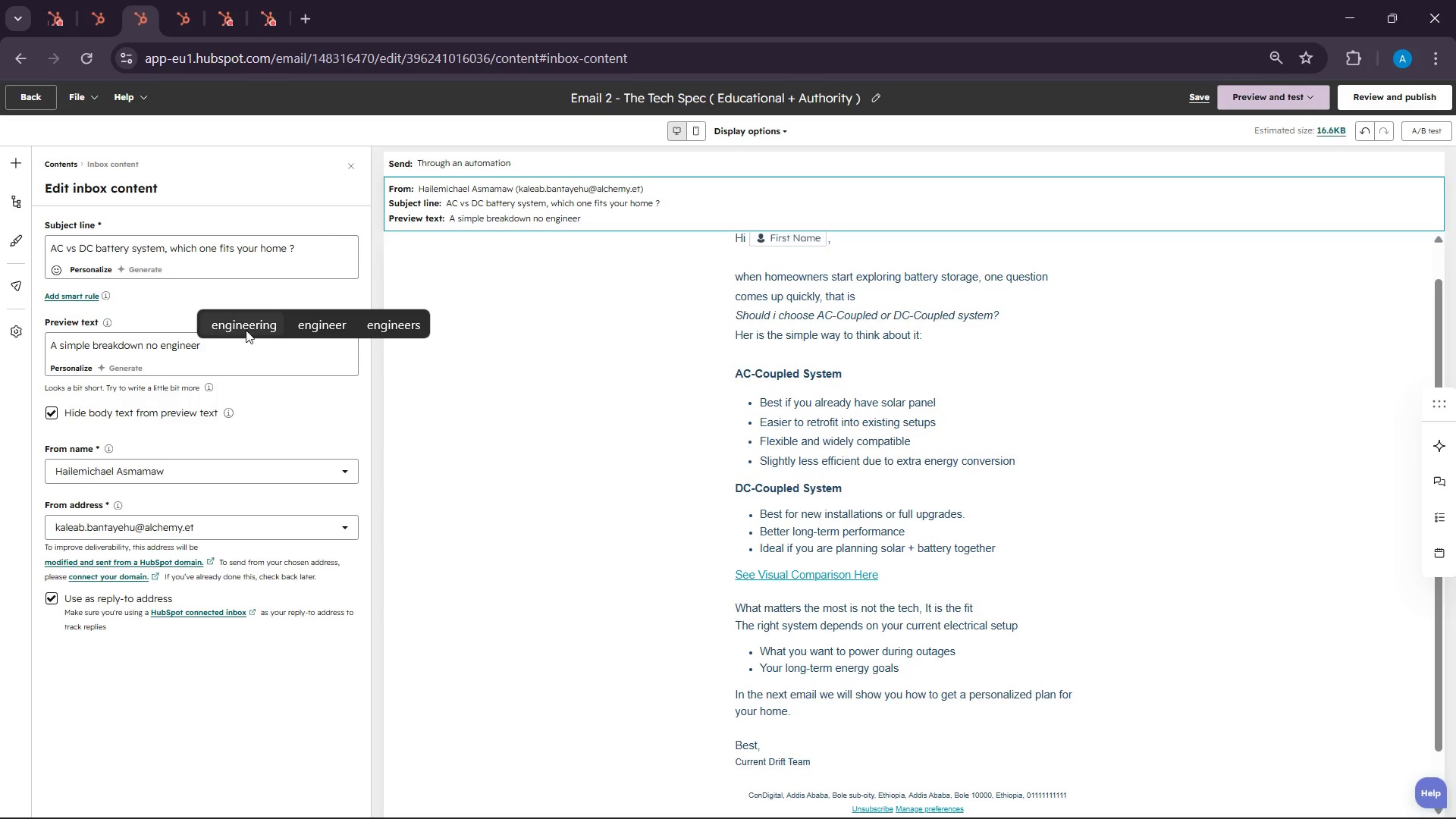 
left_click([246, 330])
 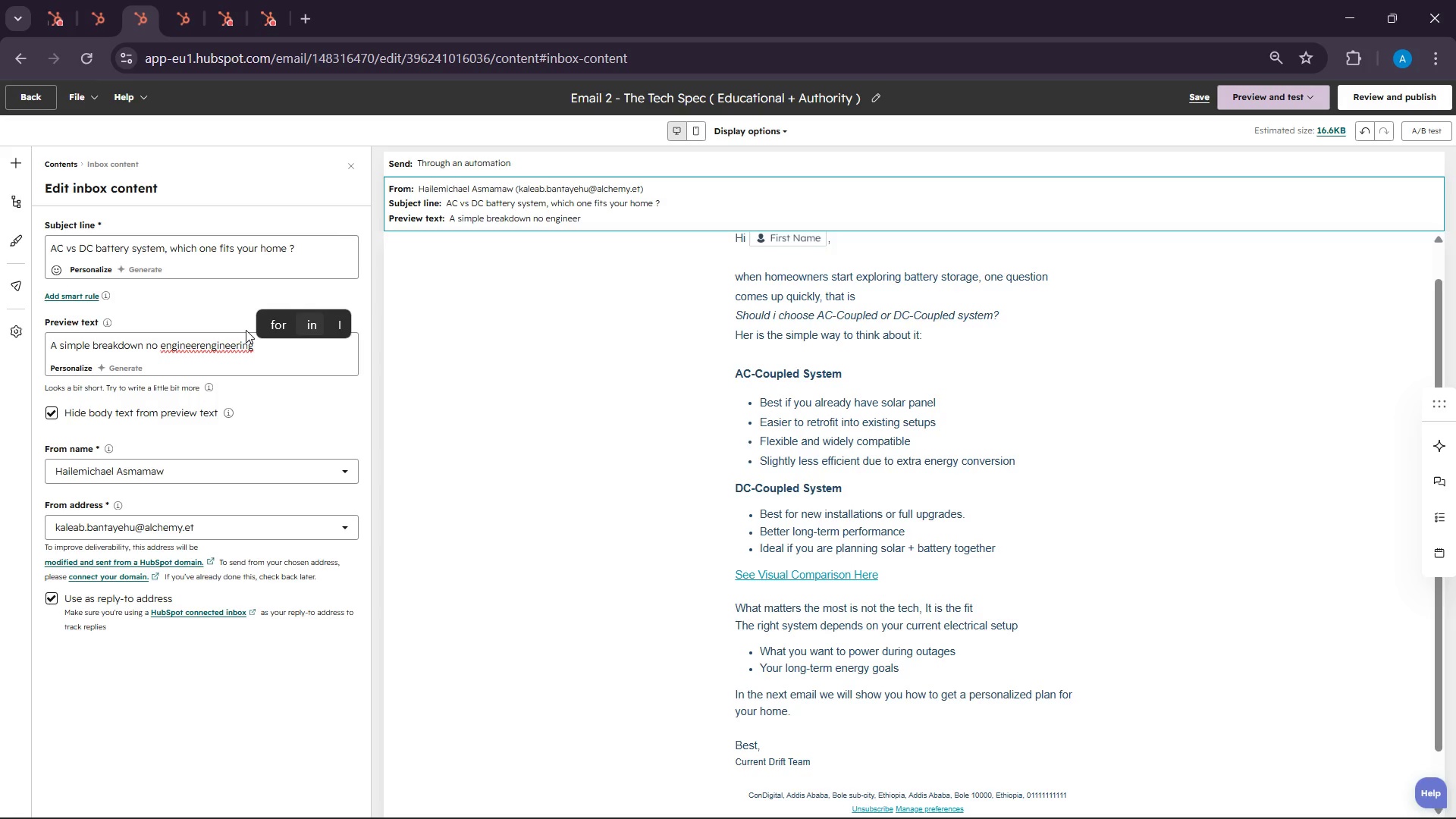 
key(Backspace)
key(Backspace)
key(Backspace)
key(Backspace)
key(Backspace)
key(Backspace)
key(Backspace)
key(Backspace)
key(Backspace)
key(Backspace)
key(Backspace)
key(Backspace)
type(ing )
 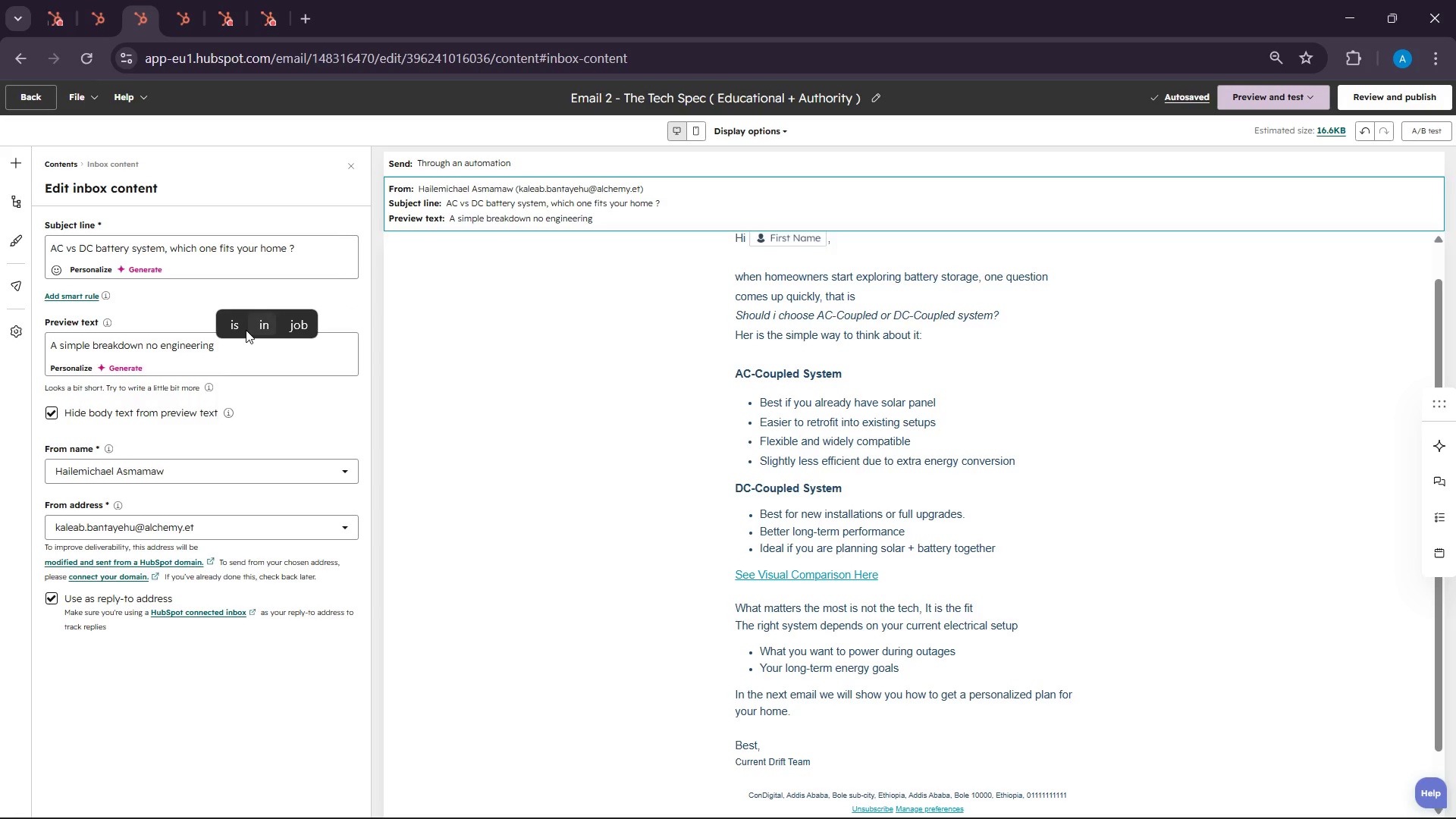 
wait(5.28)
 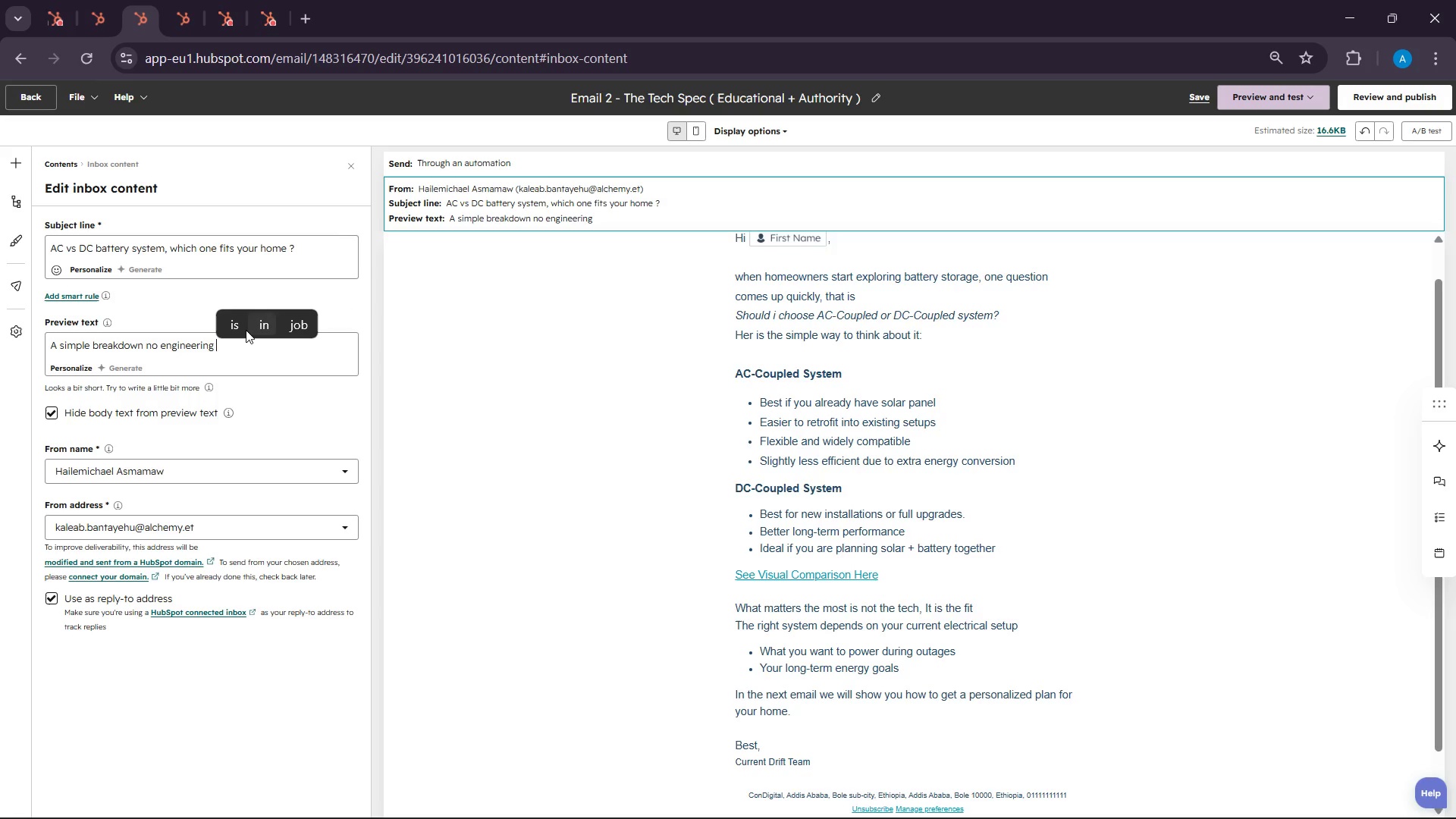 
type(degree reqy)
key(Backspace)
type(uired)
 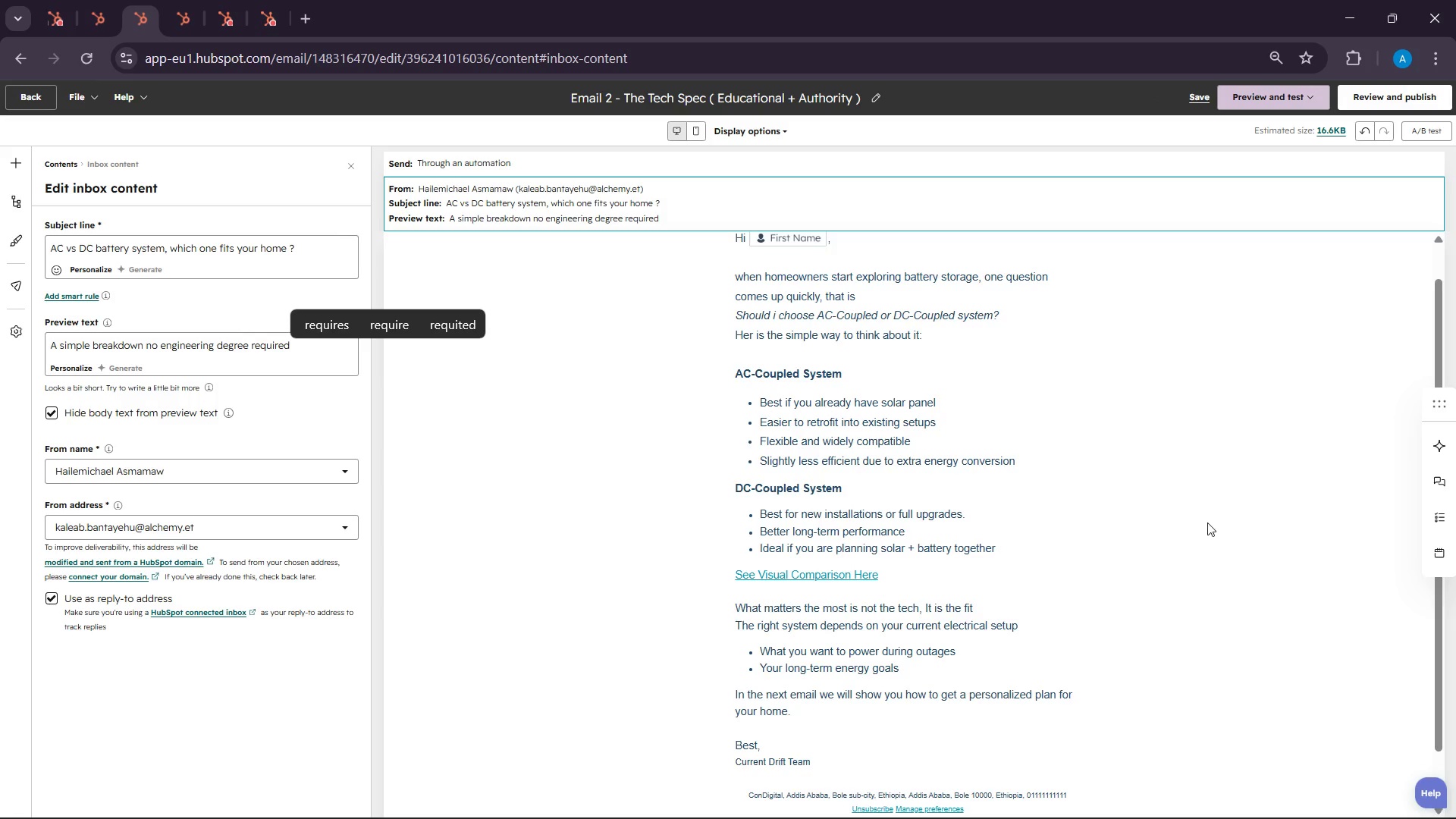 
left_click([1303, 797])
 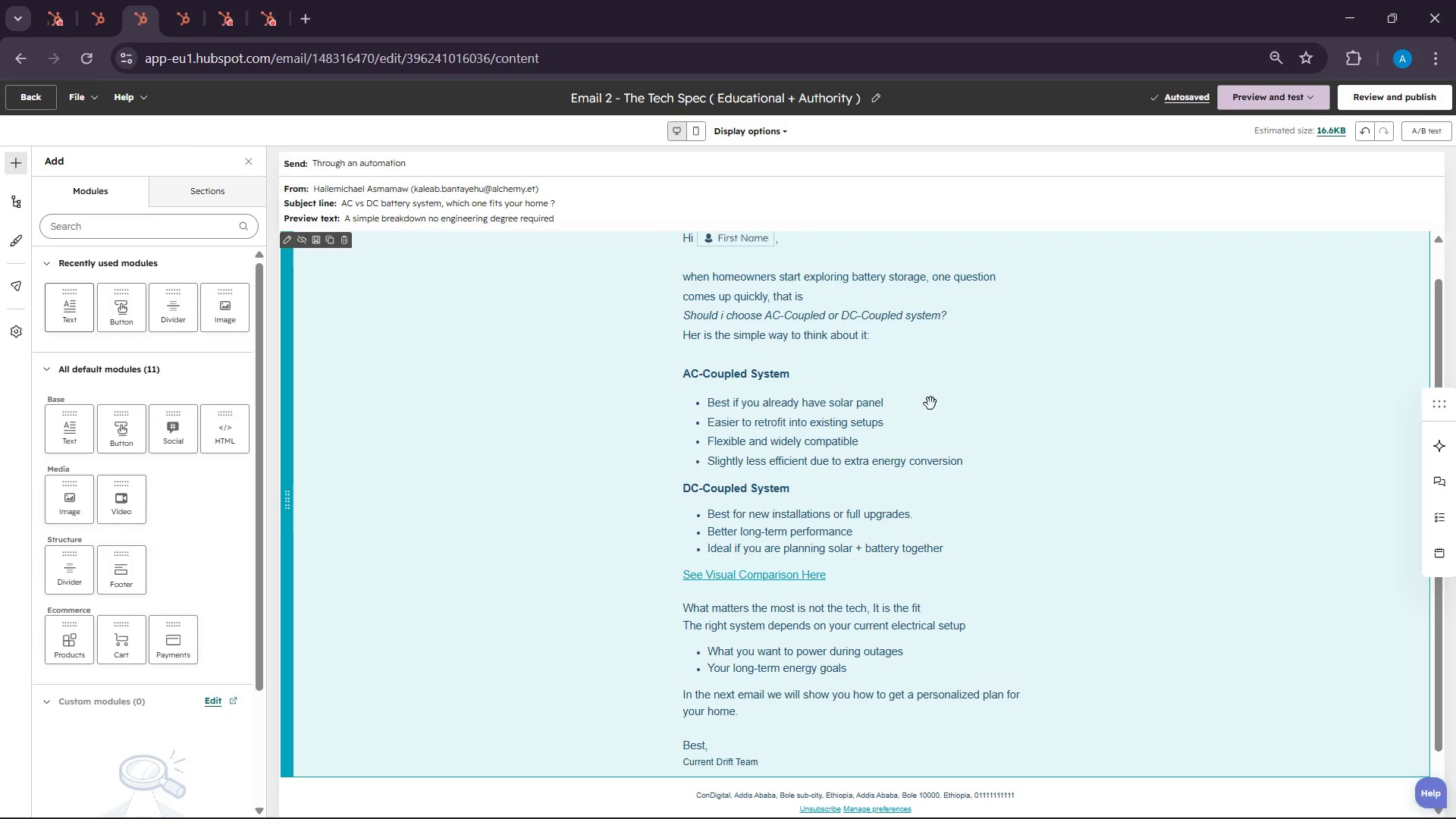 
left_click([752, 206])
 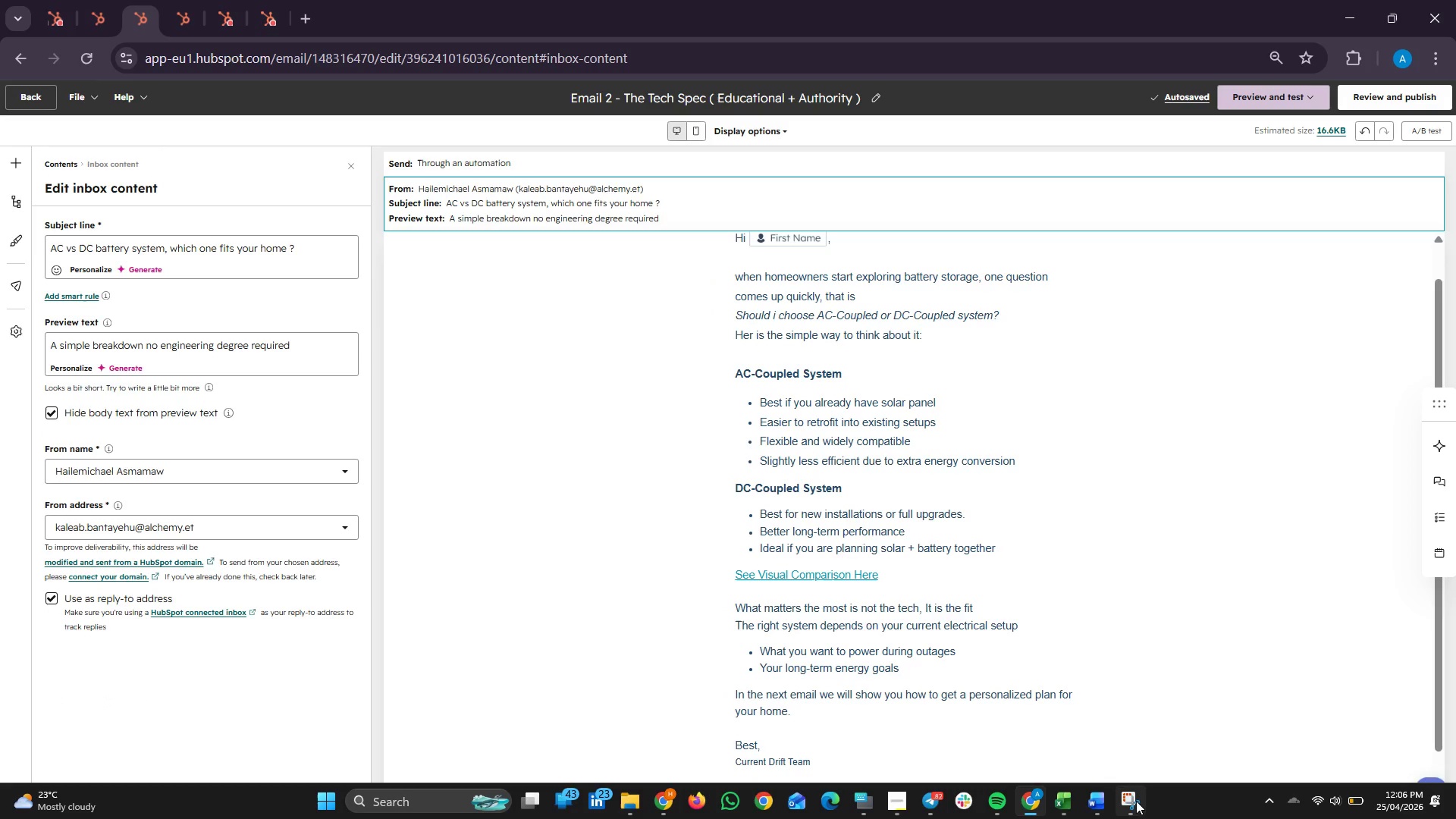 
left_click([1133, 798])
 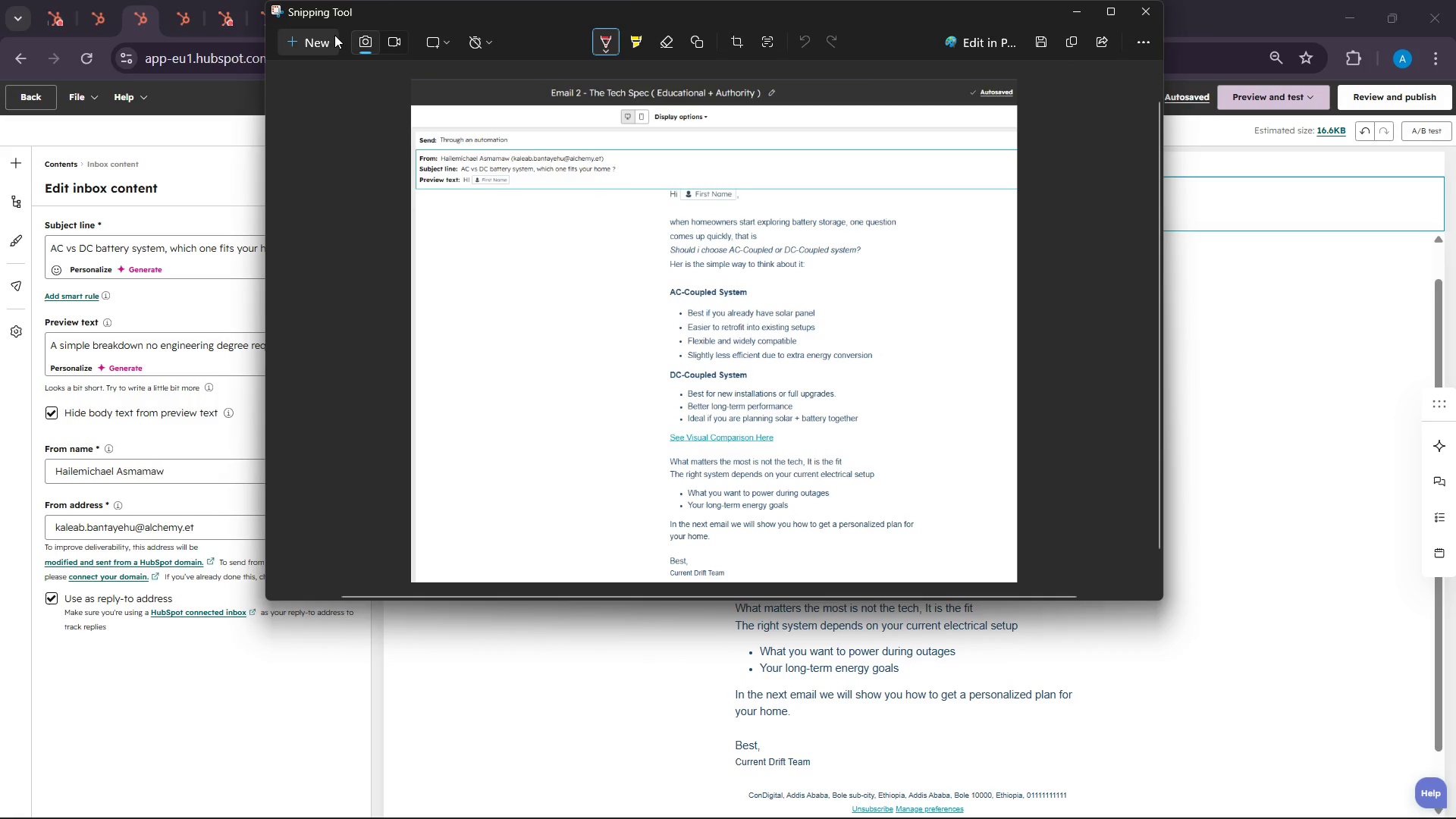 
left_click([324, 45])
 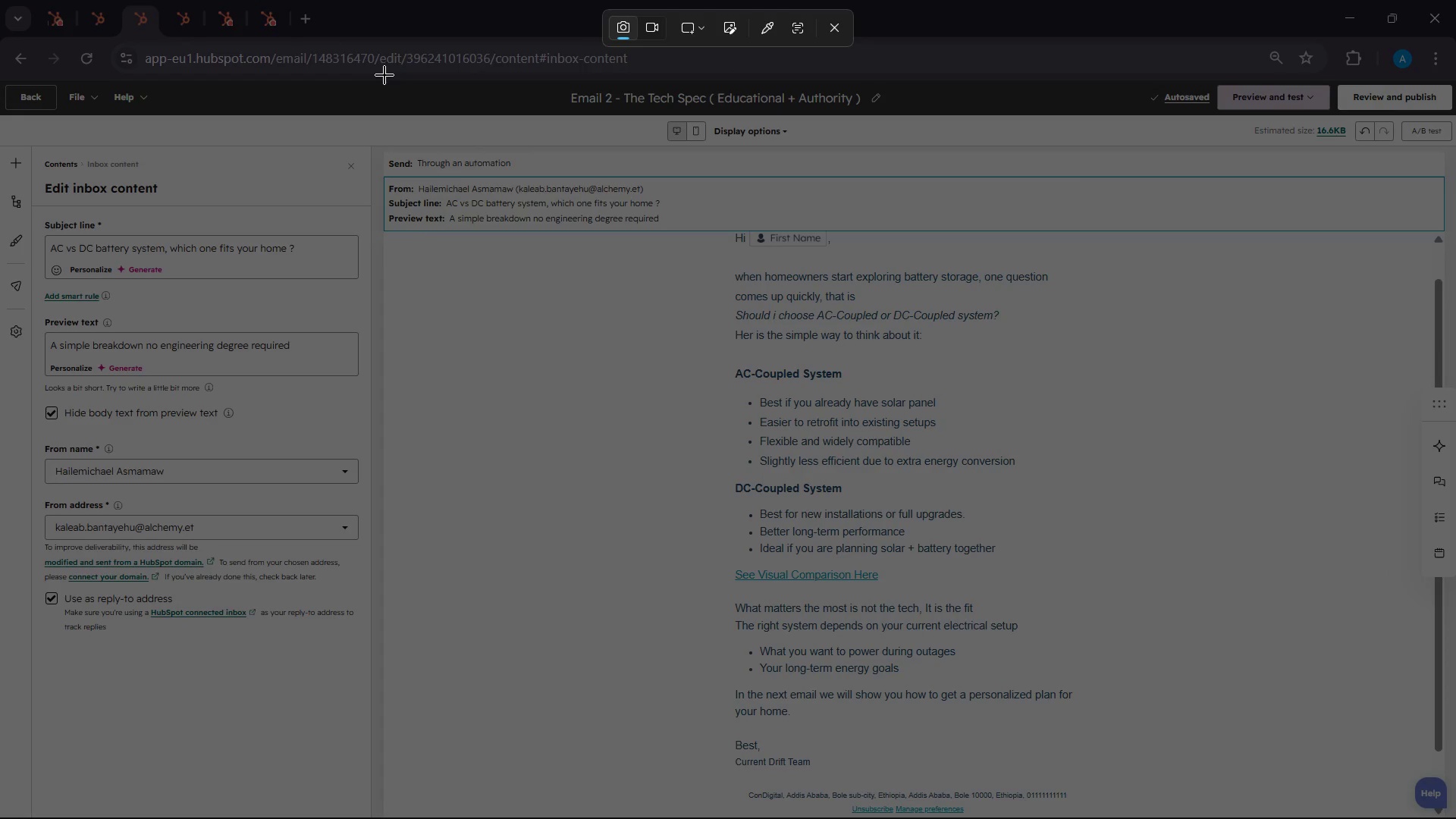 
left_click_drag(start_coordinate=[385, 74], to_coordinate=[1222, 818])
 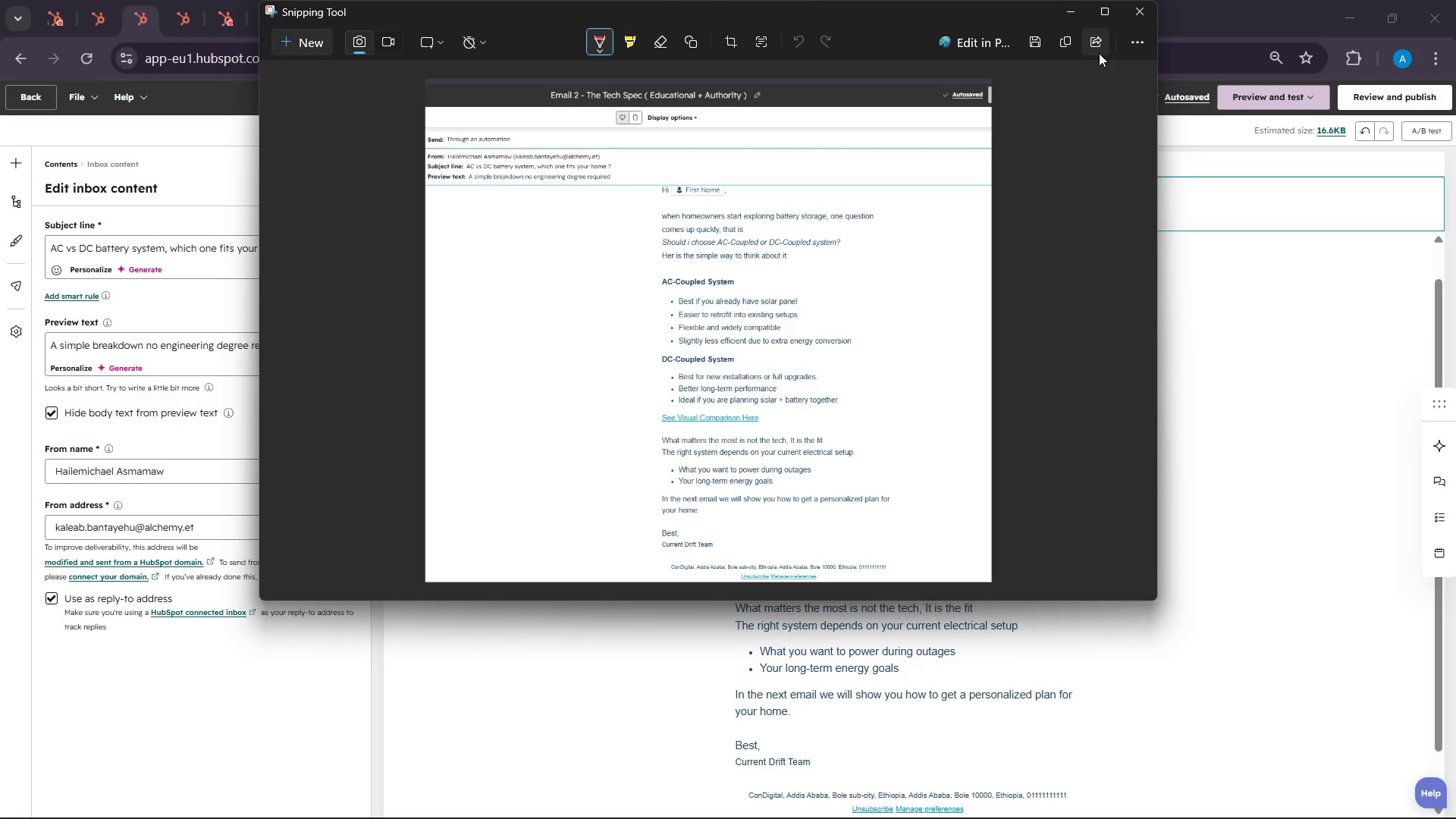 
wait(6.81)
 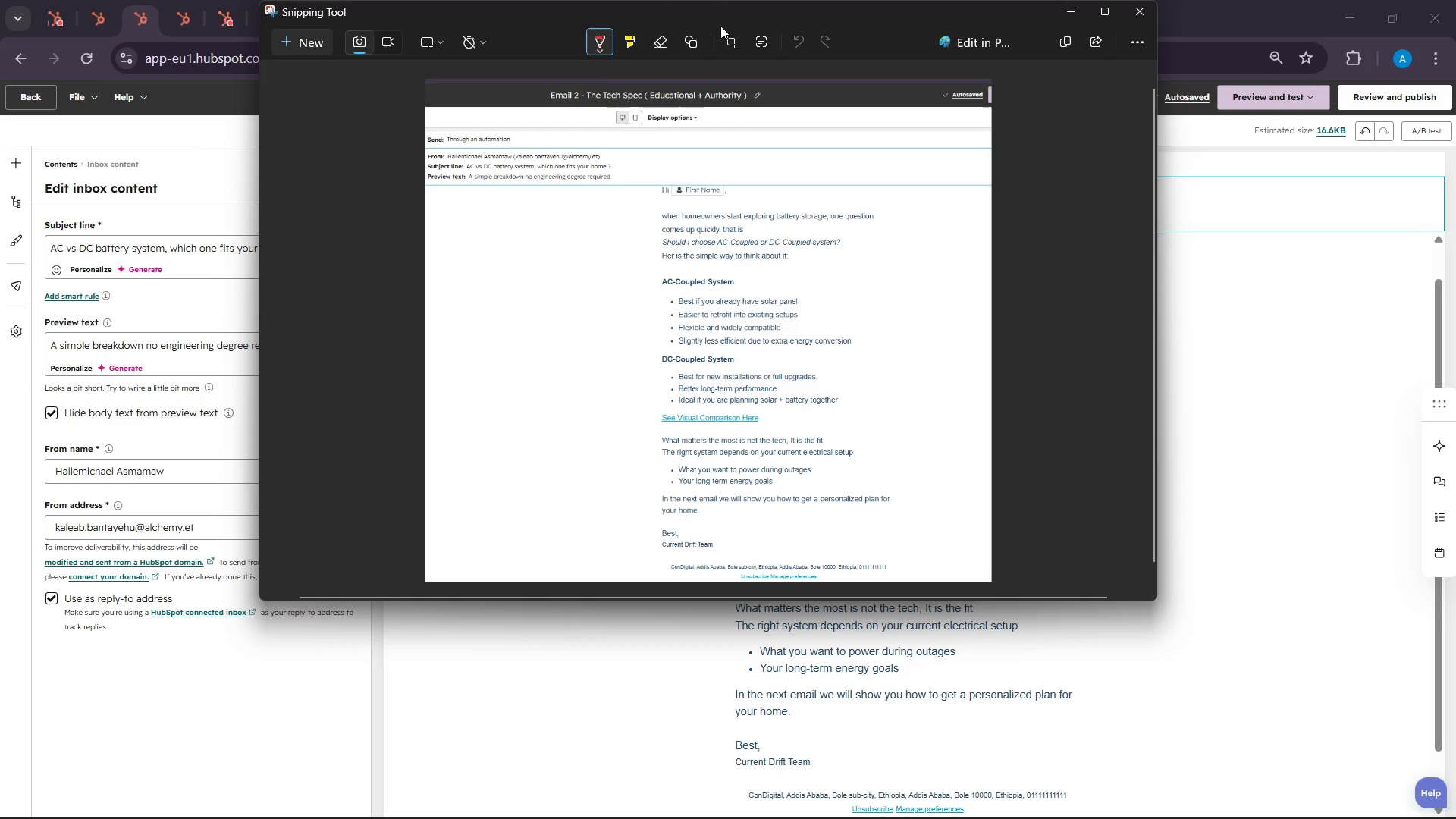 
left_click([1061, 39])
 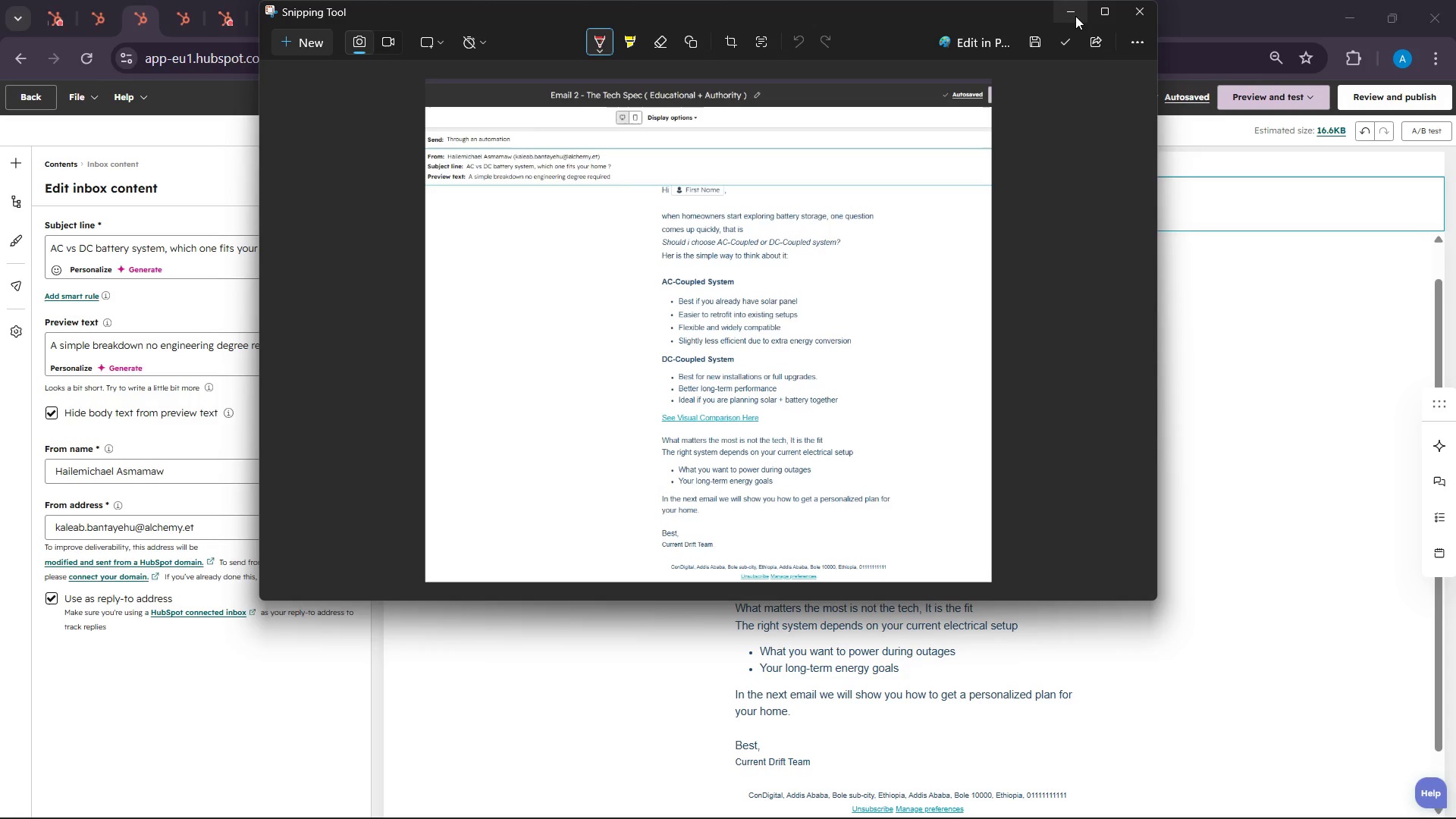 
left_click([1075, 14])
 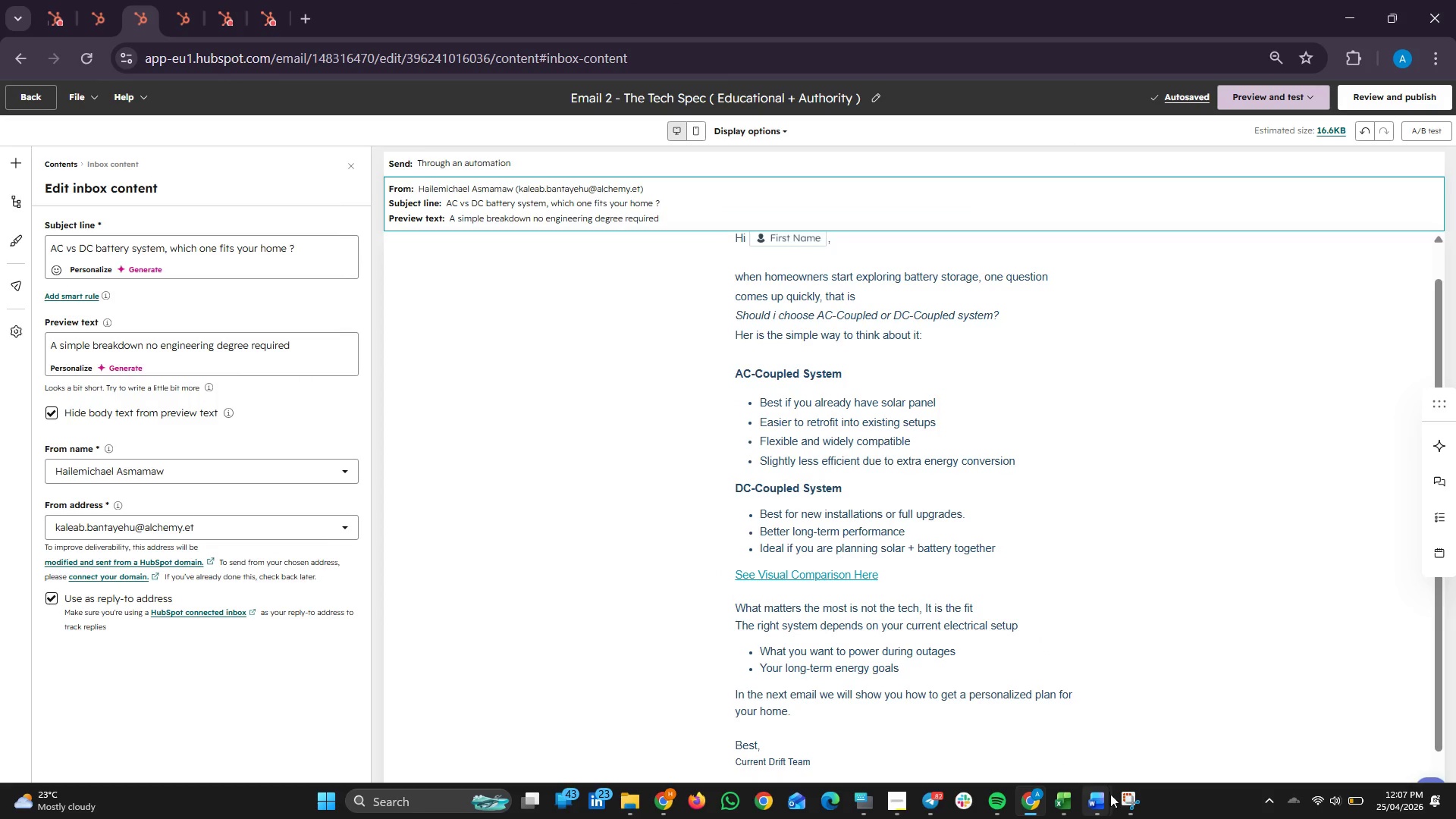 
left_click([1100, 799])
 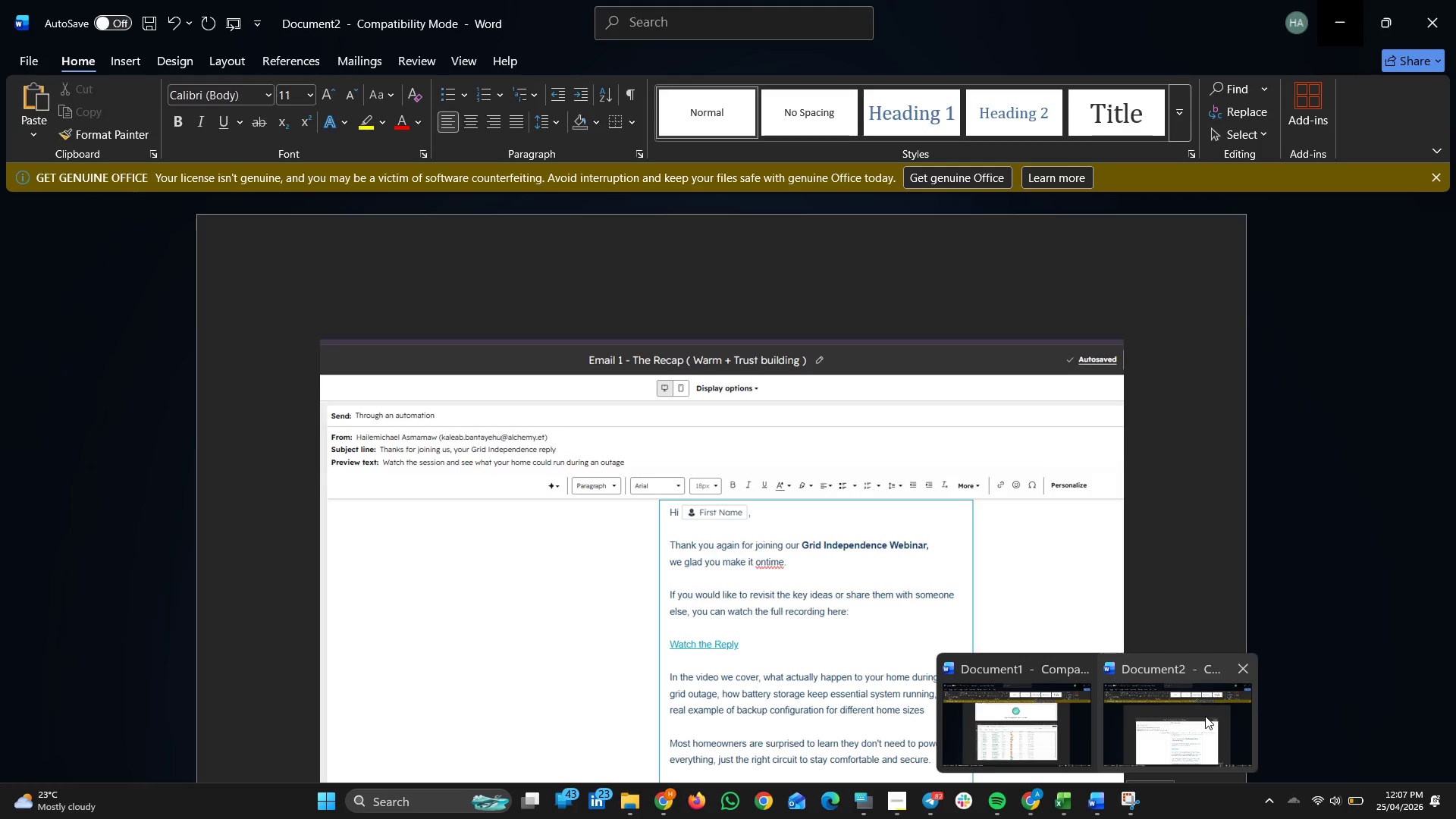 
left_click([1205, 716])
 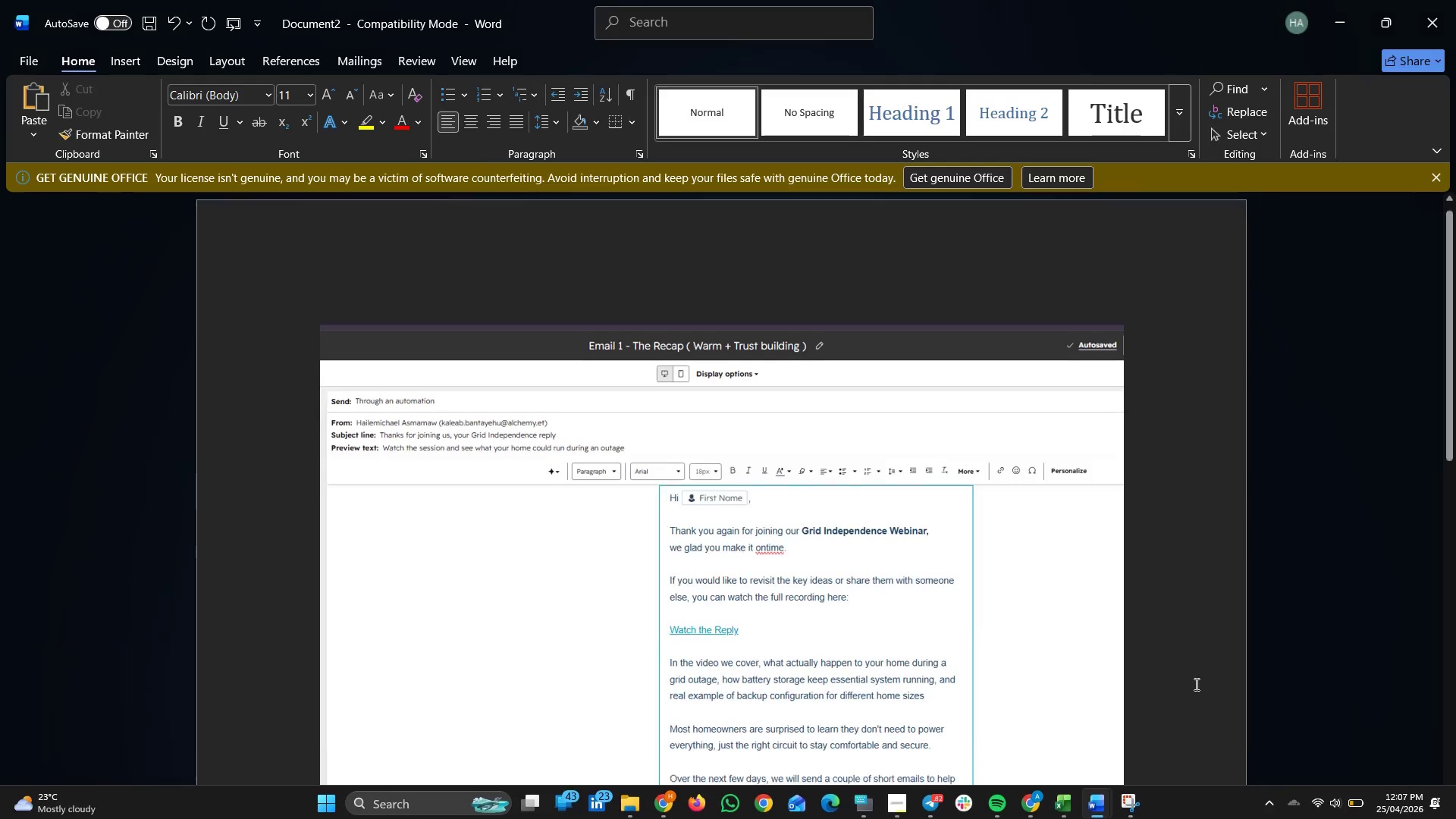 
scroll: coordinate [1190, 676], scroll_direction: down, amount: 11.0
 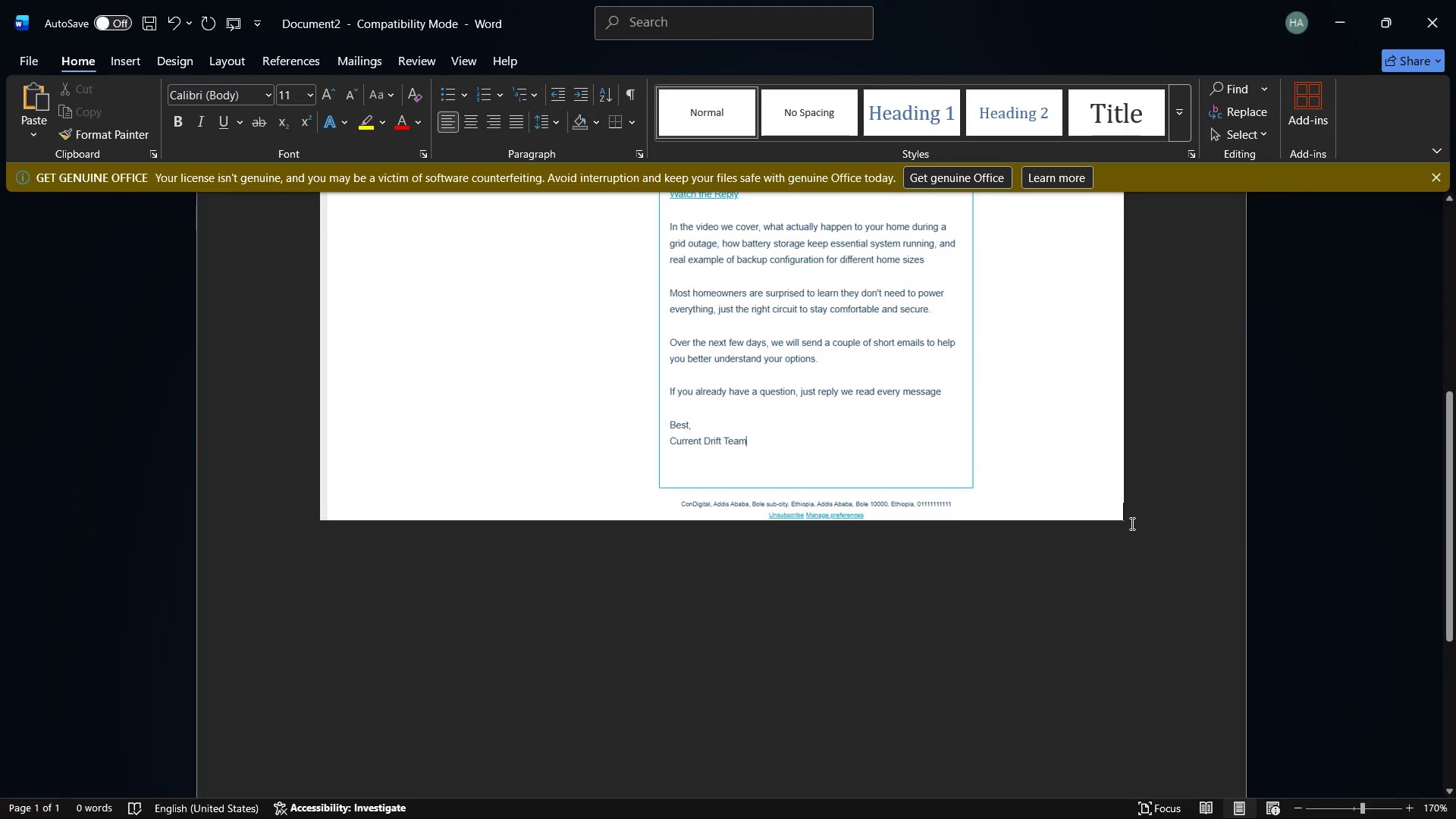 
key(Enter)
 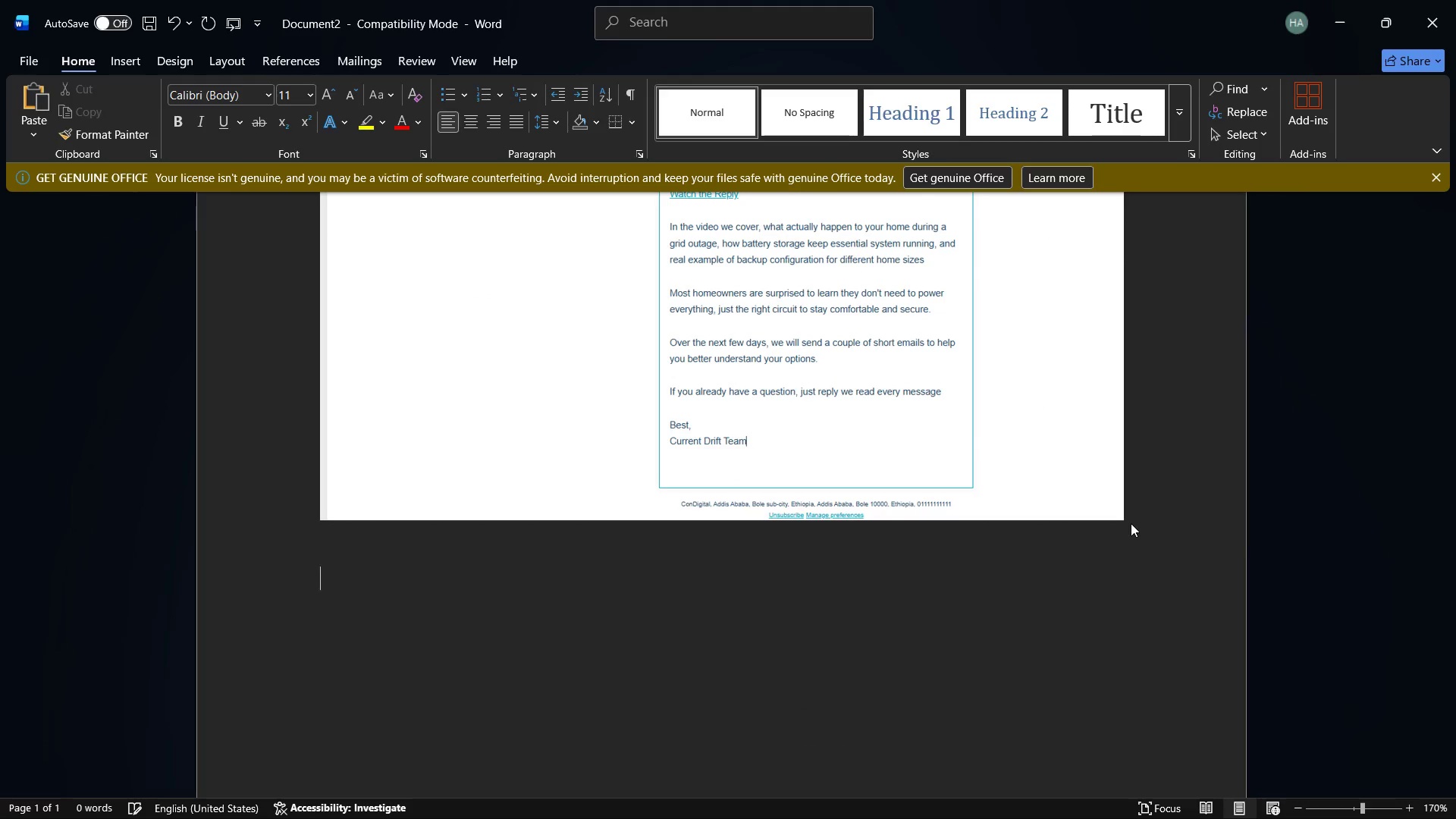 
key(Enter)
 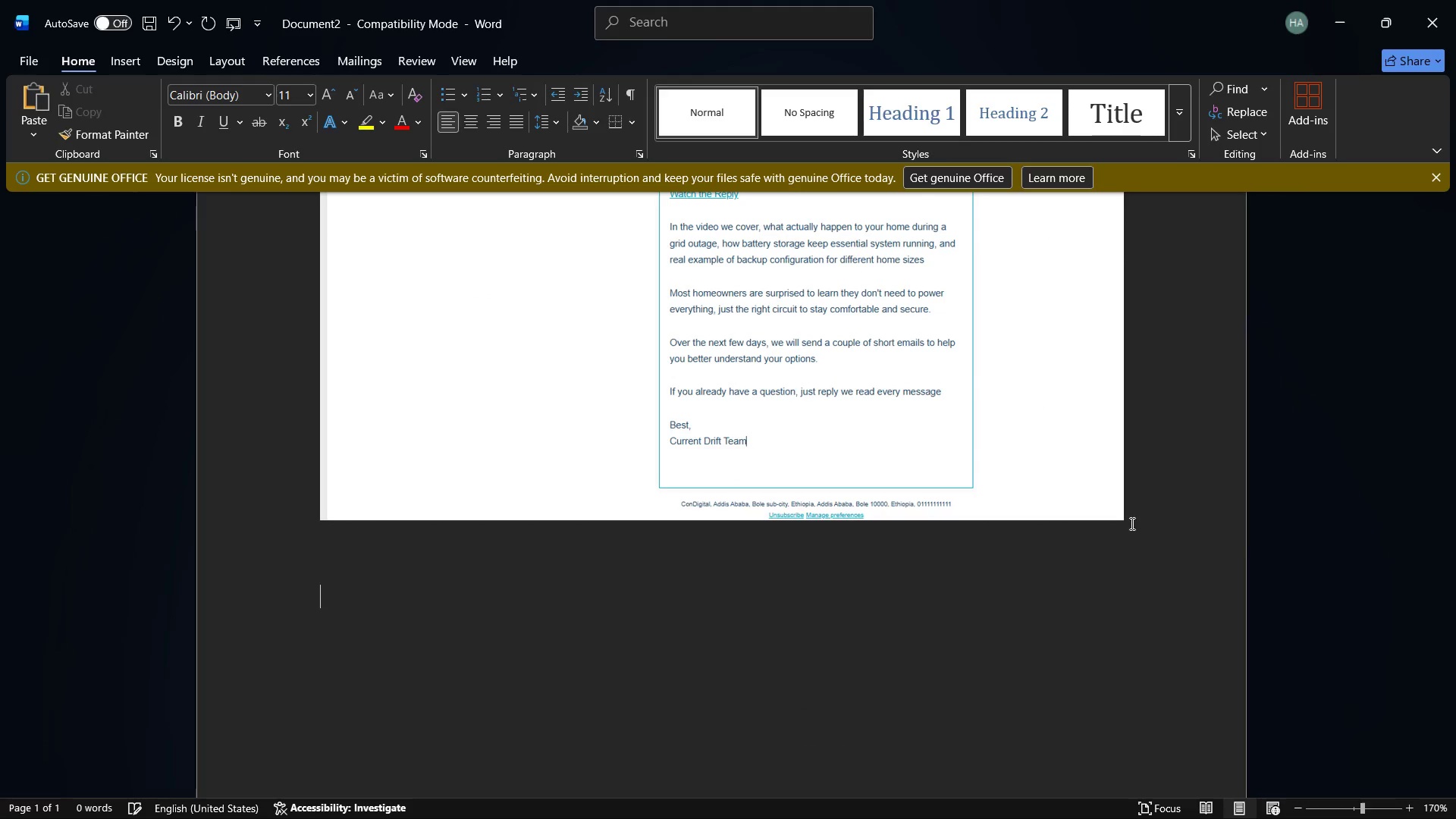 
key(Control+C)
 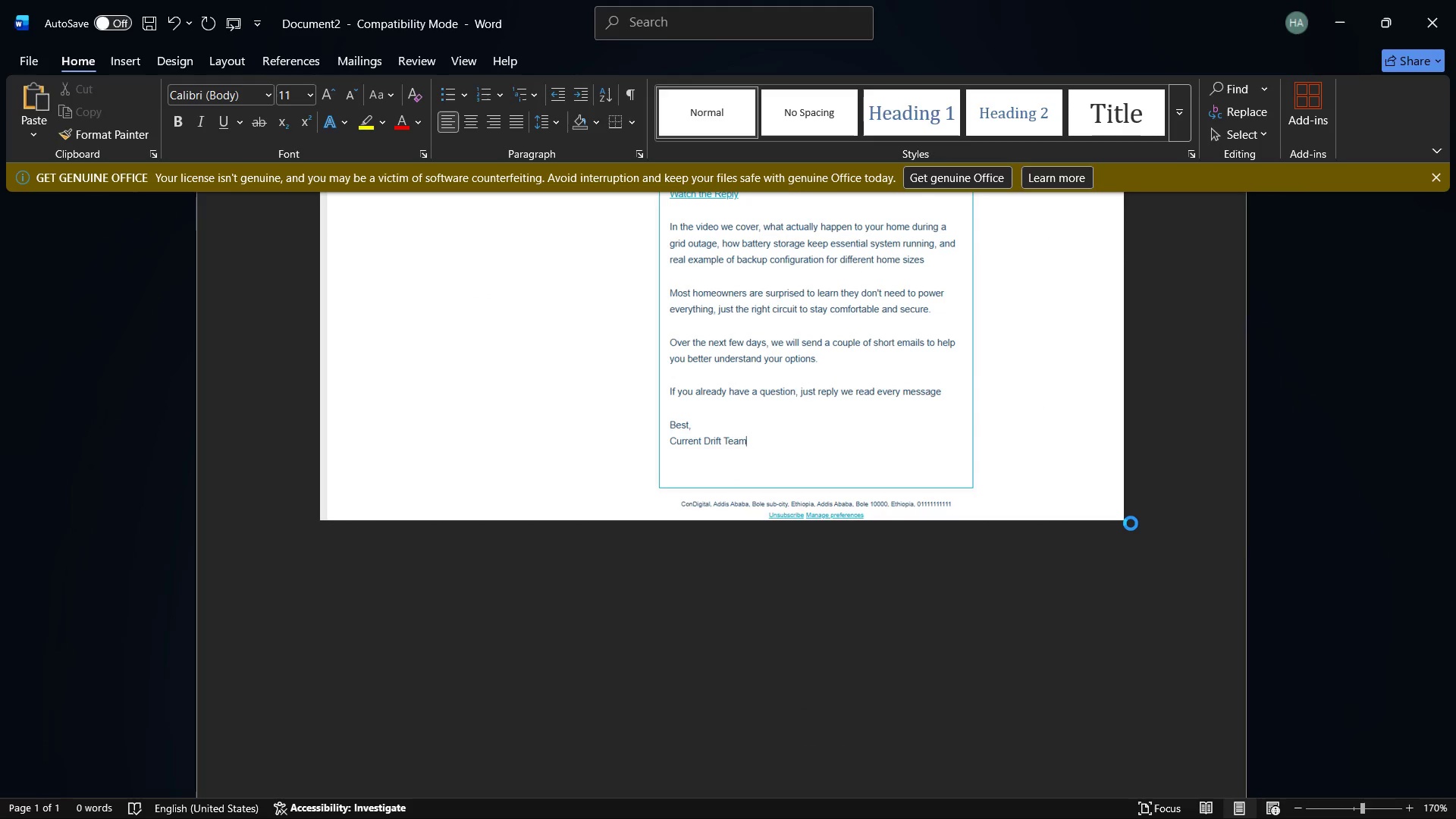 
key(Control+V)
 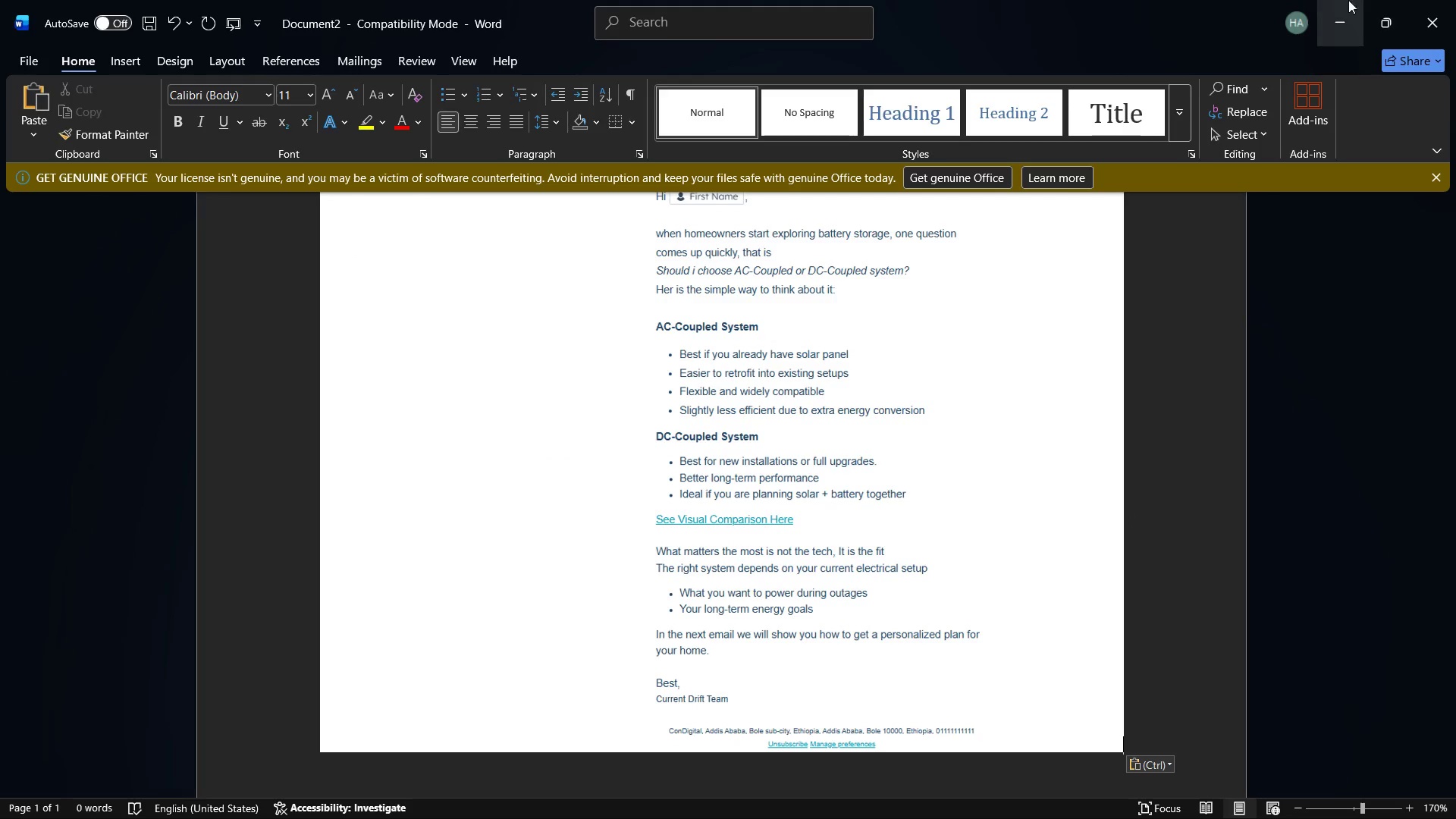 
left_click([1334, 0])
 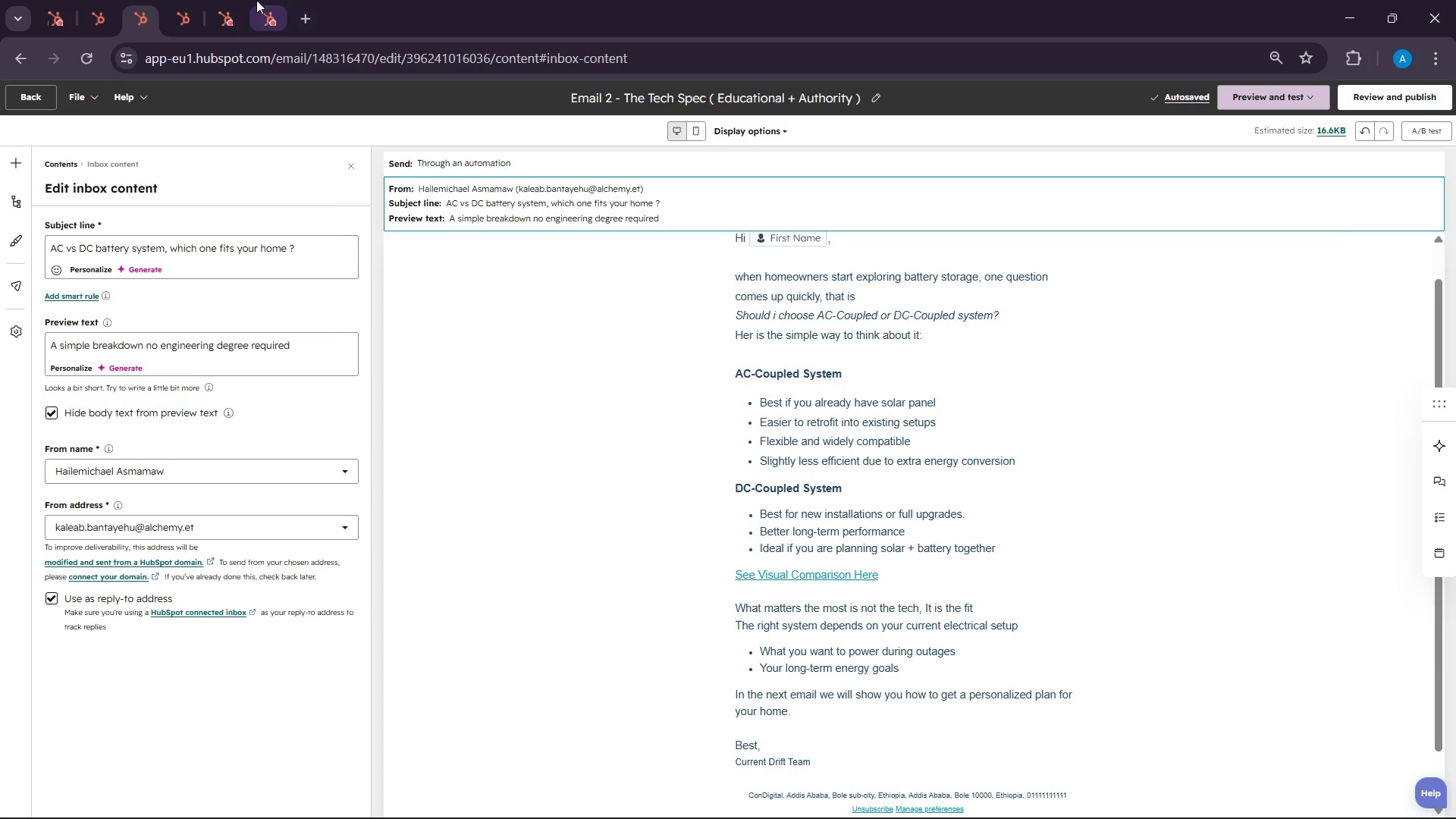 
left_click([231, 0])
 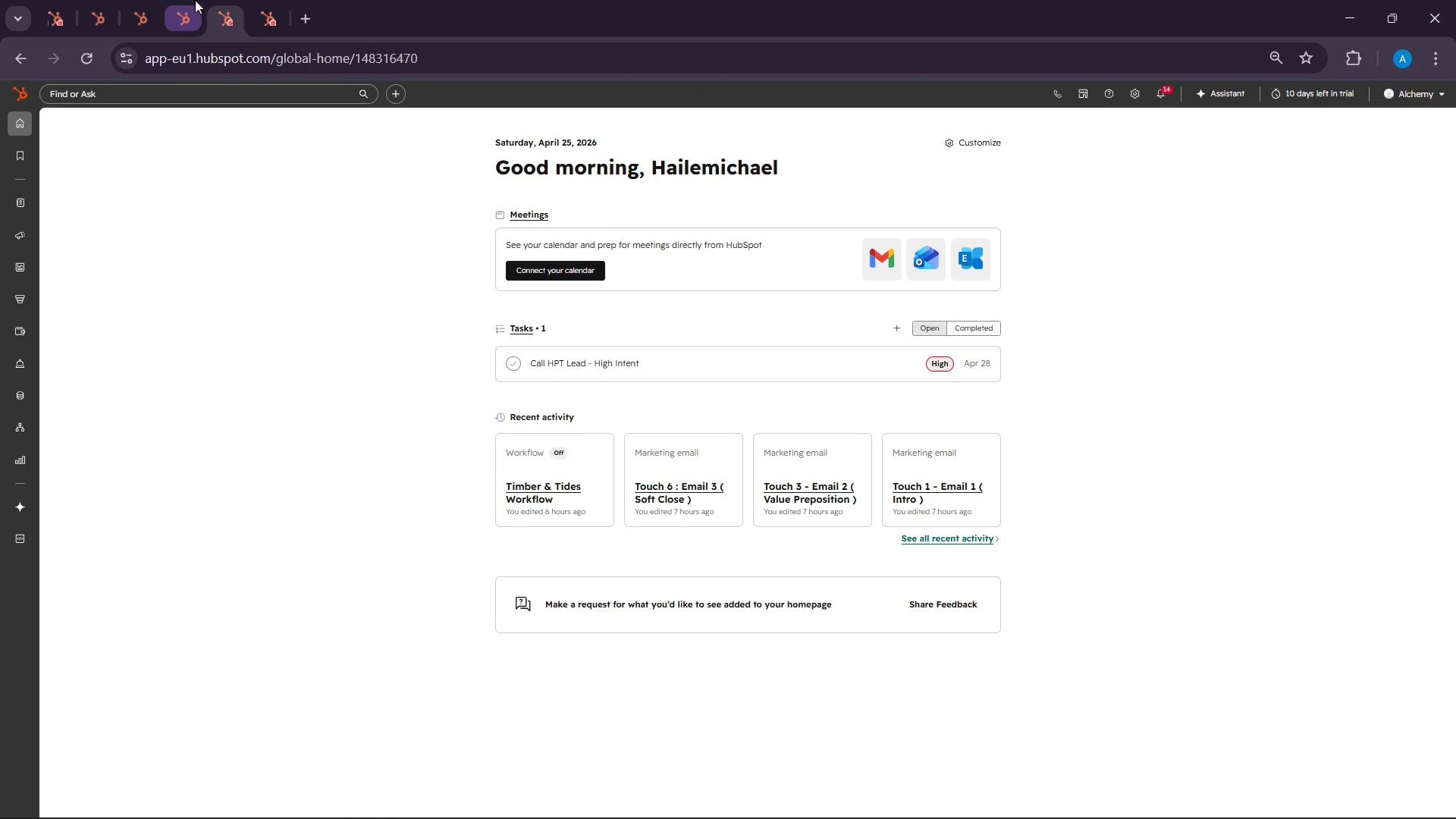 
left_click([190, 0])
 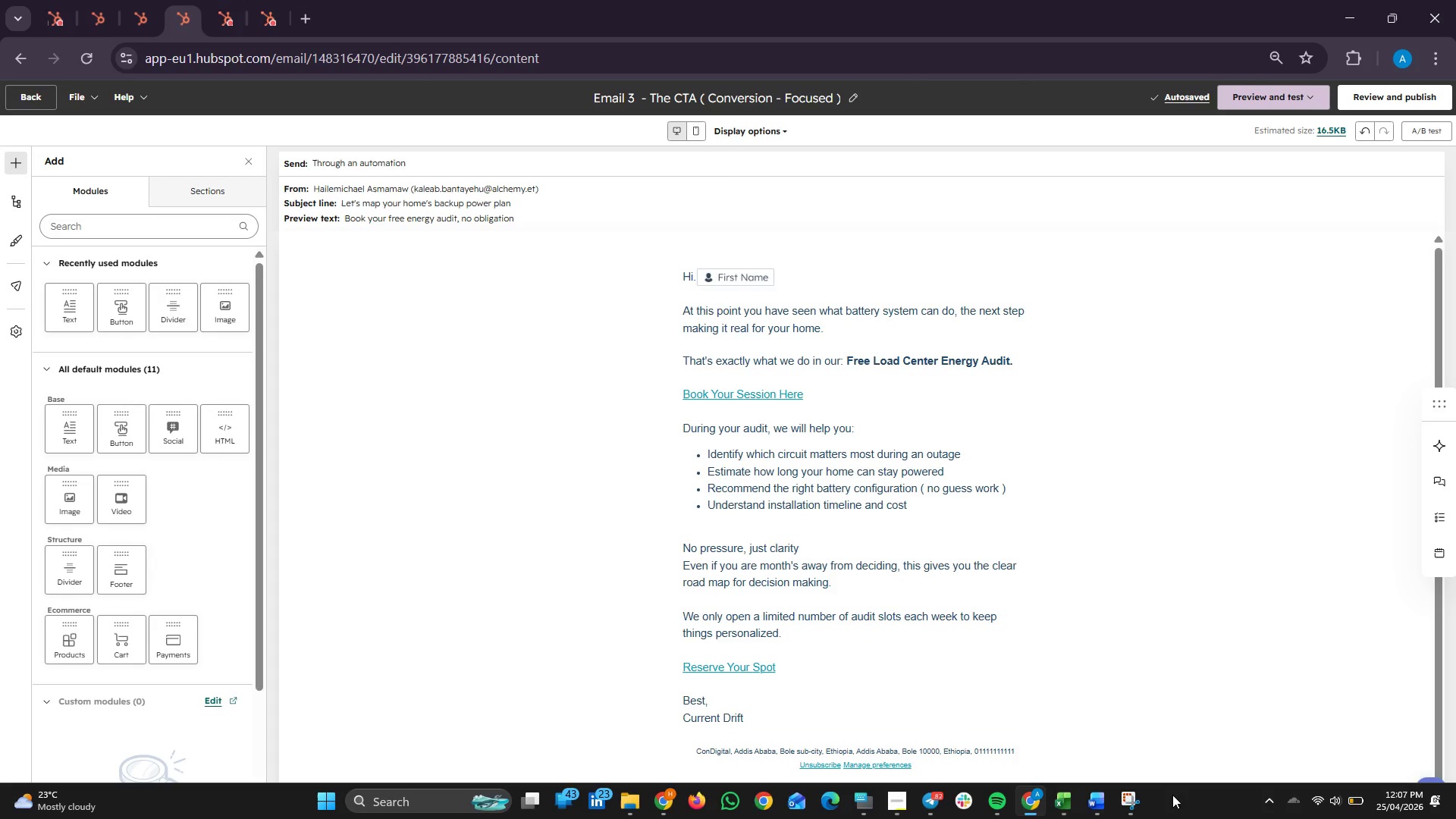 
left_click([1147, 805])
 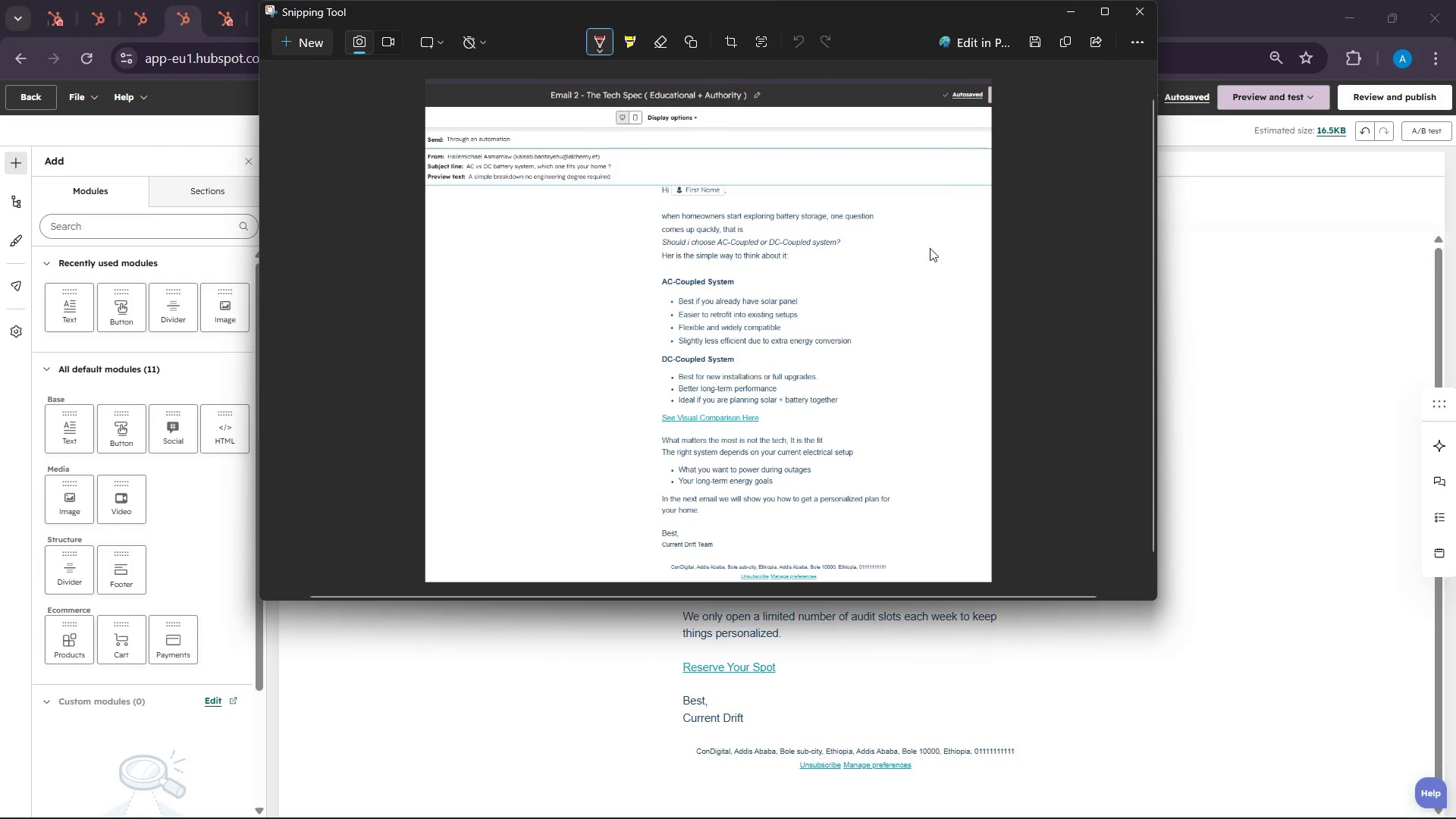 
left_click([1282, 193])
 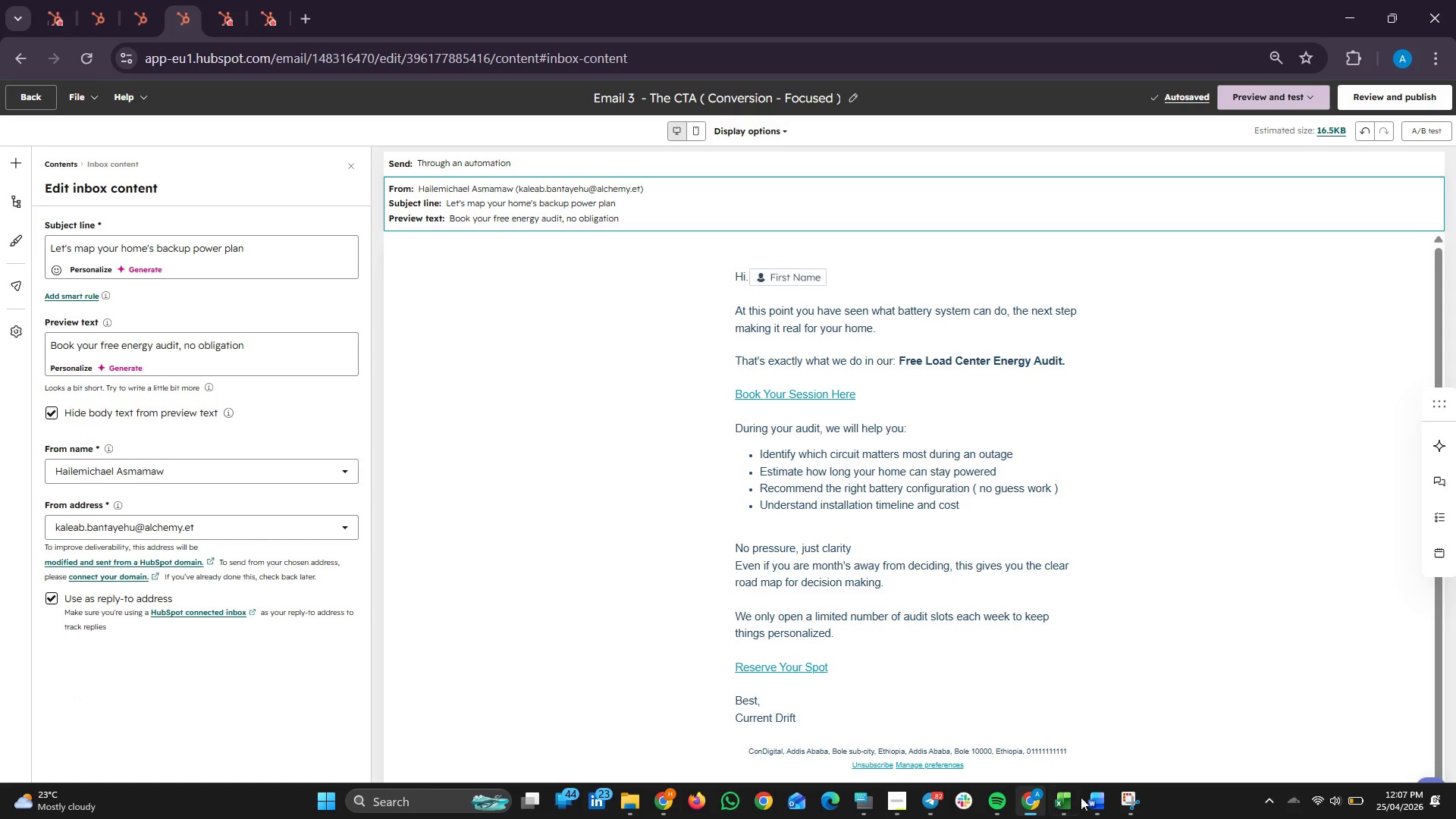 
left_click([1124, 799])
 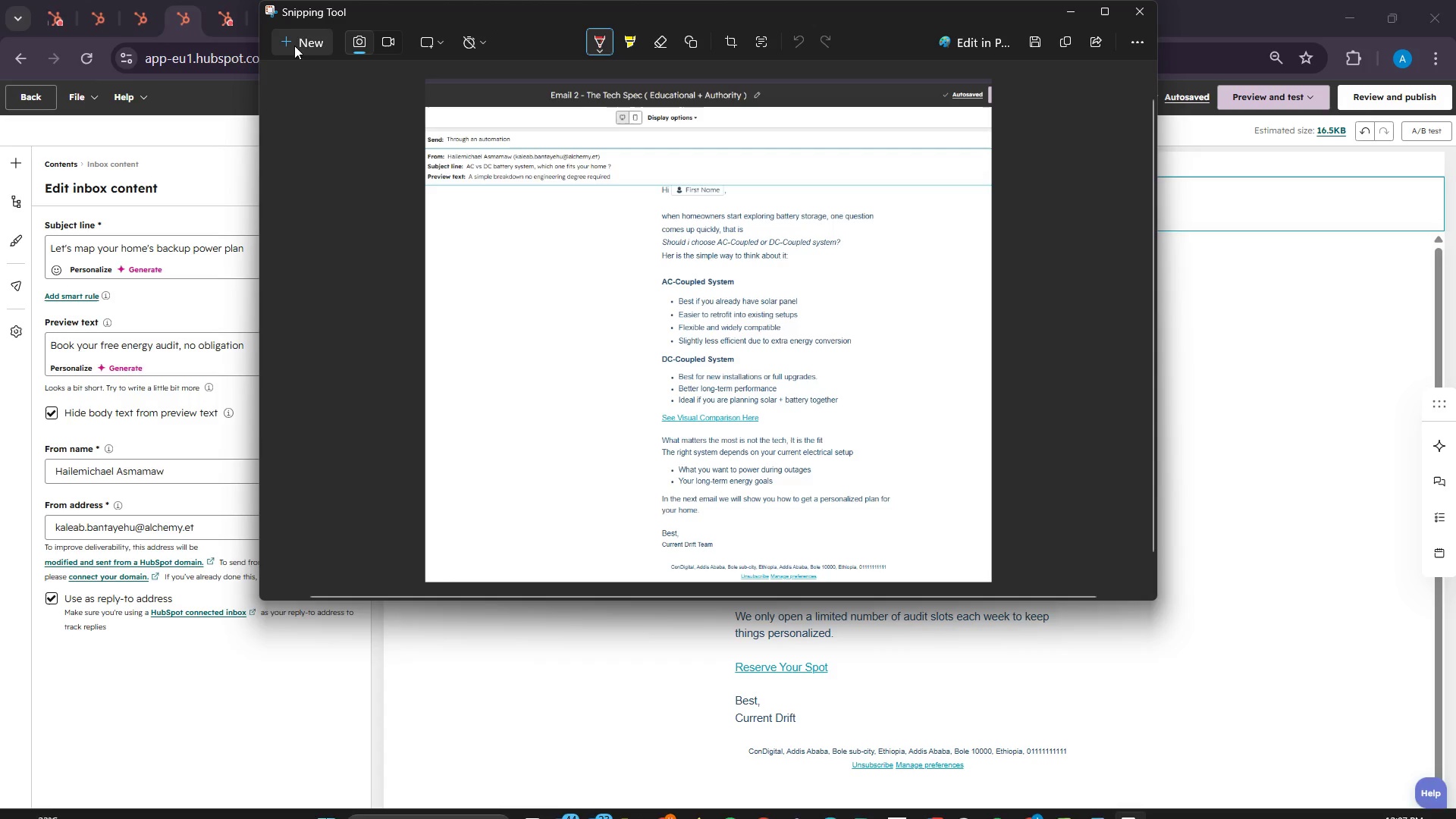 
left_click([306, 37])
 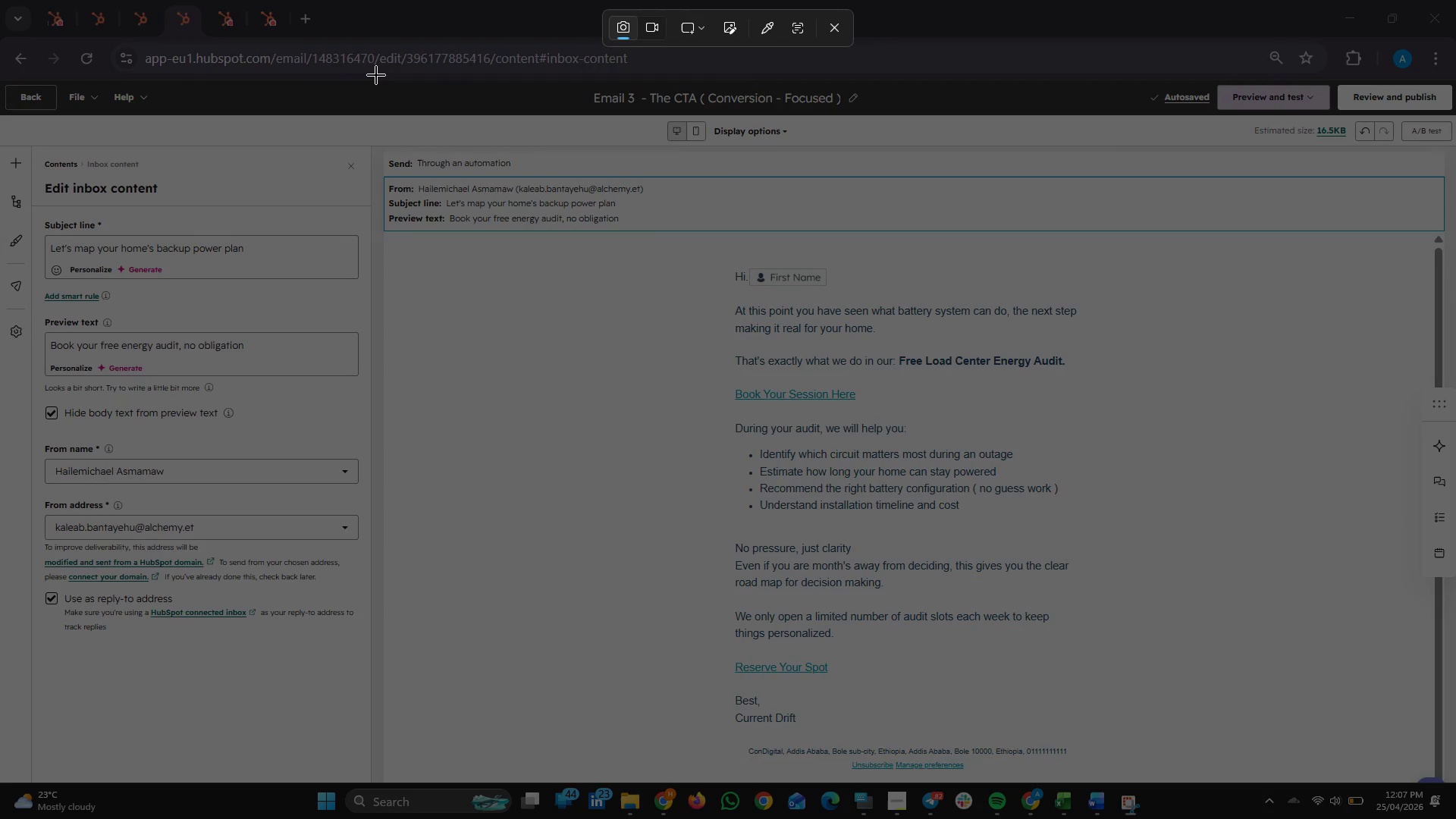 
left_click_drag(start_coordinate=[376, 74], to_coordinate=[1216, 778])
 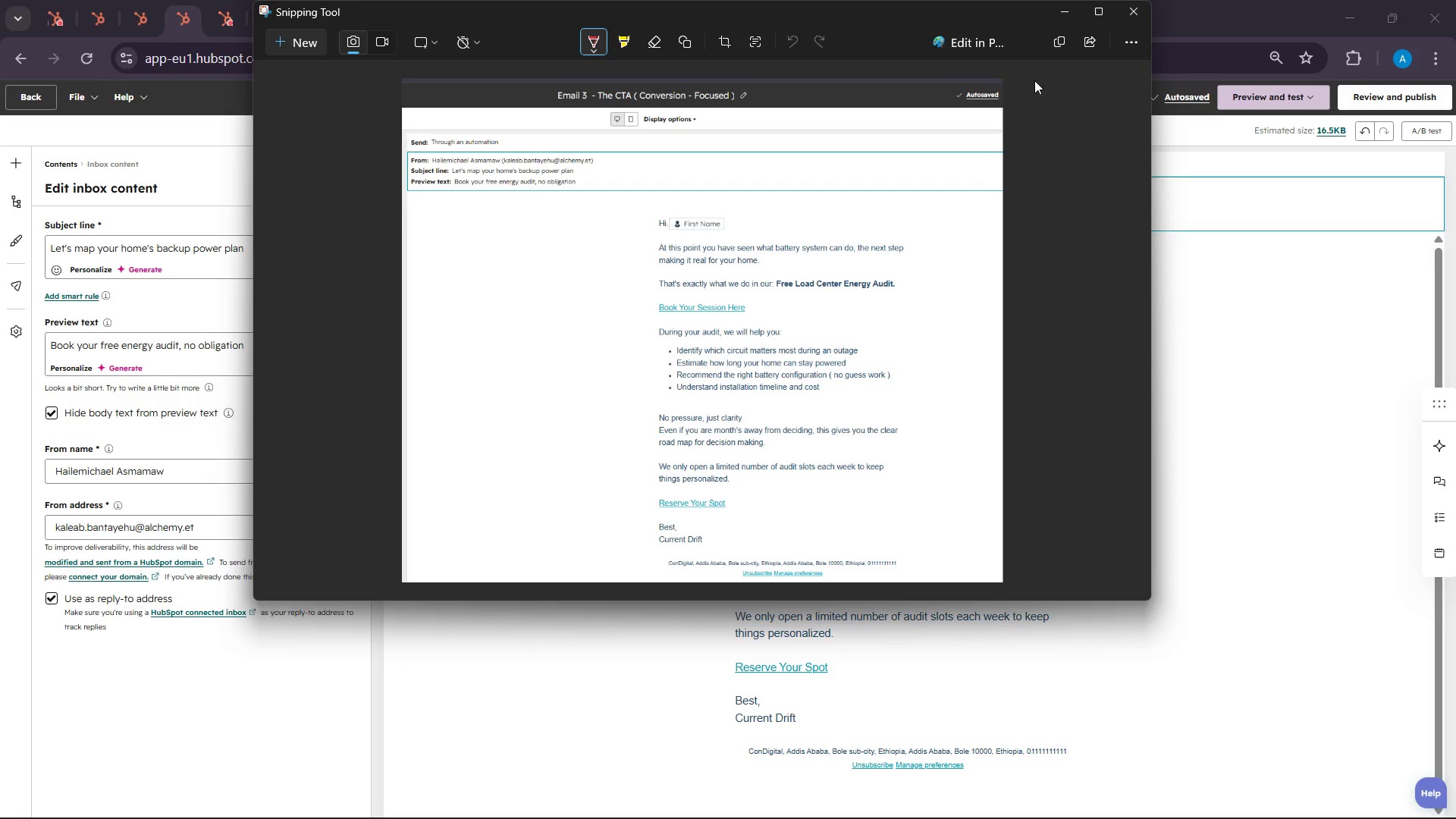 
left_click([1057, 47])
 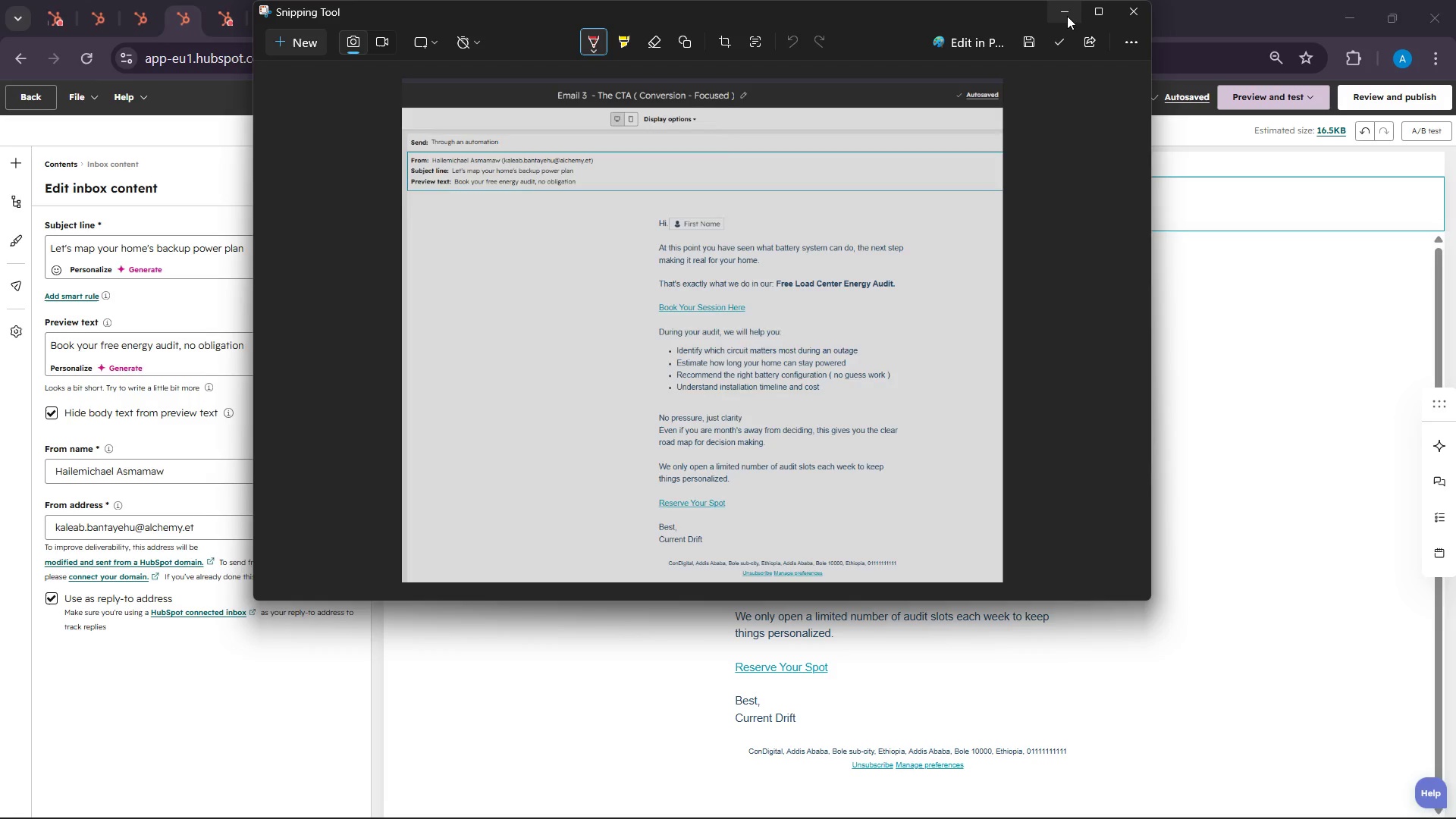 
left_click([1067, 16])
 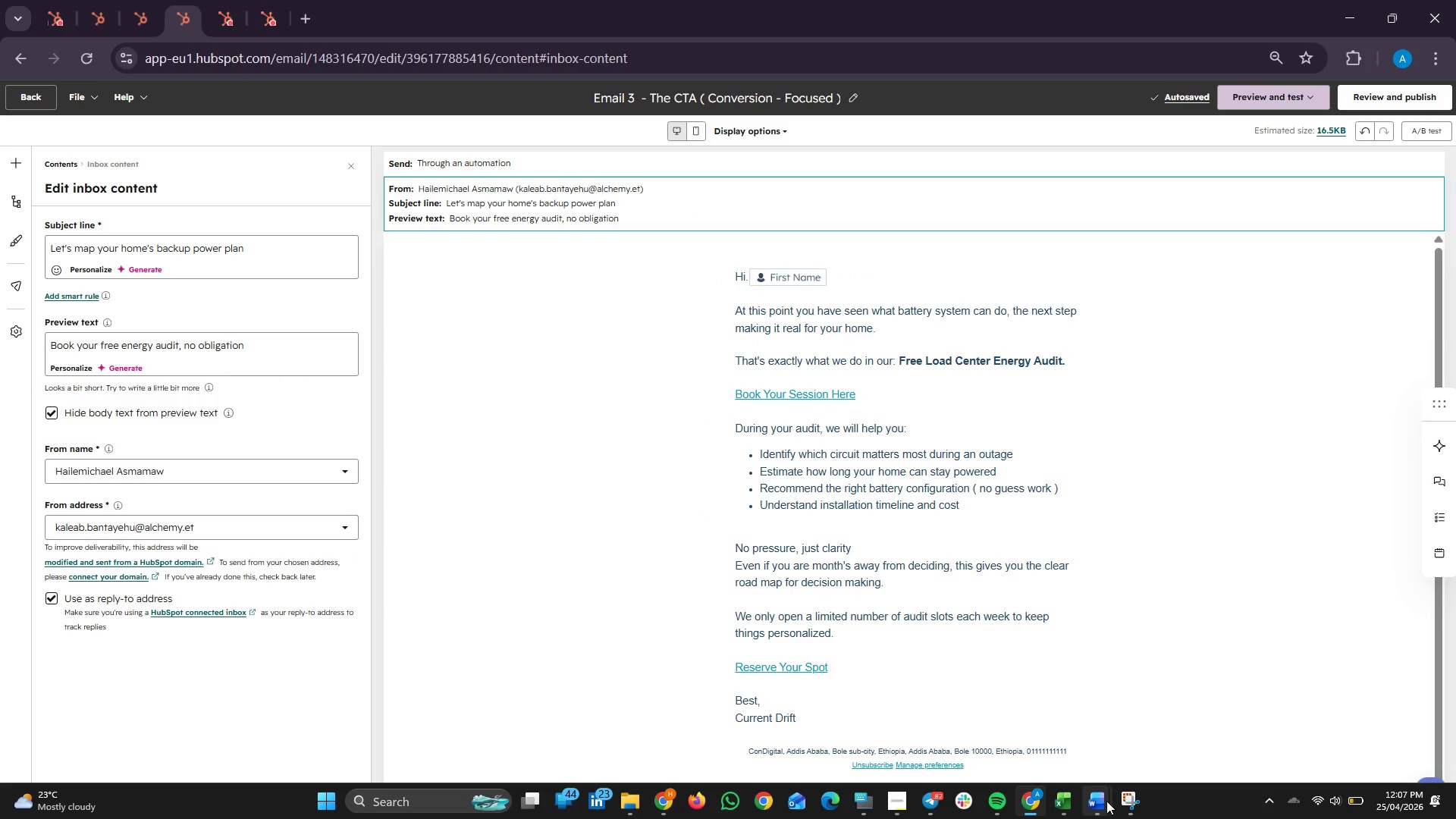 
left_click([1105, 801])
 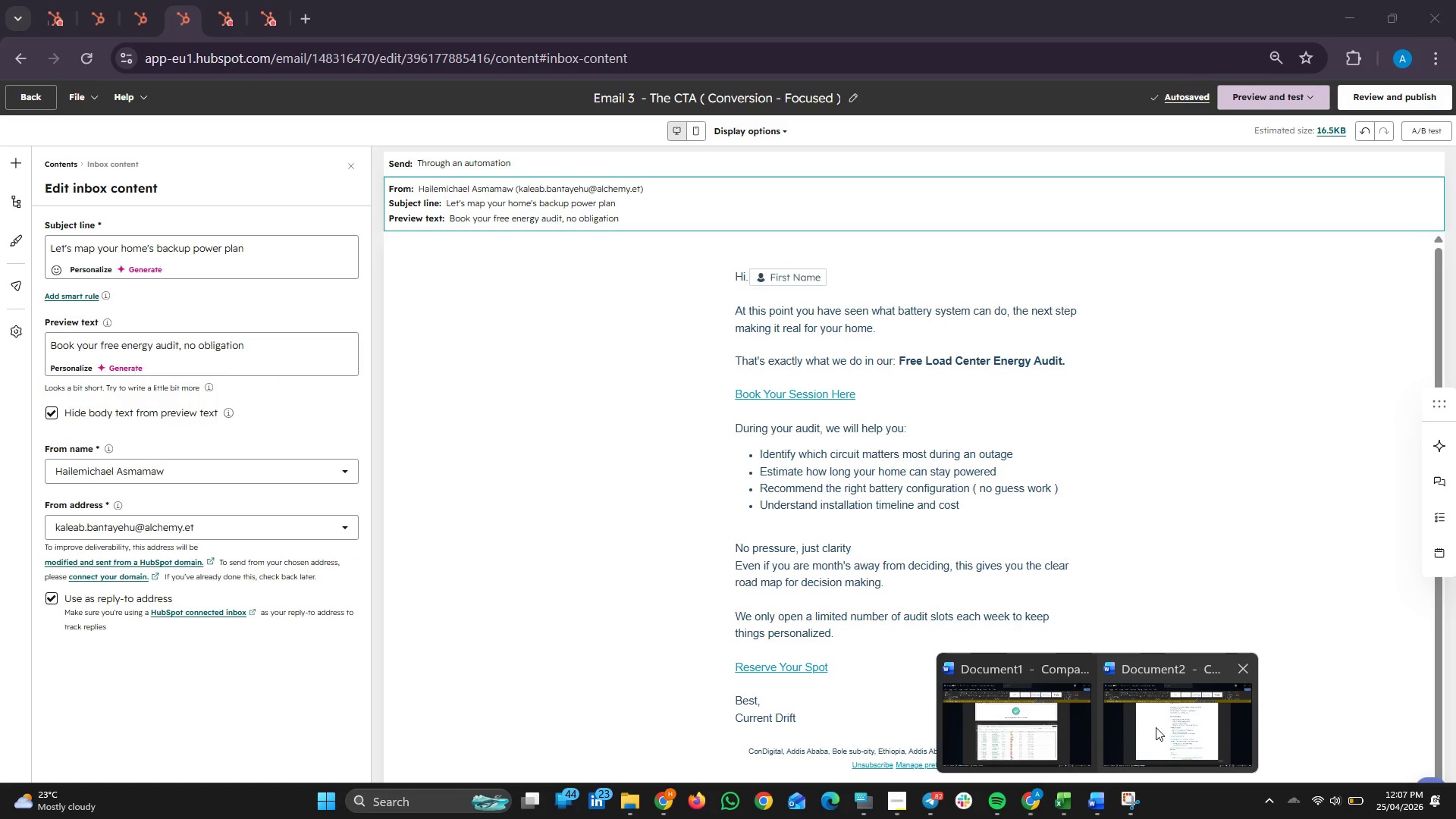 
left_click([1156, 726])
 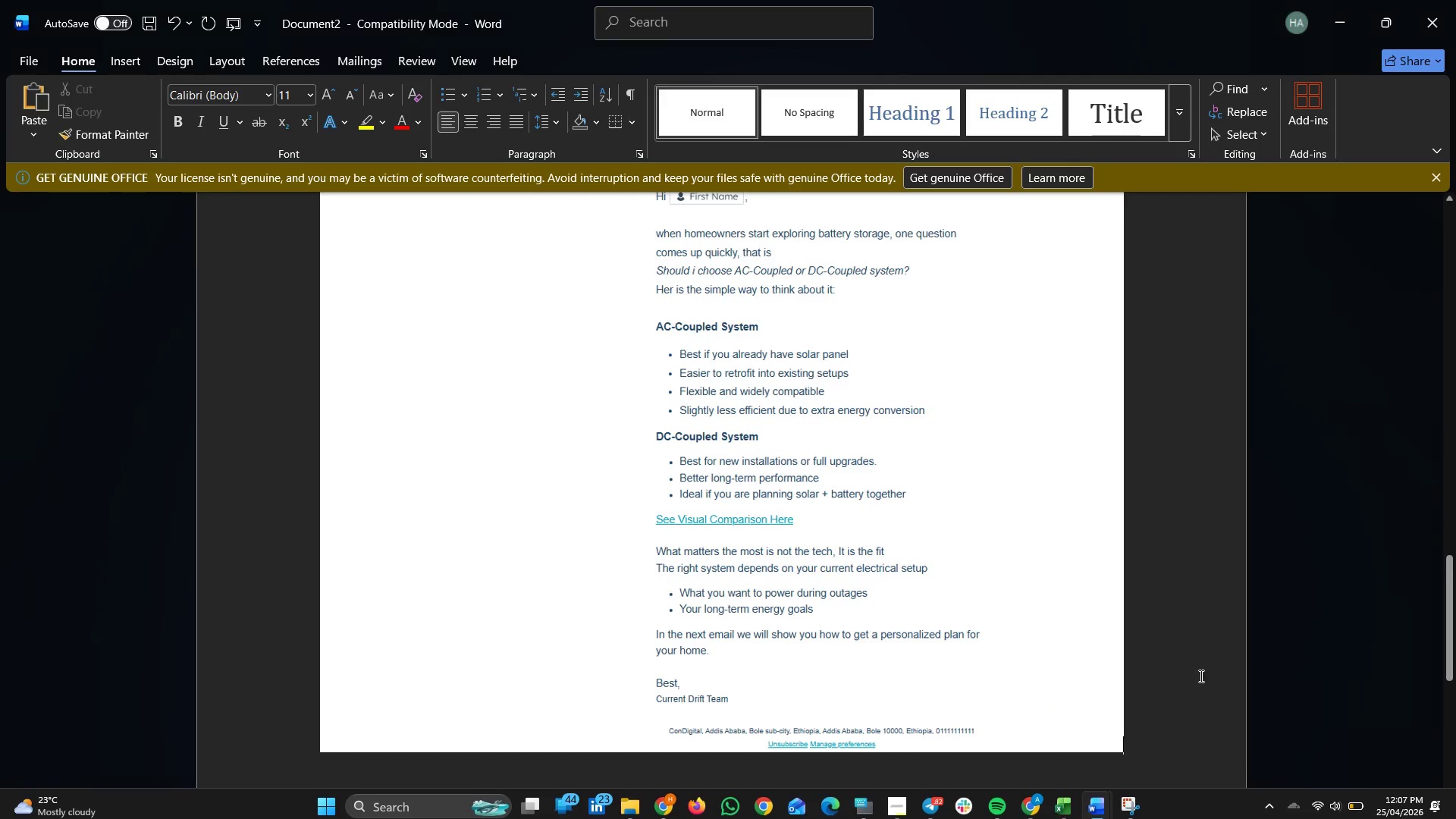 
scroll: coordinate [1200, 676], scroll_direction: down, amount: 3.0
 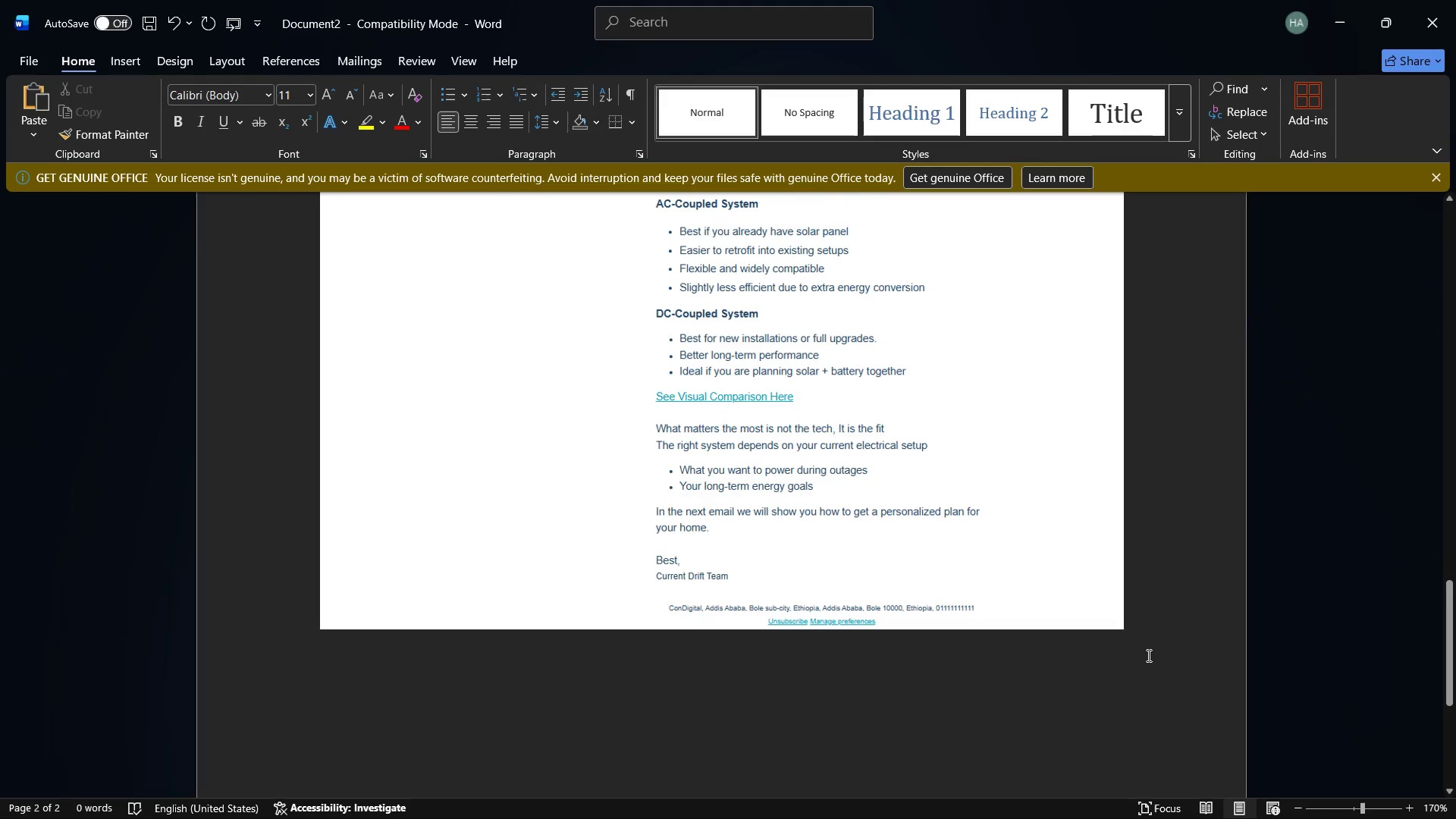 
key(Enter)
 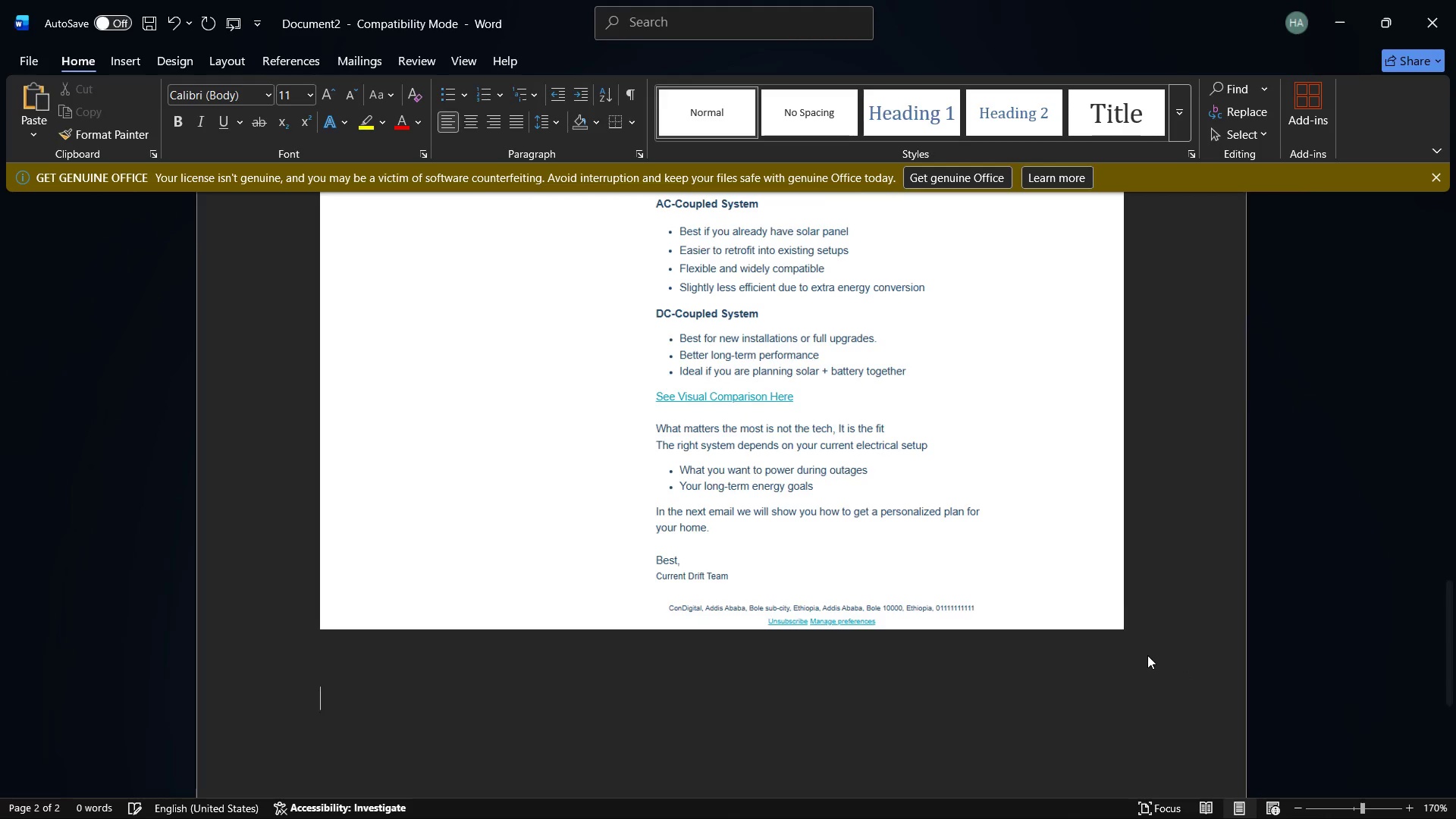 
key(Enter)
 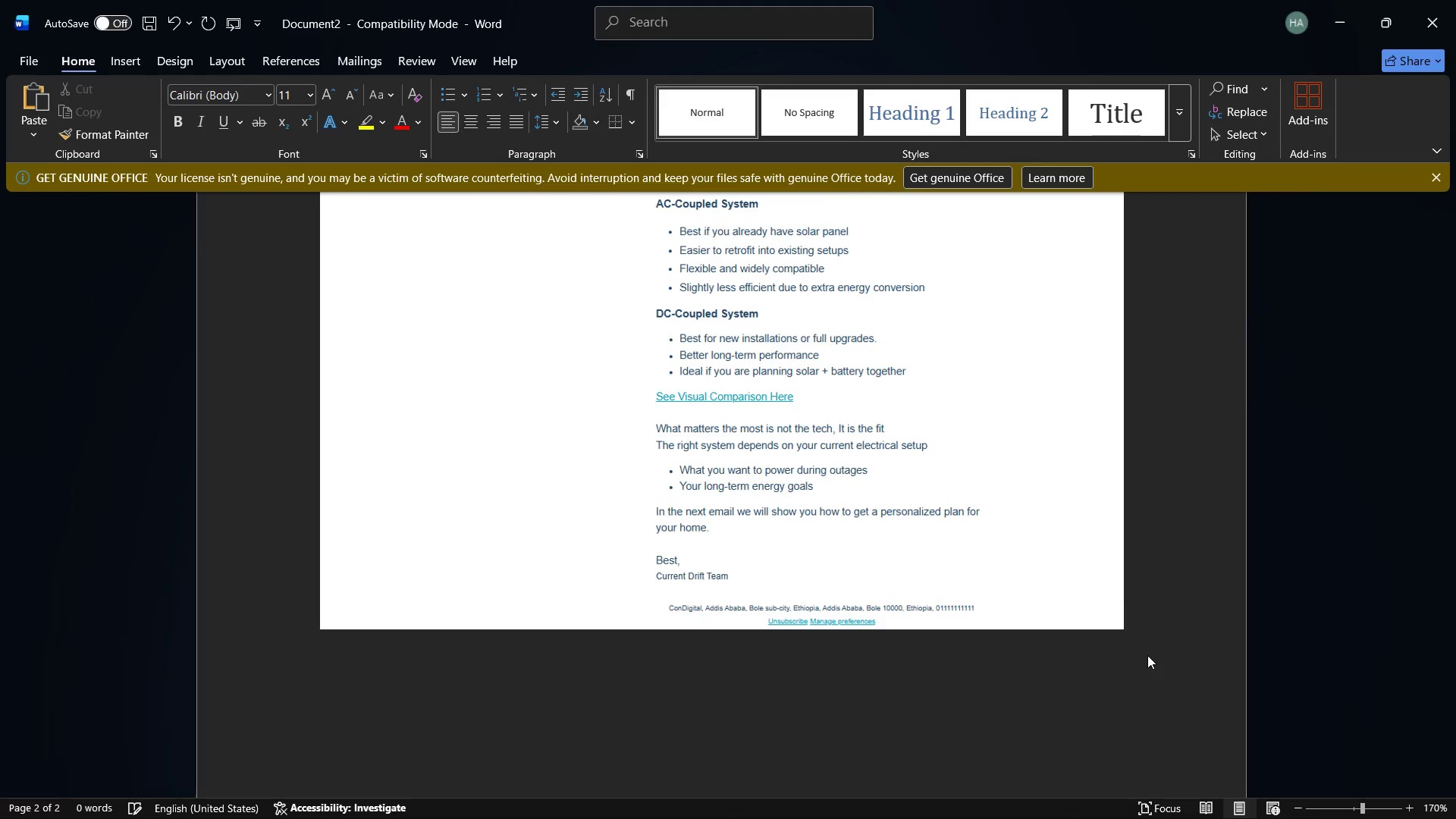 
key(Control+V)
 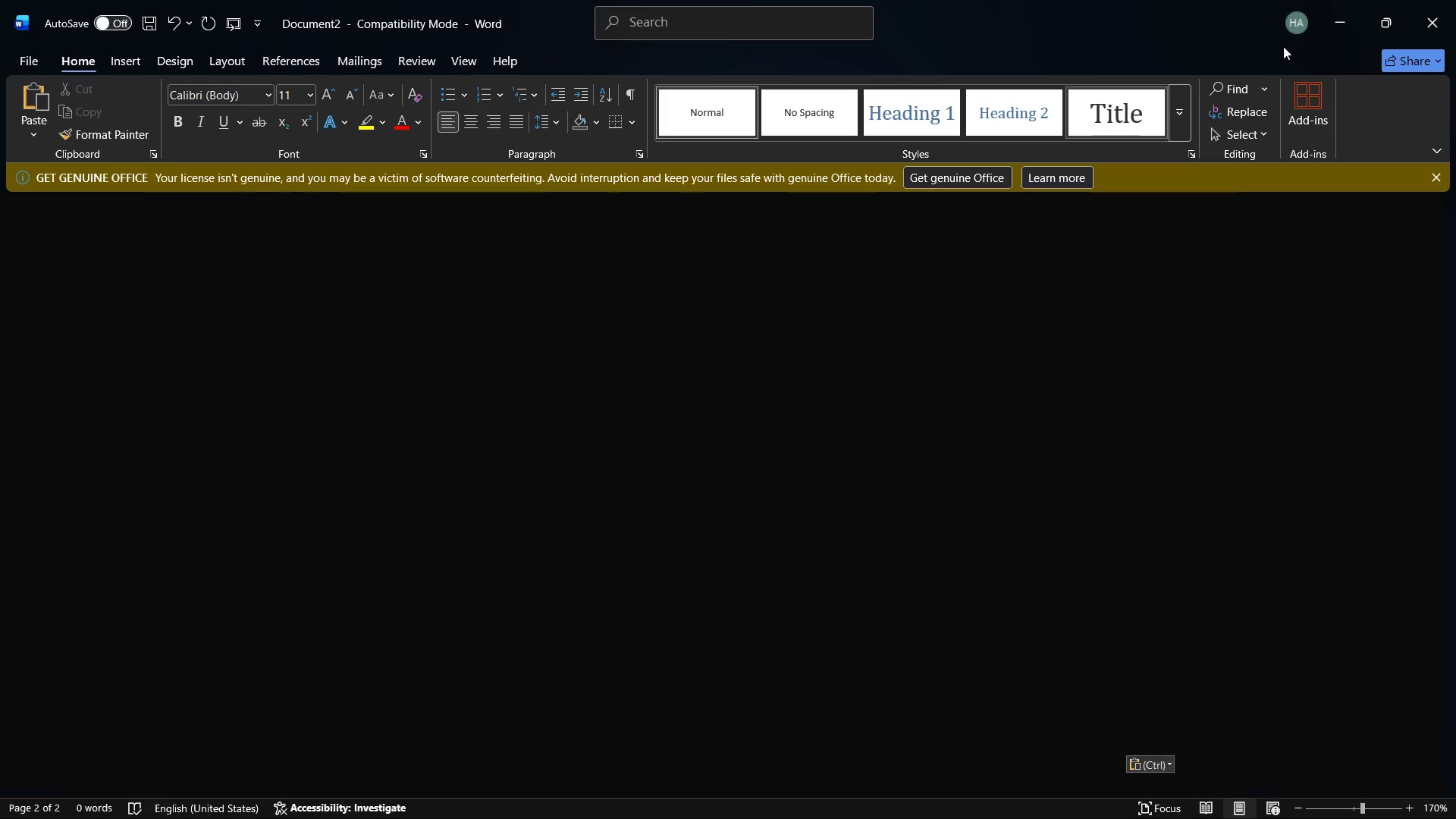 
left_click([1336, 5])
 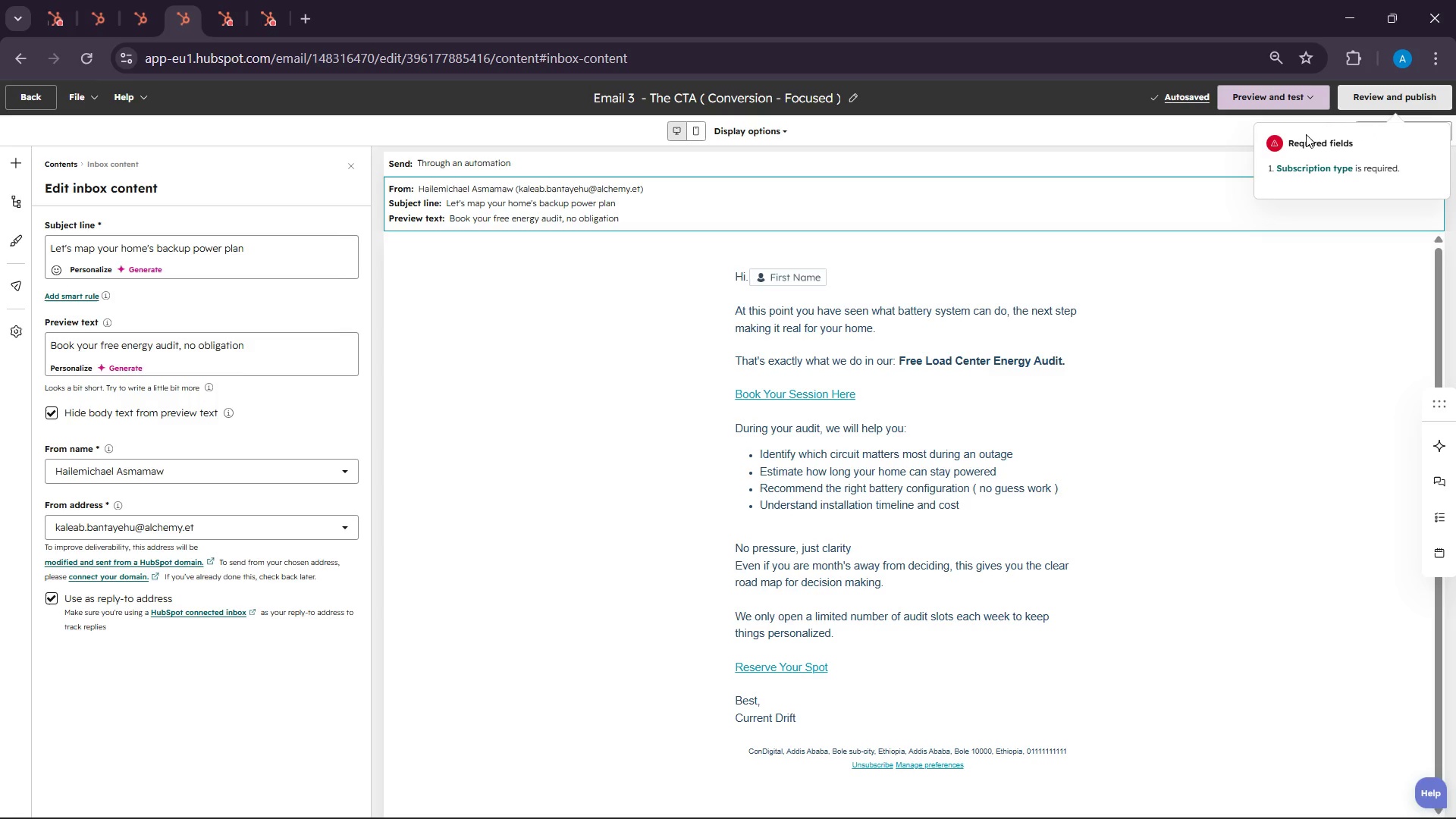 
left_click([1330, 164])
 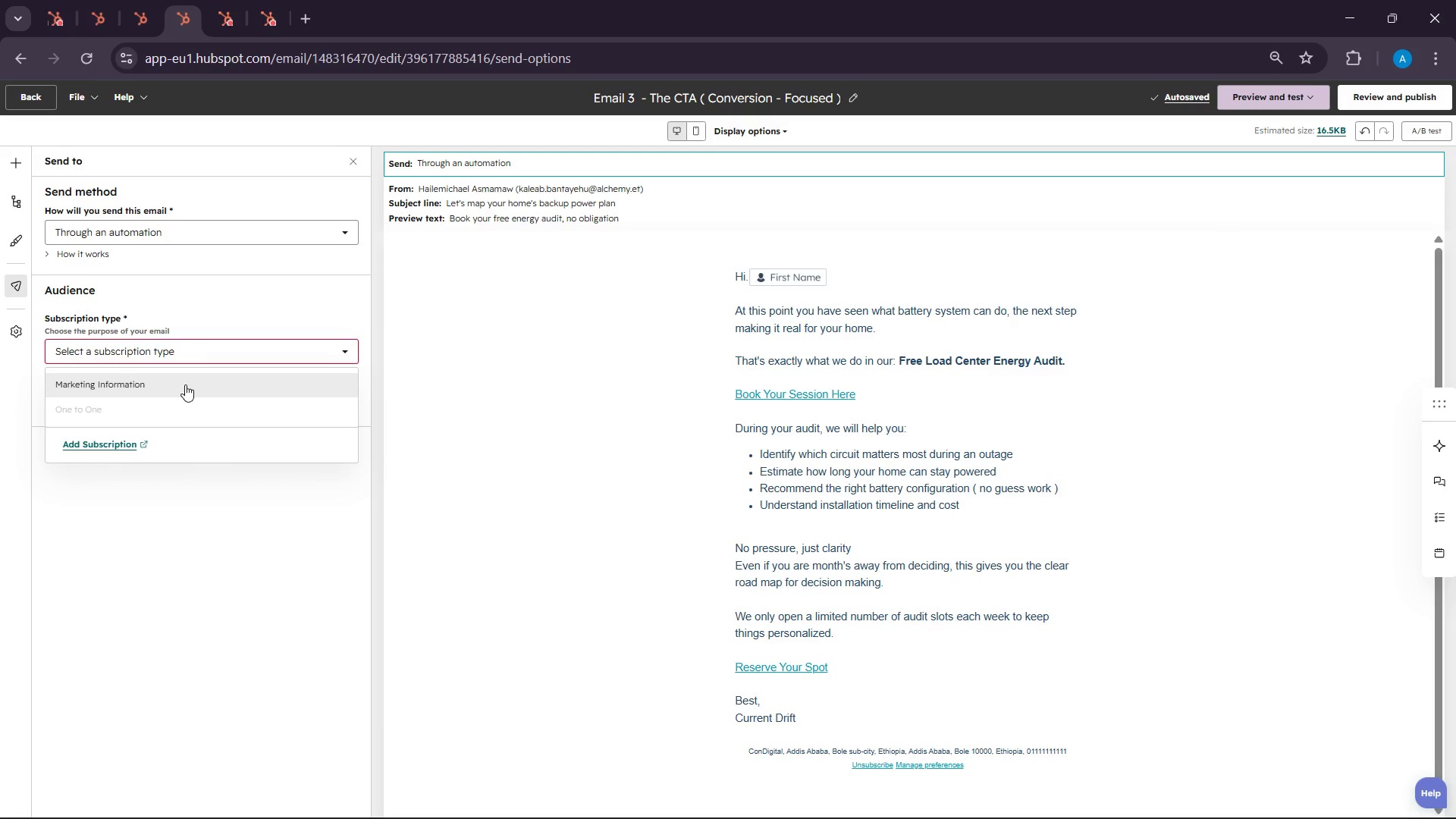 
left_click([185, 384])
 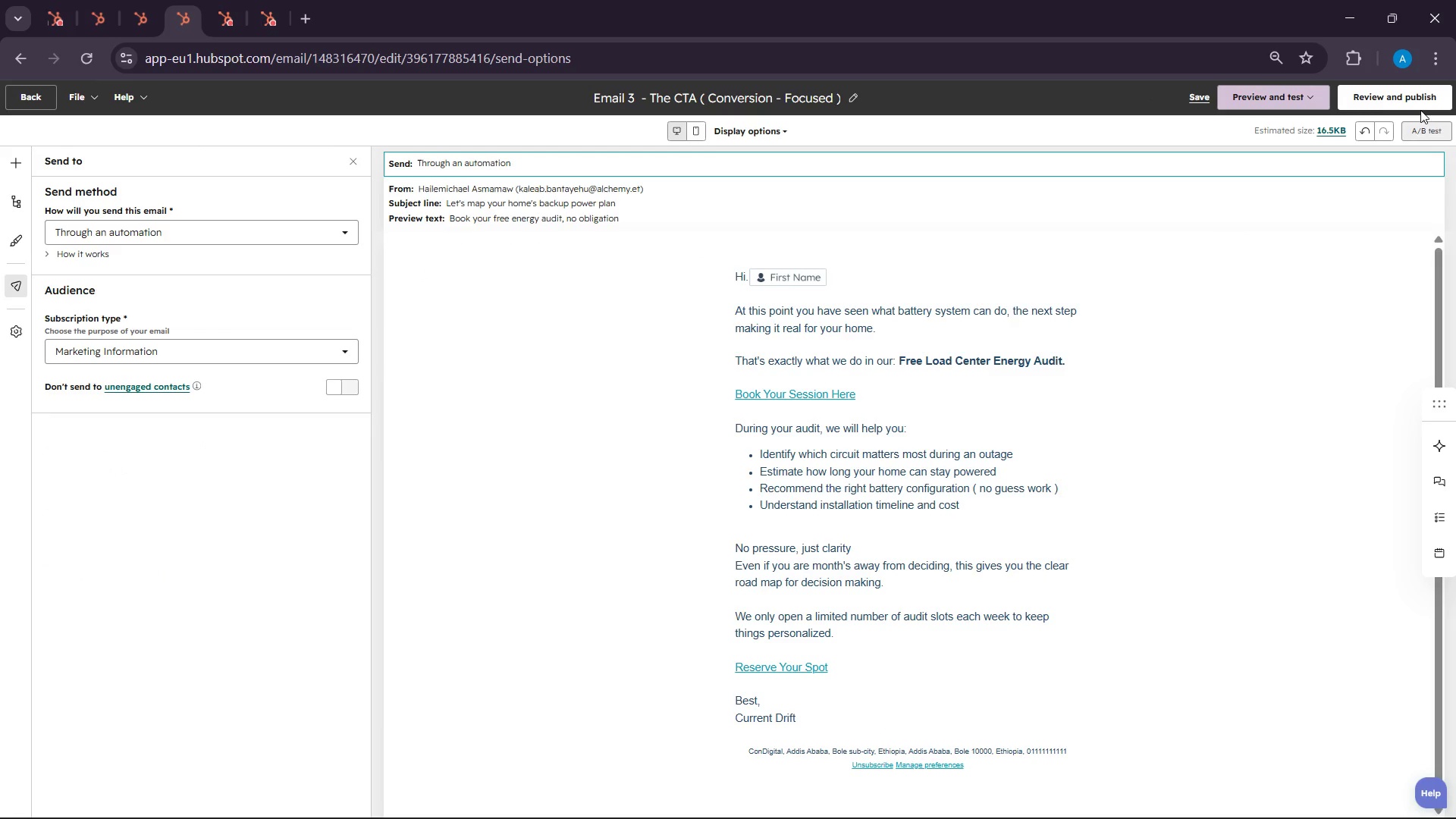 
left_click([1410, 103])
 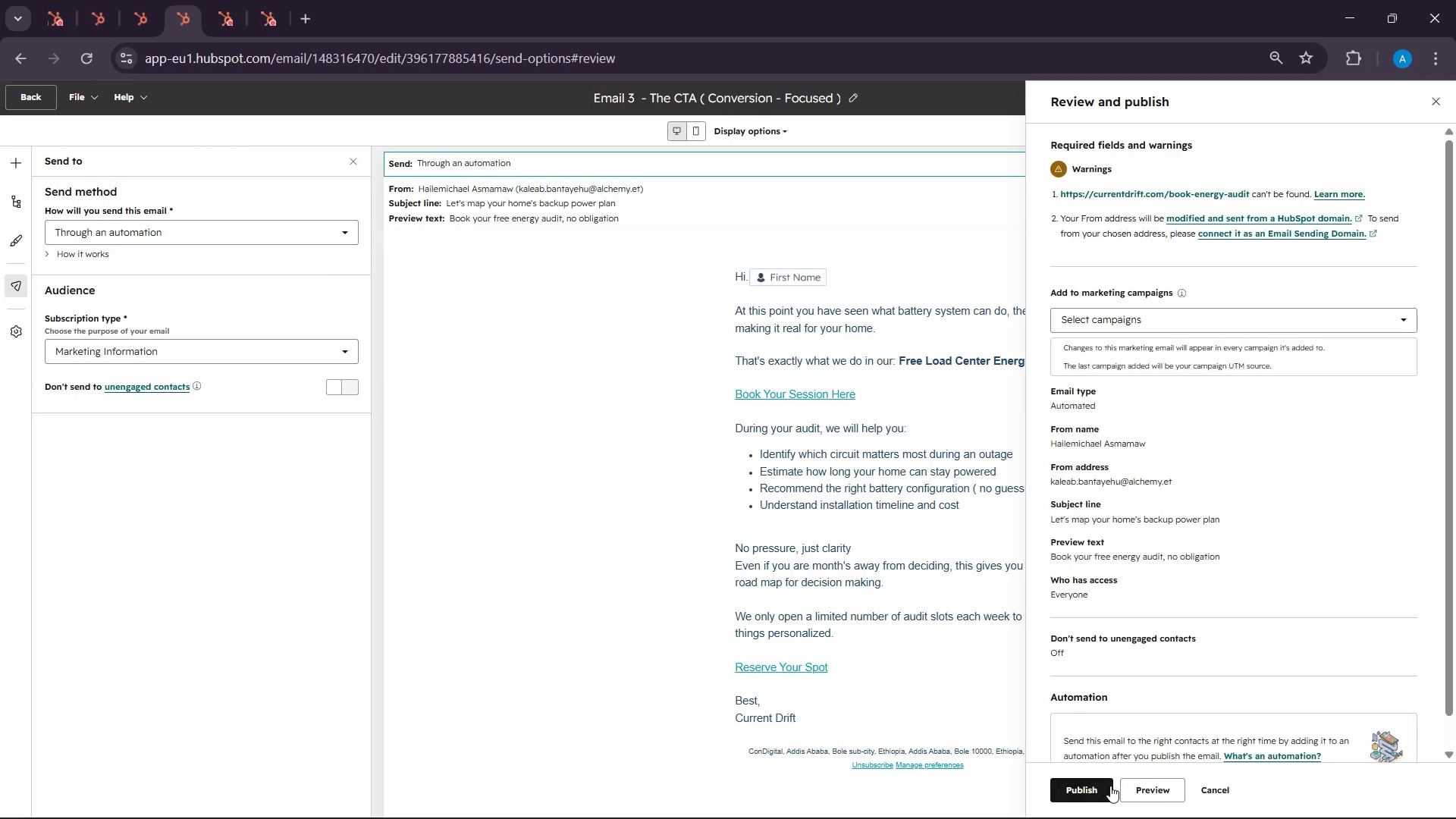 
left_click([1086, 780])
 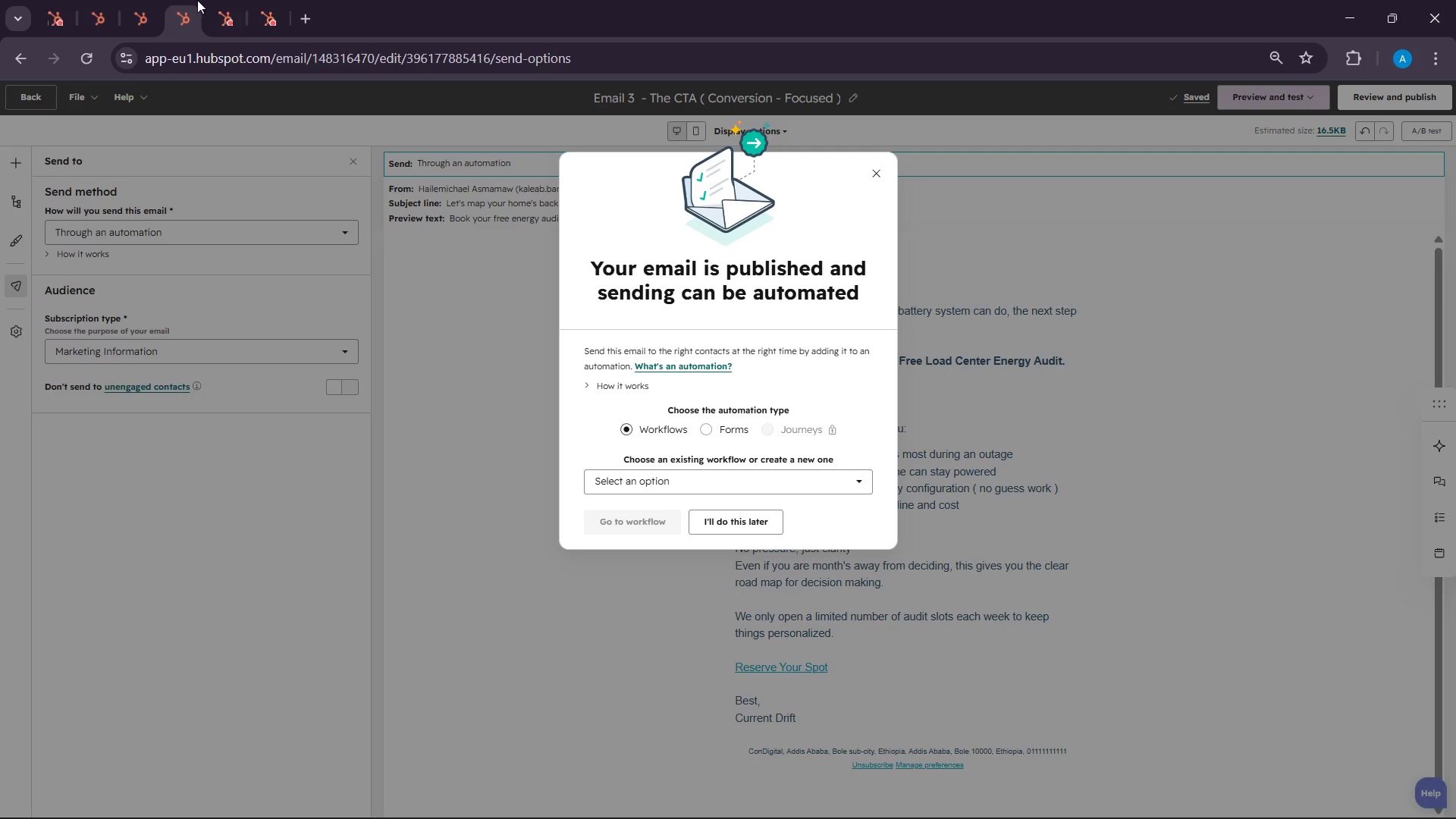 
wait(6.28)
 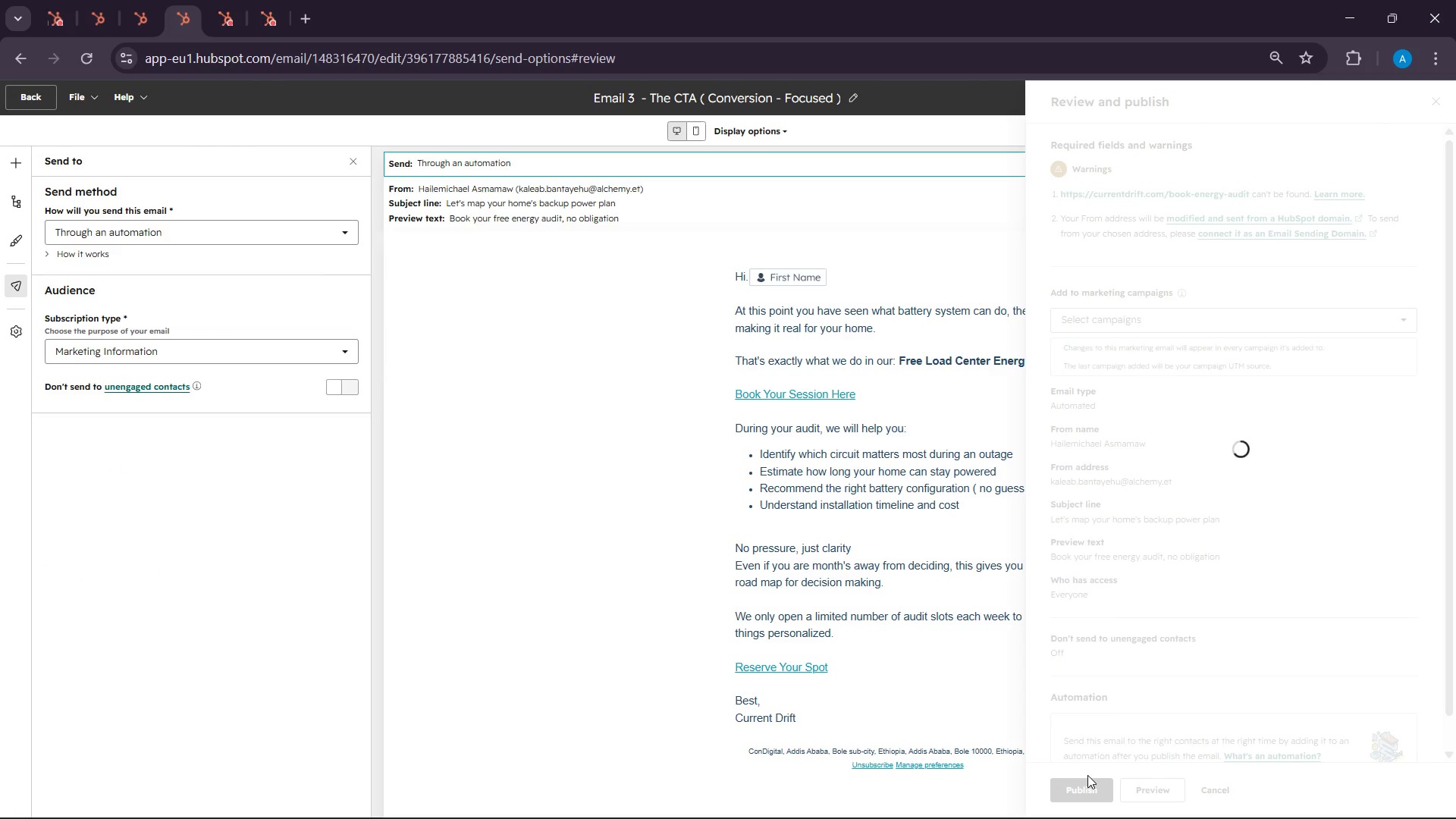 
left_click([147, 0])
 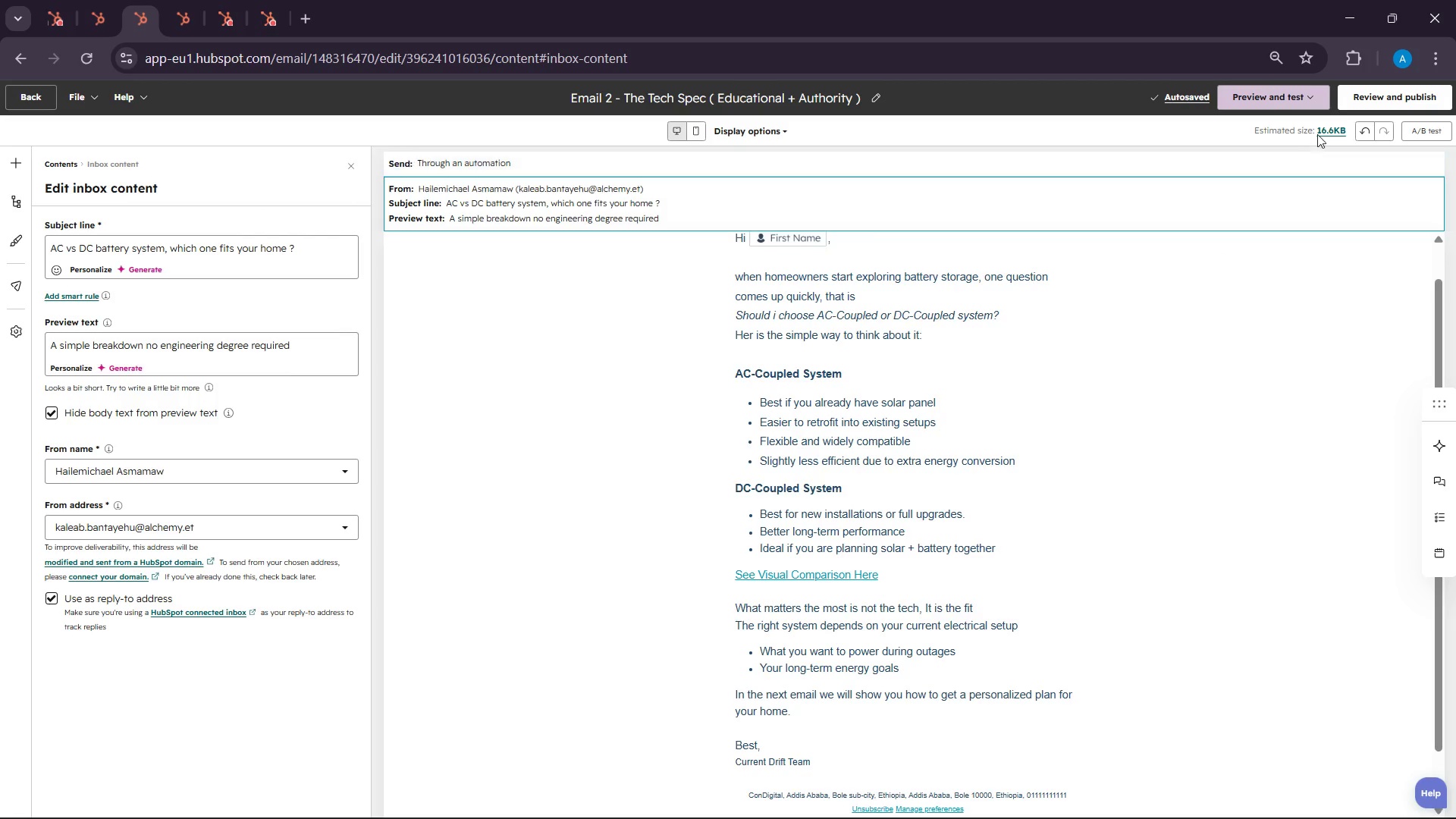 
left_click([1365, 107])
 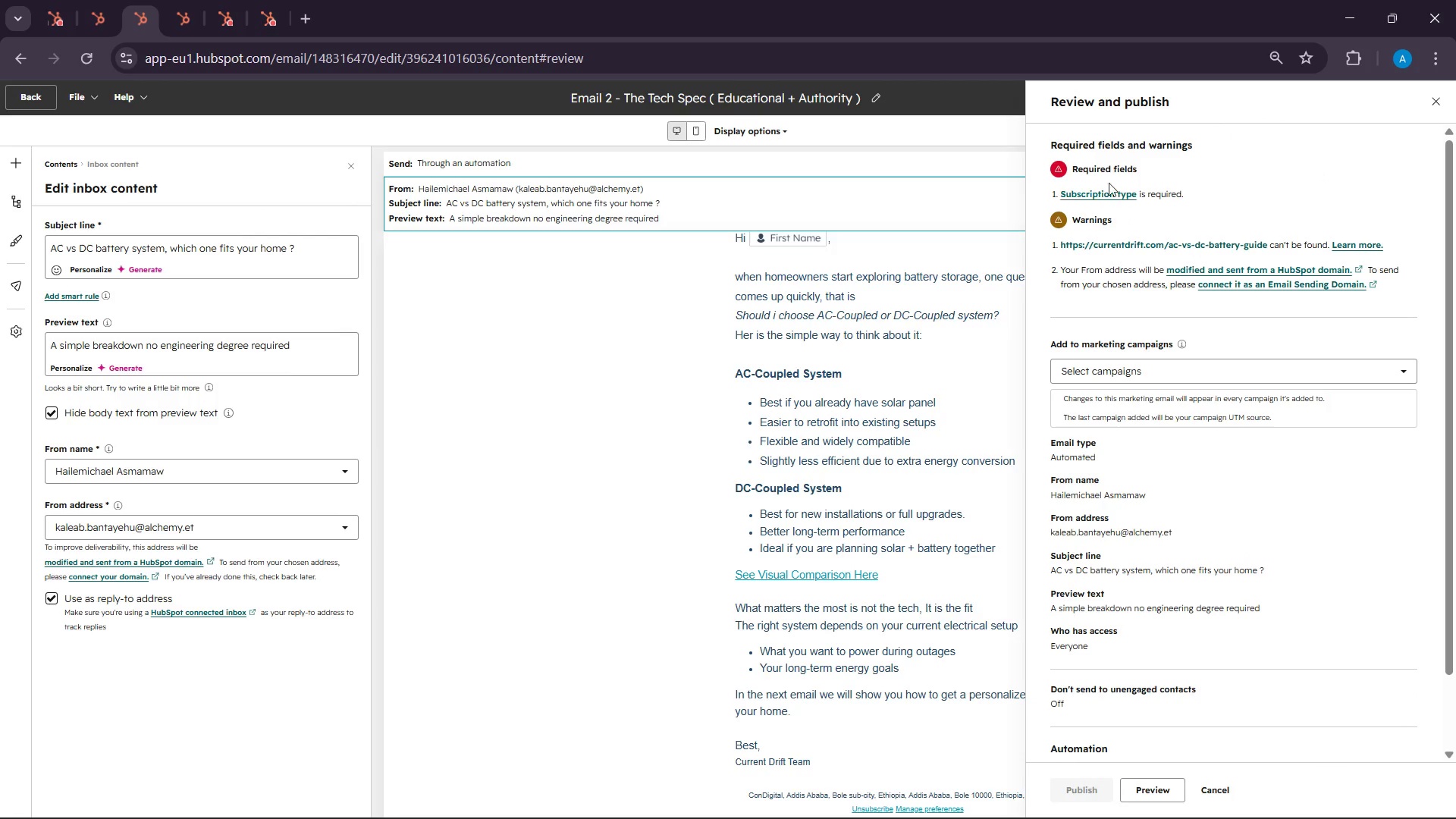 
left_click([1104, 191])
 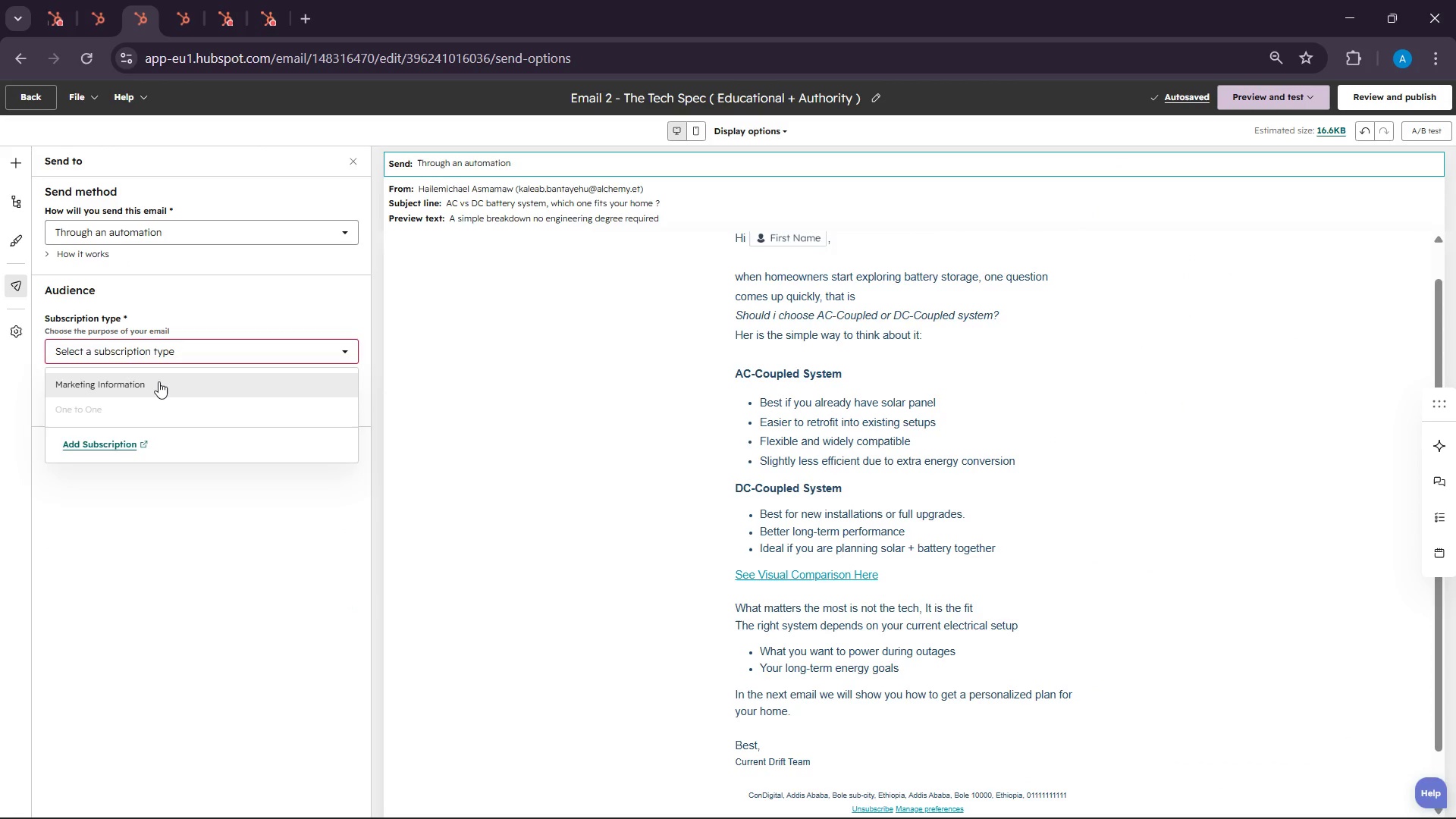 
left_click([156, 388])
 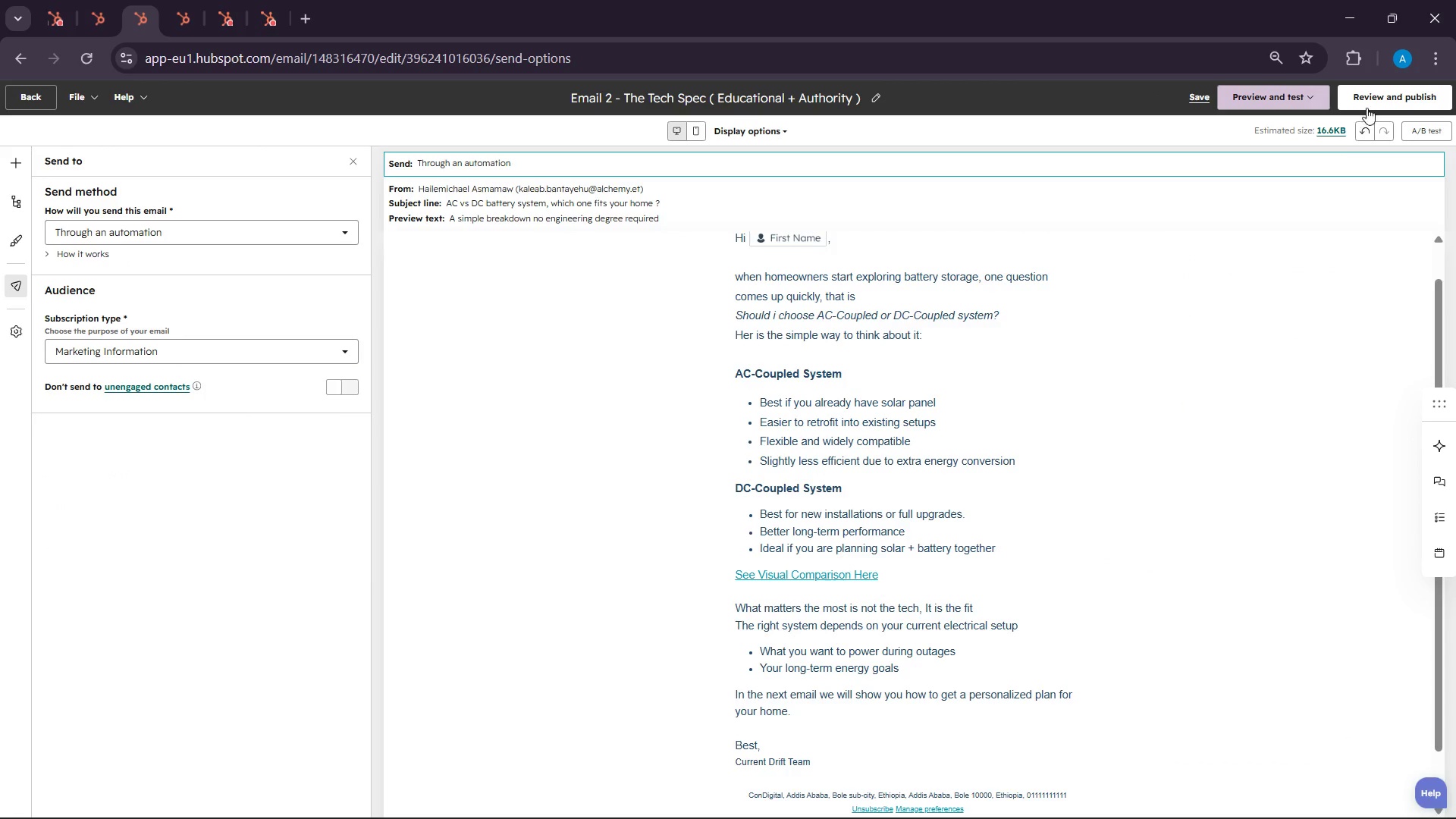 
left_click([1371, 96])
 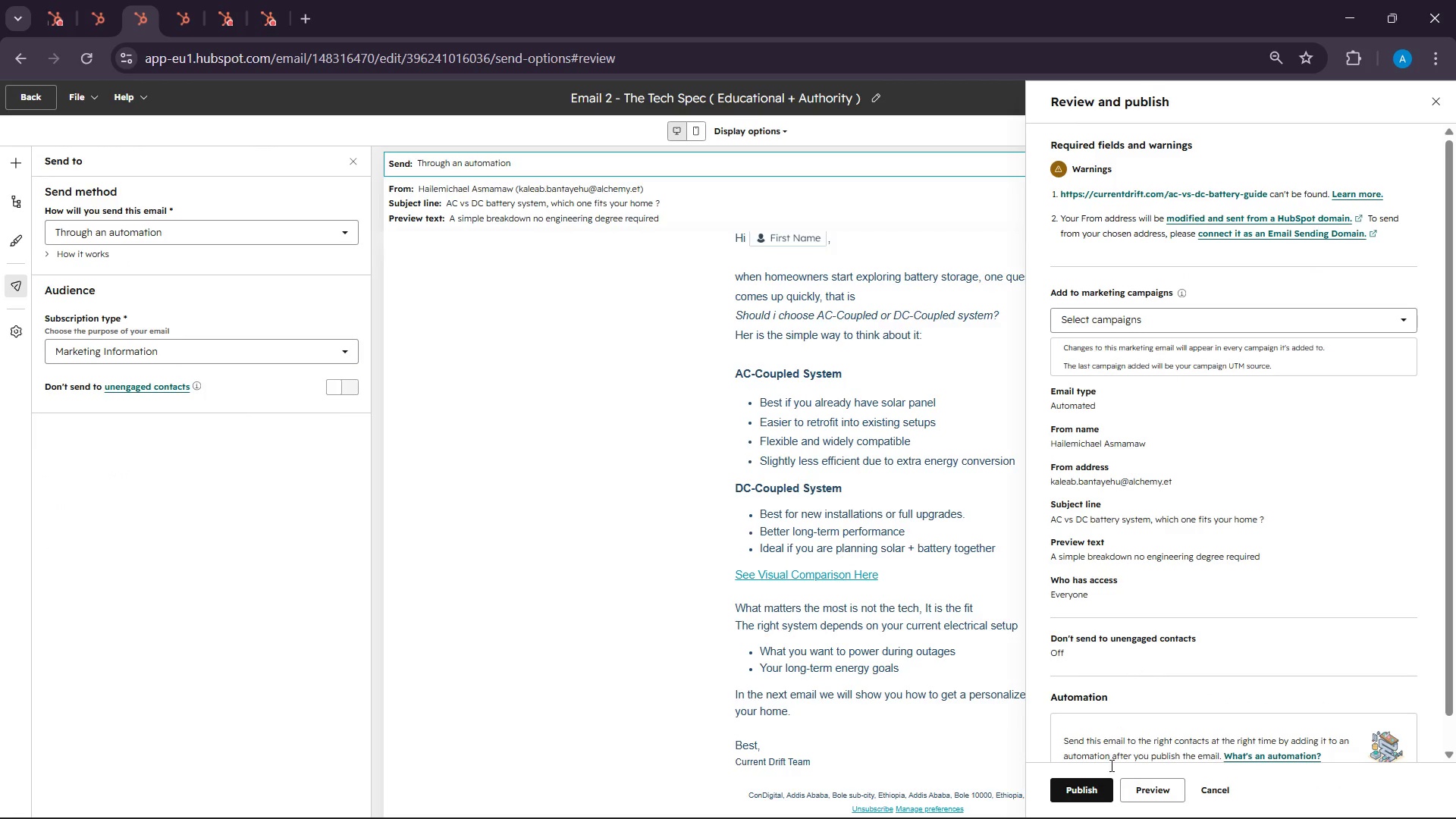 
left_click([1100, 799])
 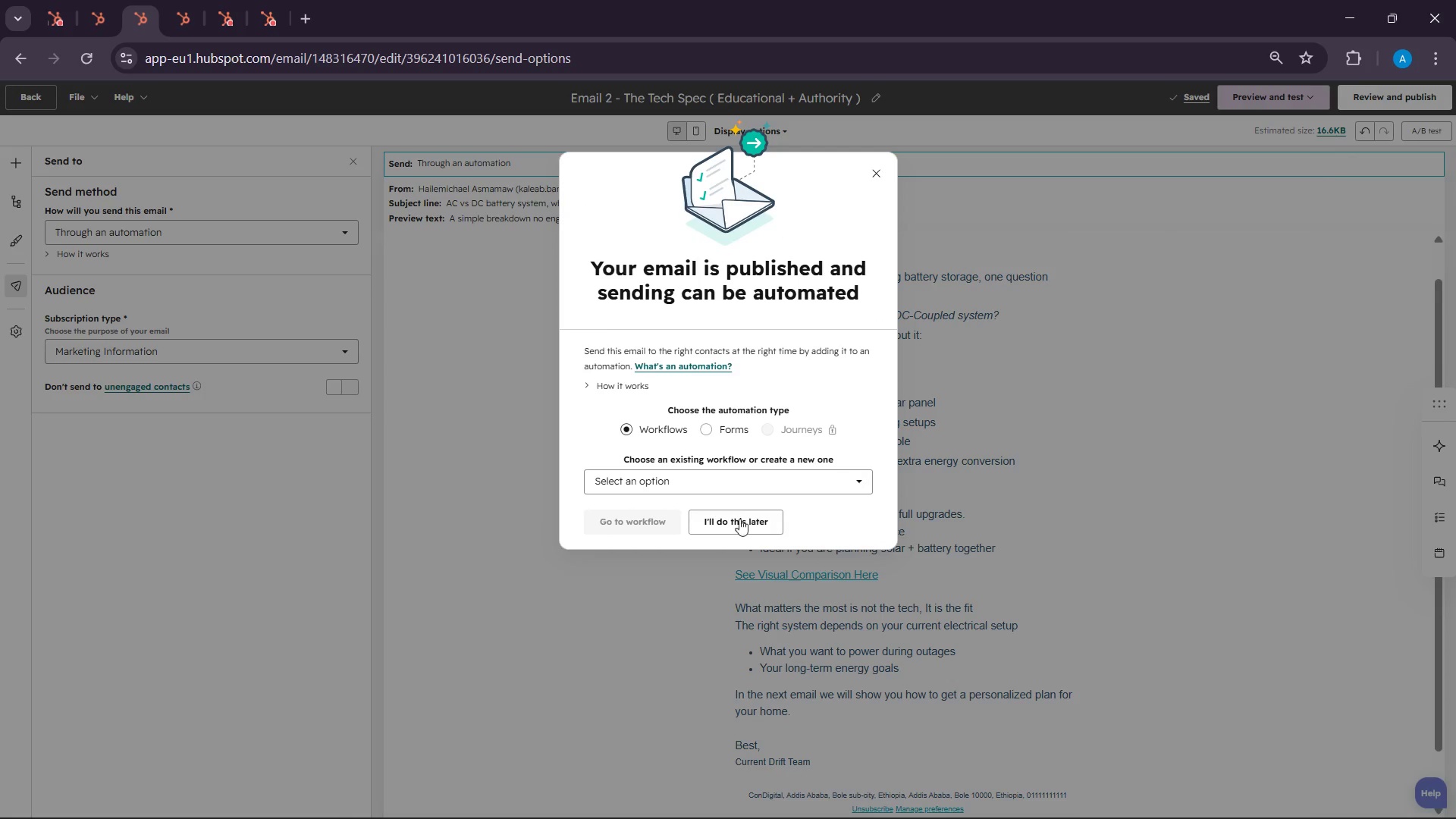 
wait(5.8)
 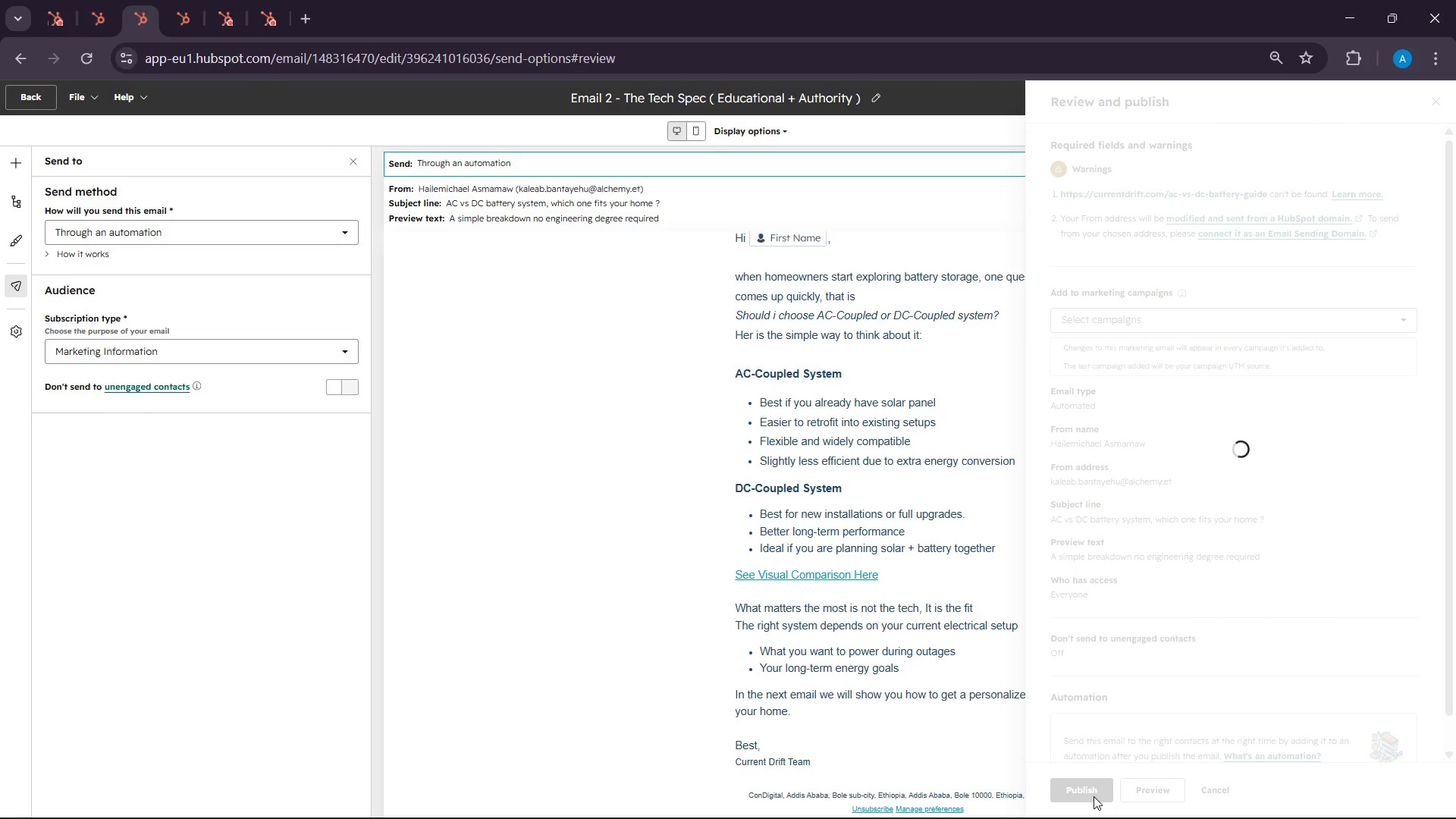 
left_click([122, 0])
 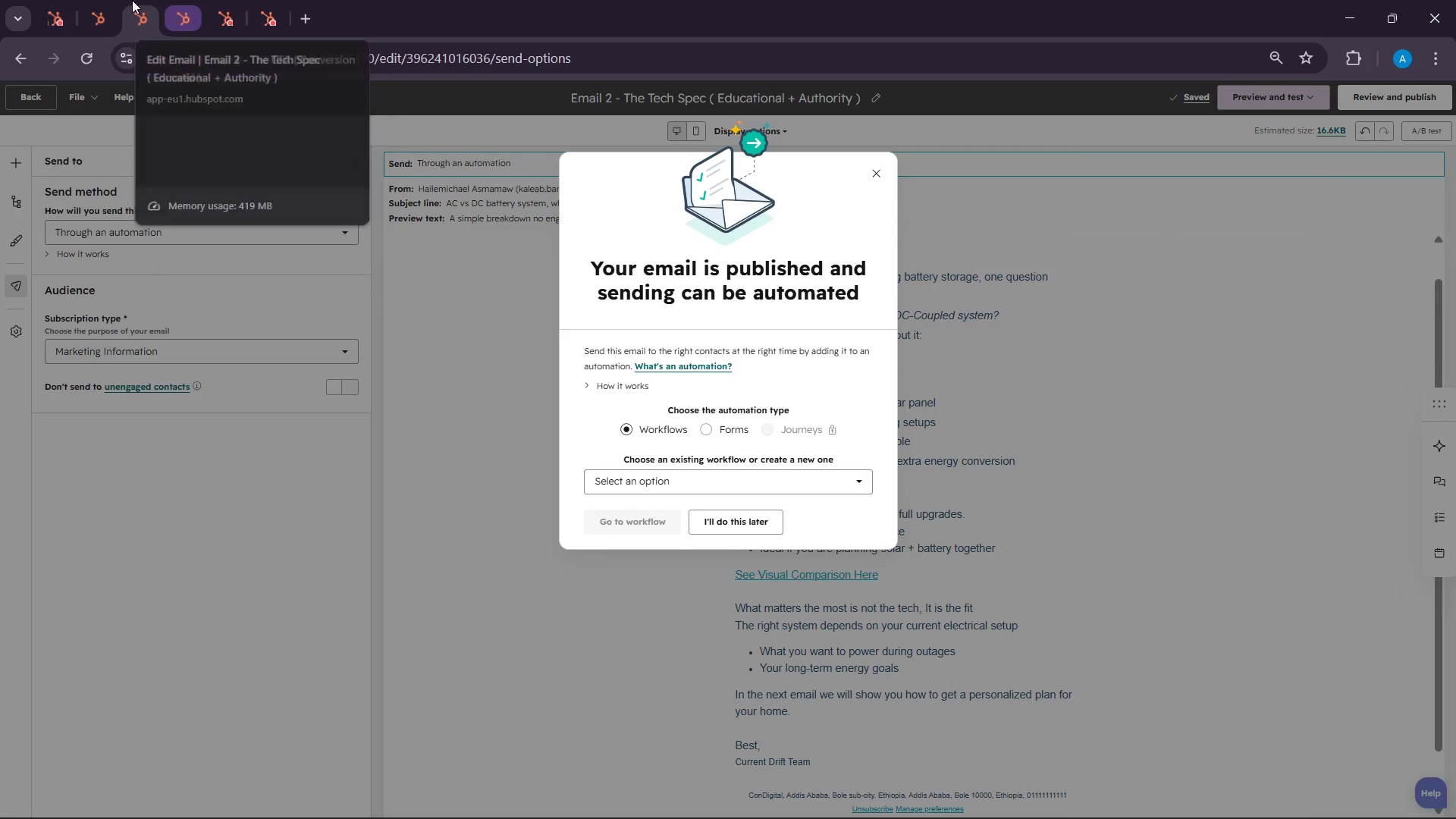 
left_click([103, 0])
 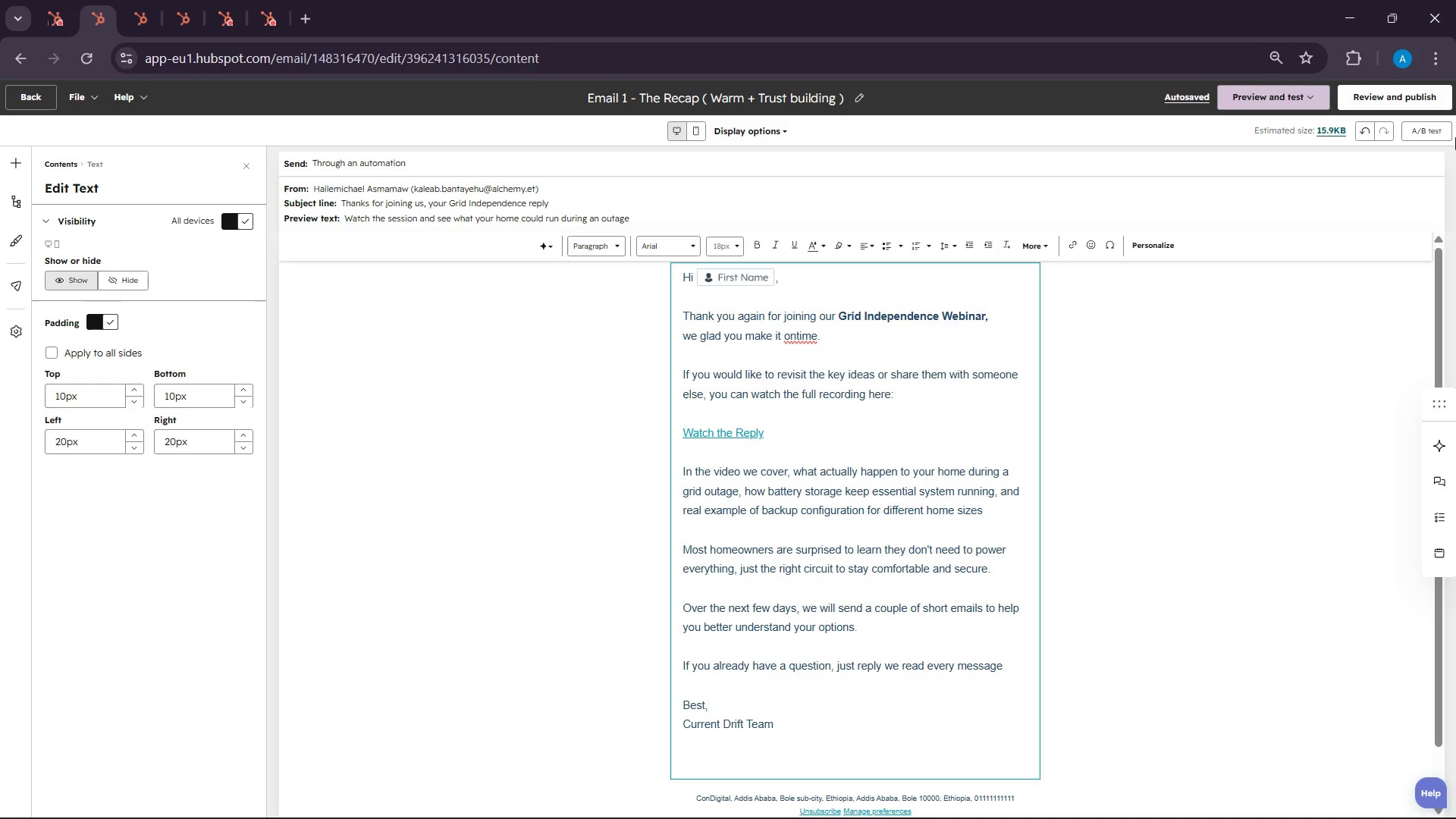 
left_click([1391, 105])
 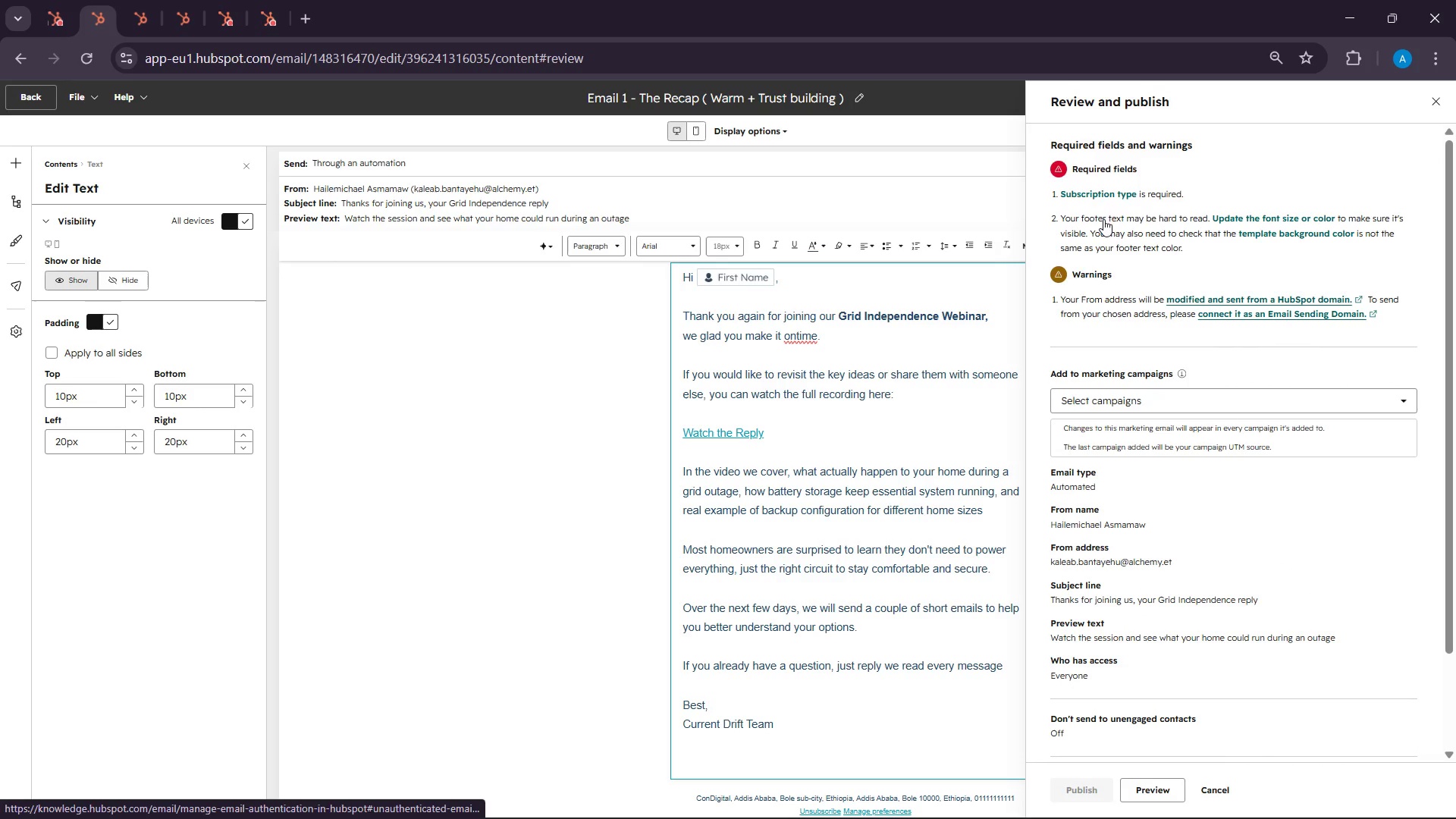 
left_click([1096, 196])
 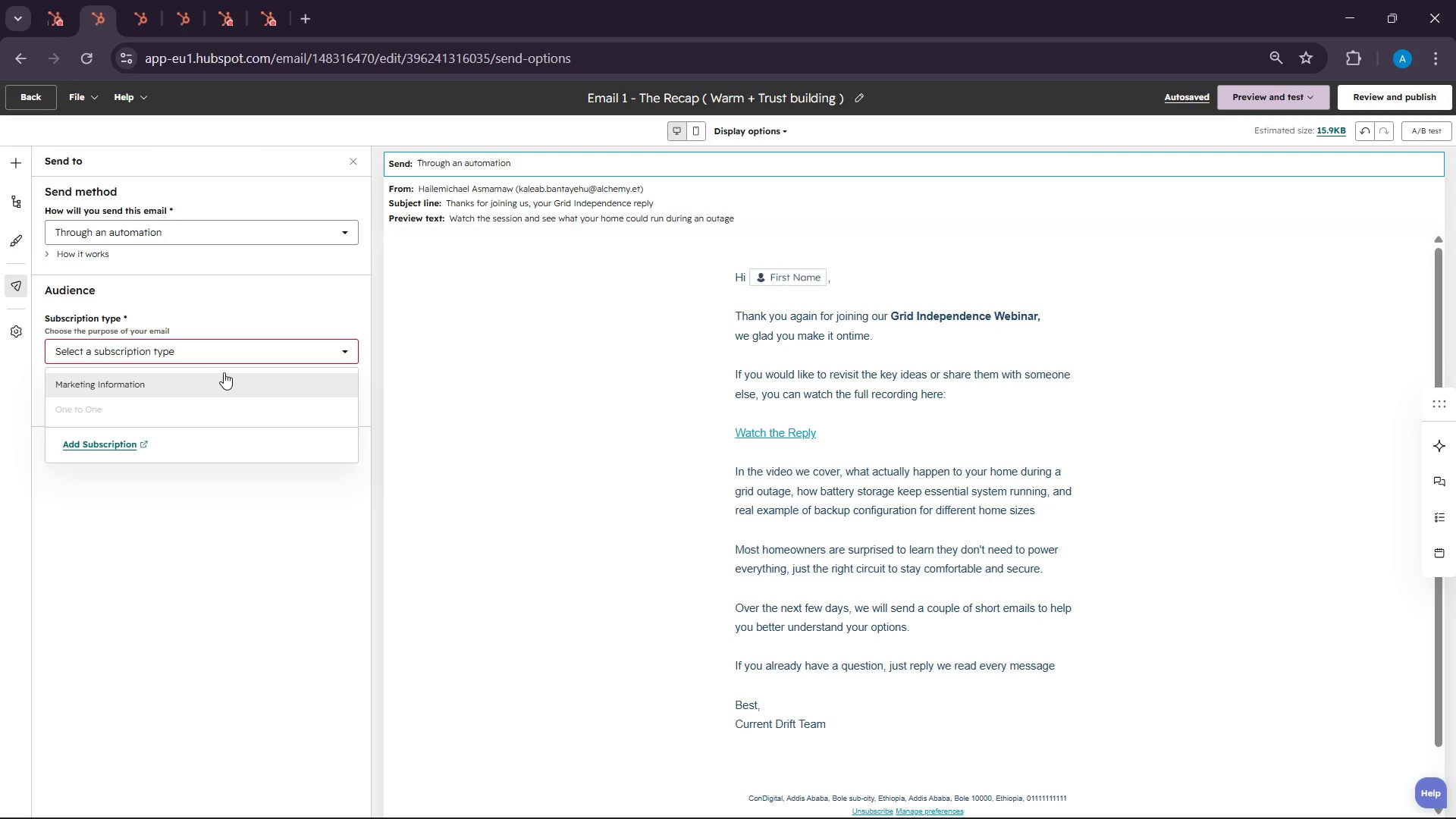 
left_click([215, 378])
 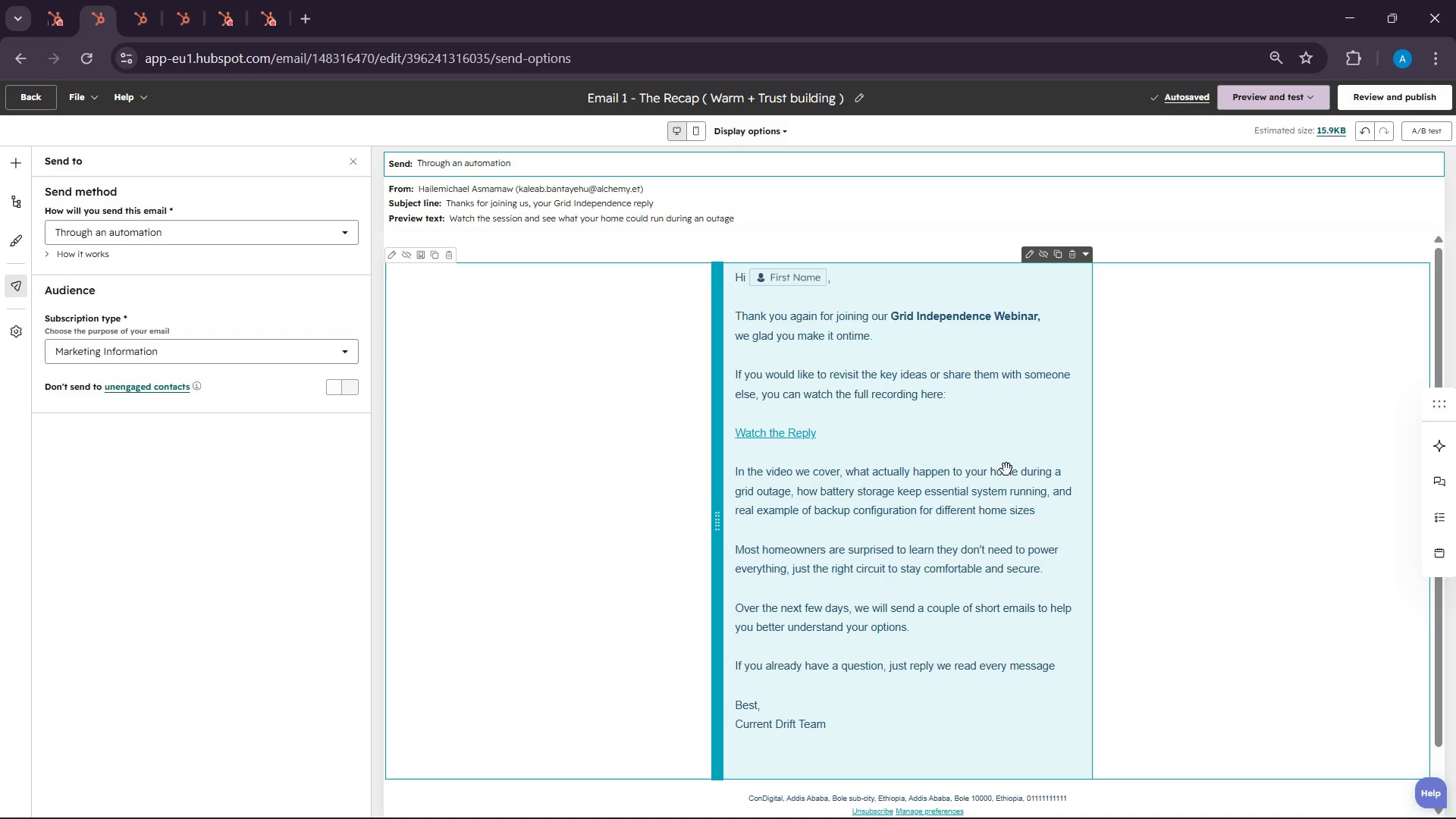 
wait(62.78)
 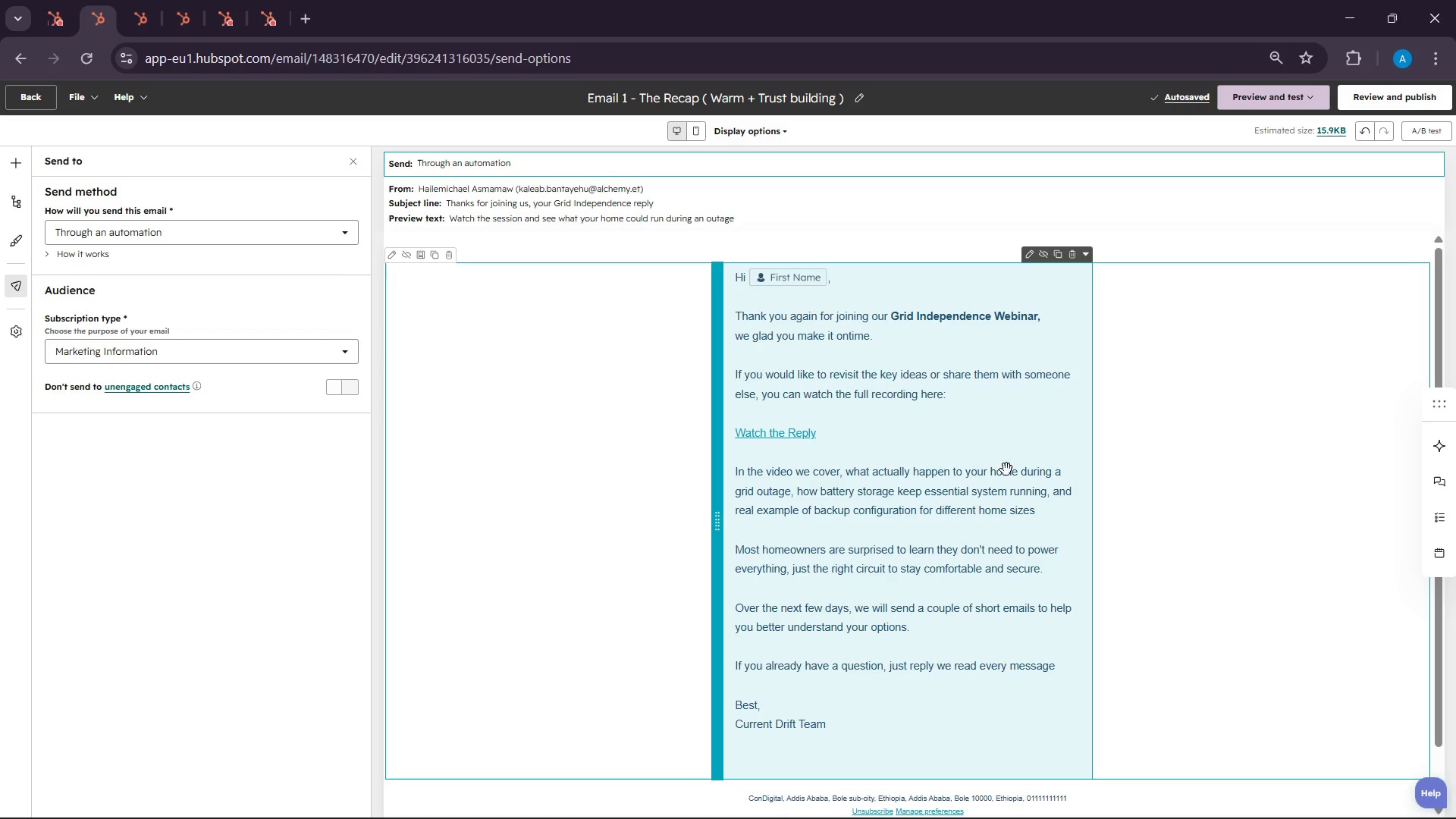 
scroll: coordinate [959, 718], scroll_direction: down, amount: 2.0
 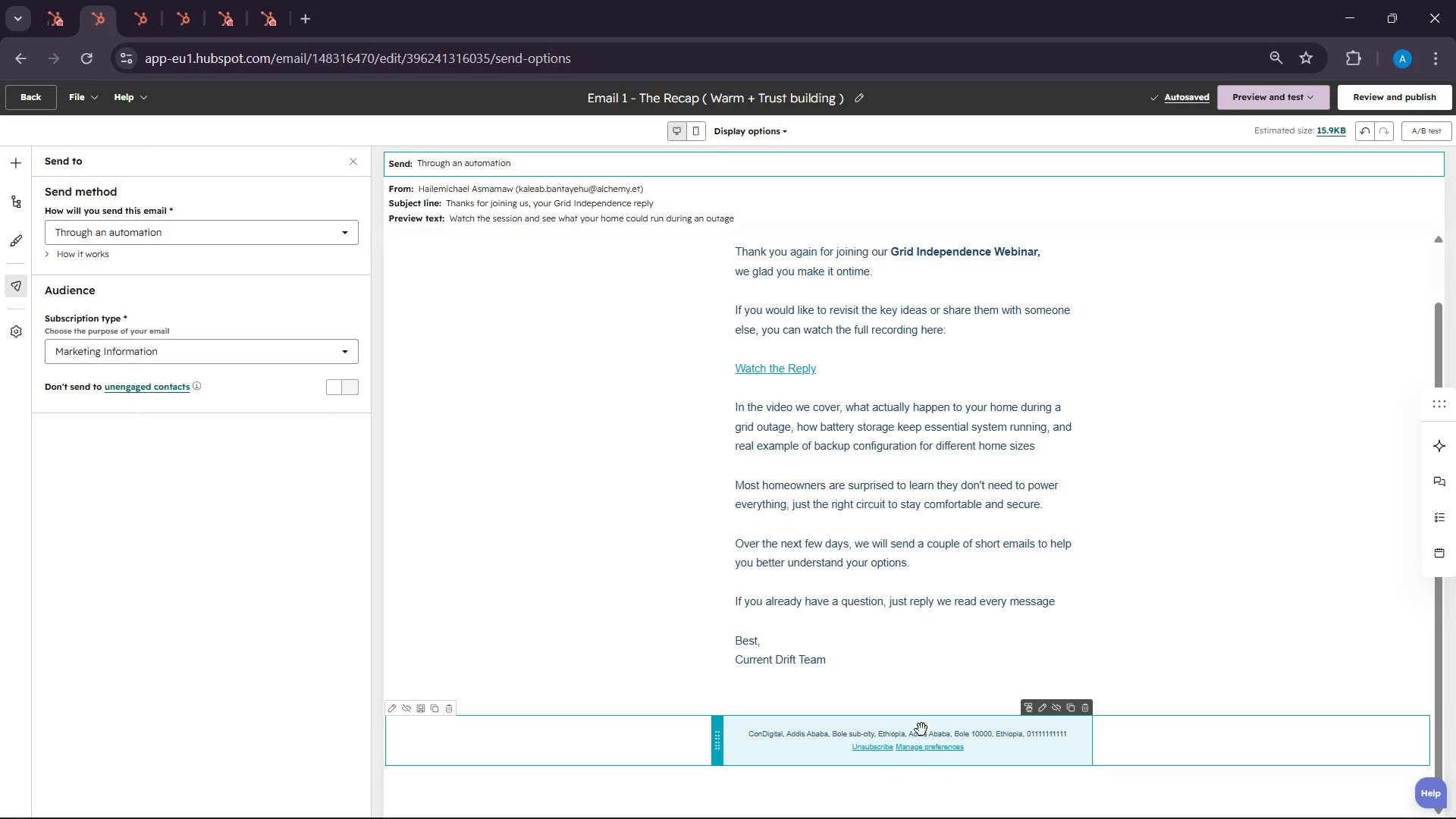 
left_click([921, 730])
 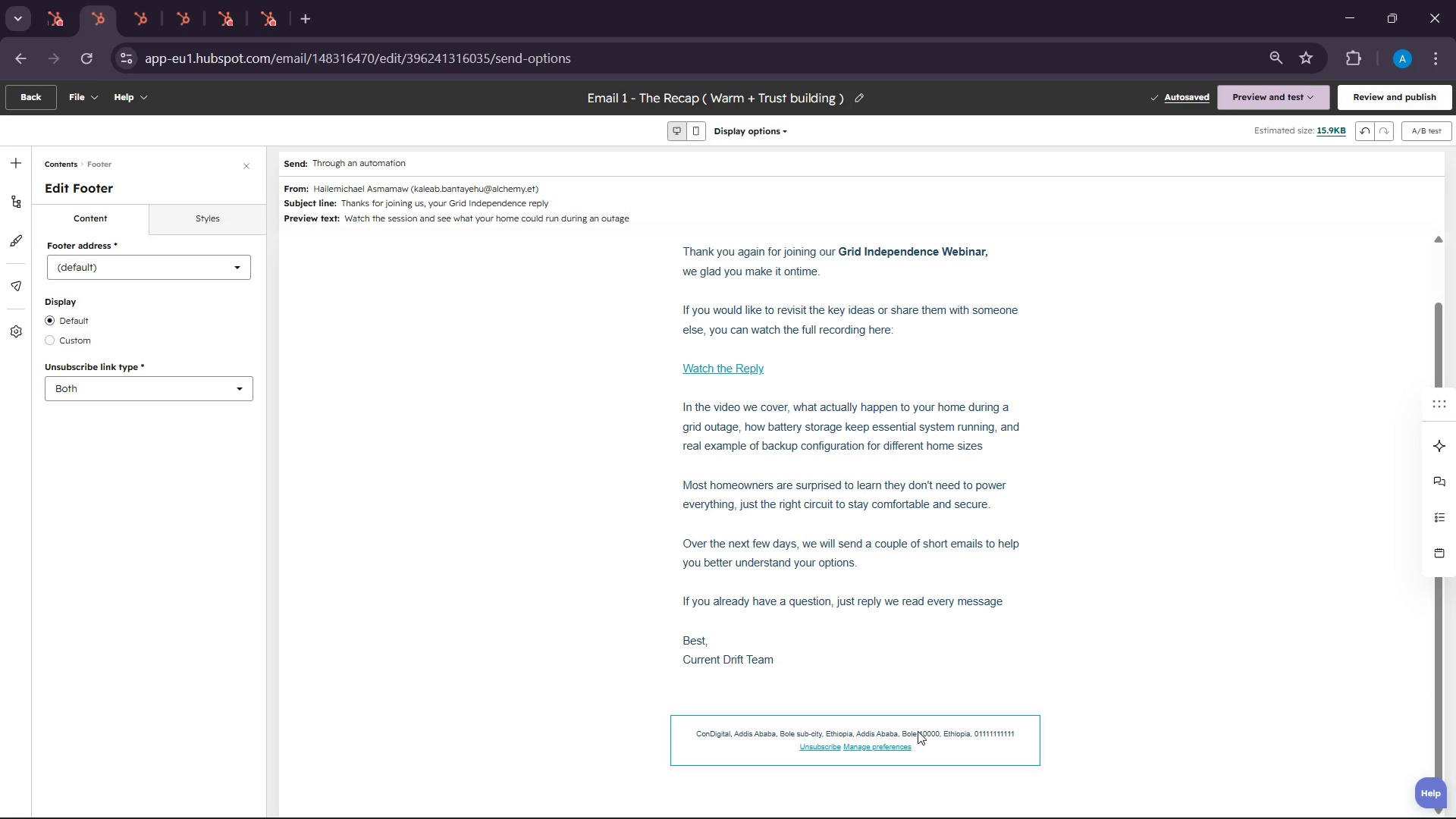 
double_click([918, 731])
 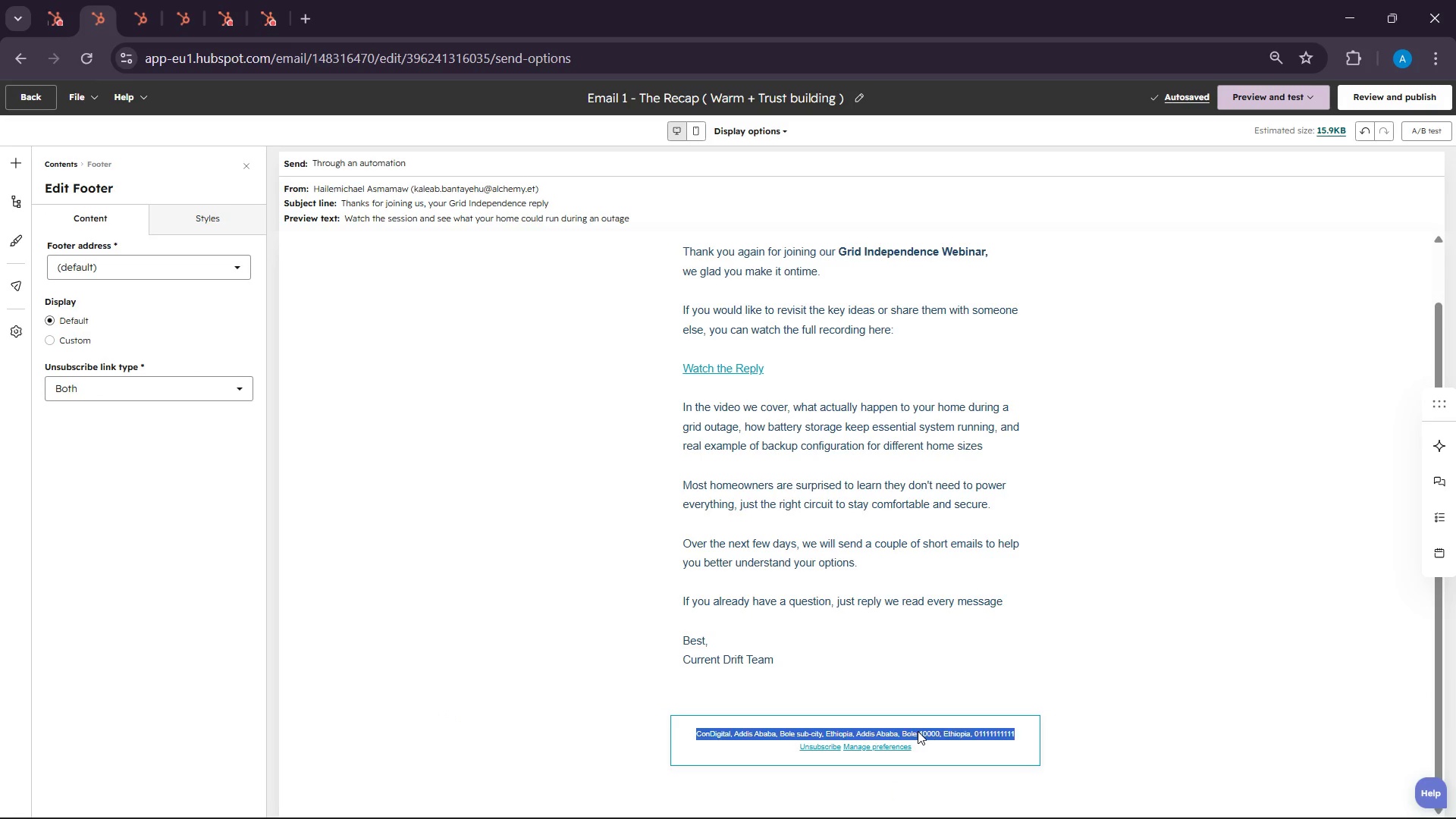 
triple_click([918, 731])
 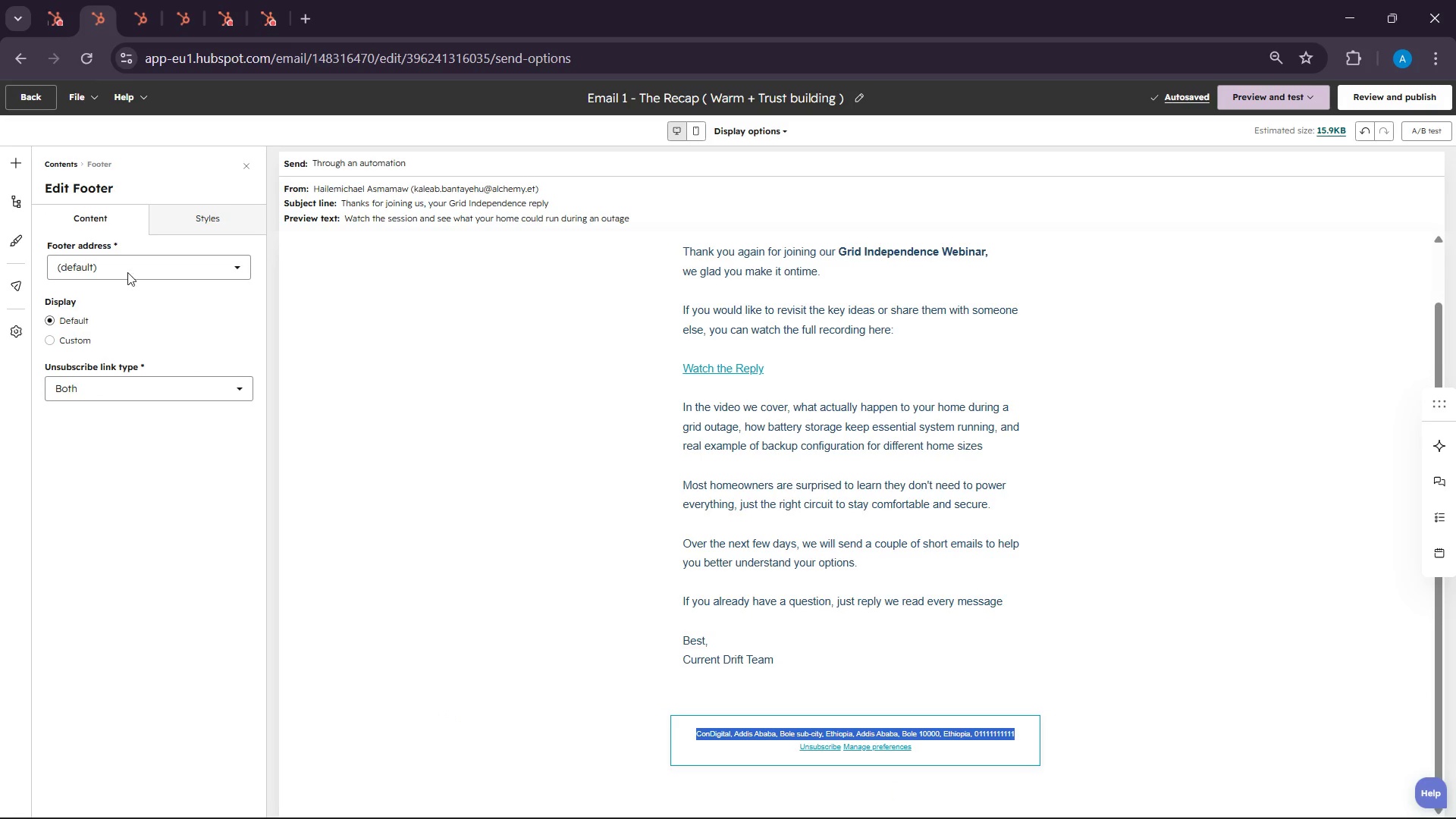 
left_click([180, 221])
 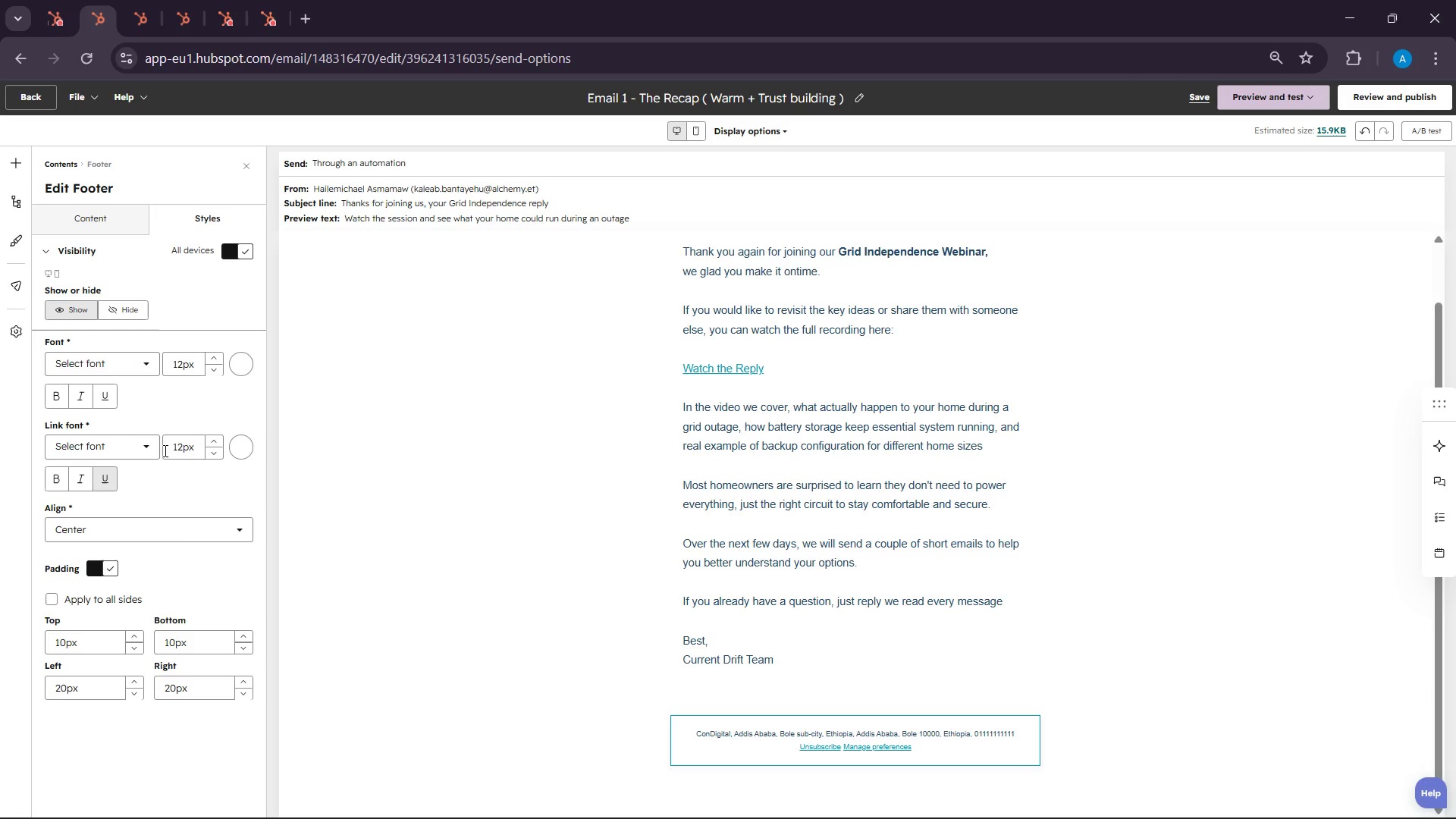 
left_click([247, 381])
 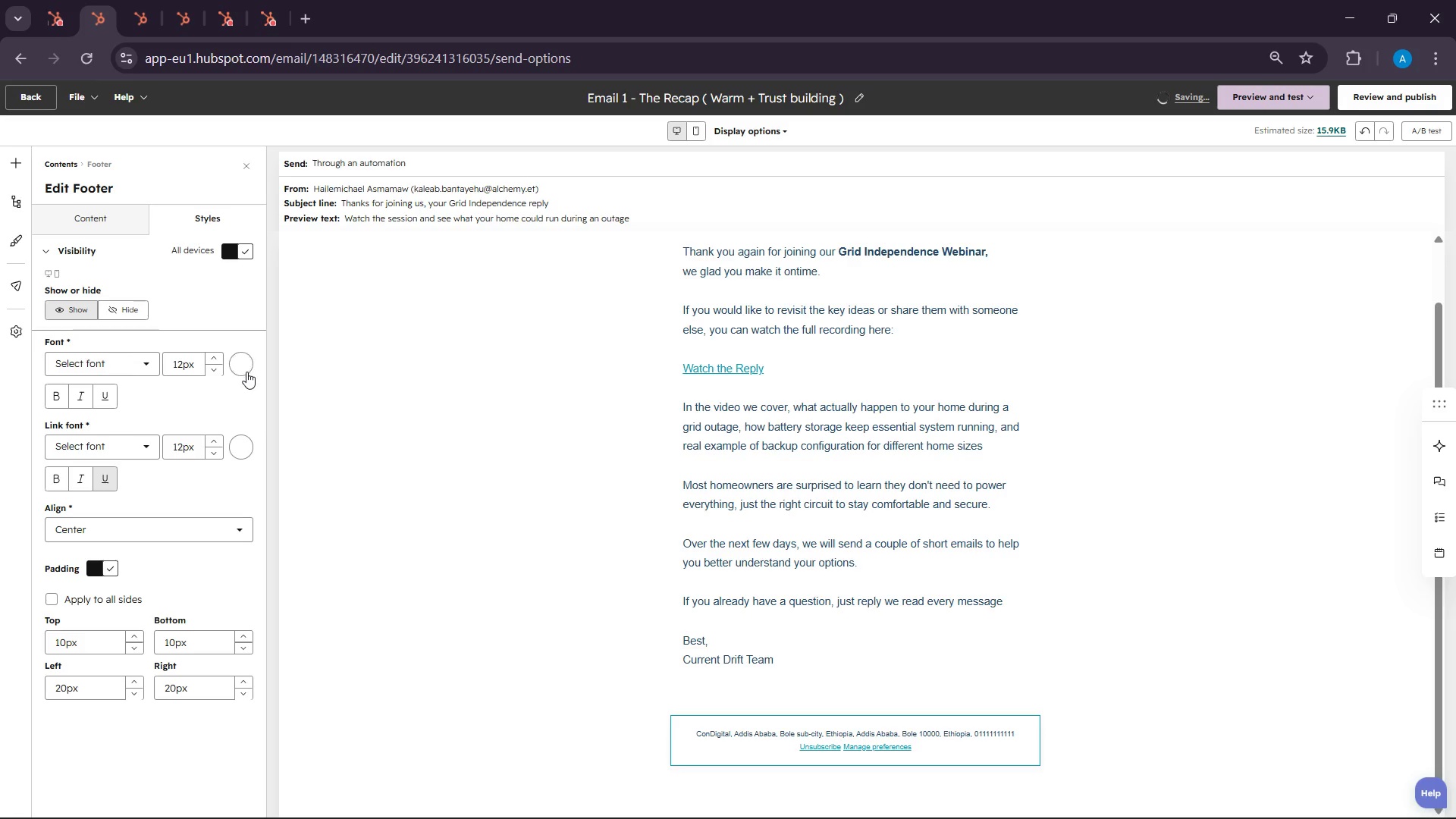 
left_click([246, 372])
 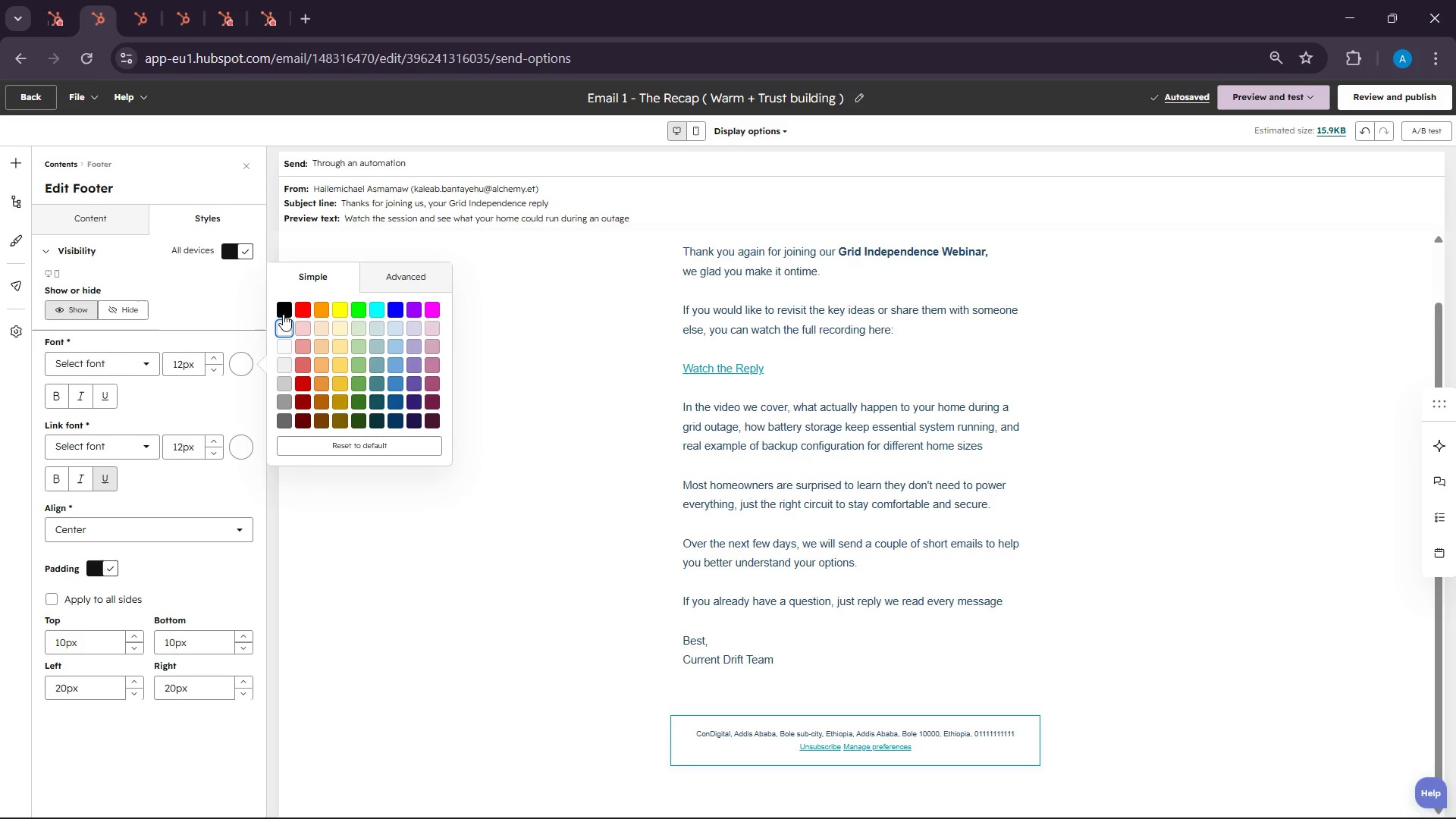 
left_click([293, 310])
 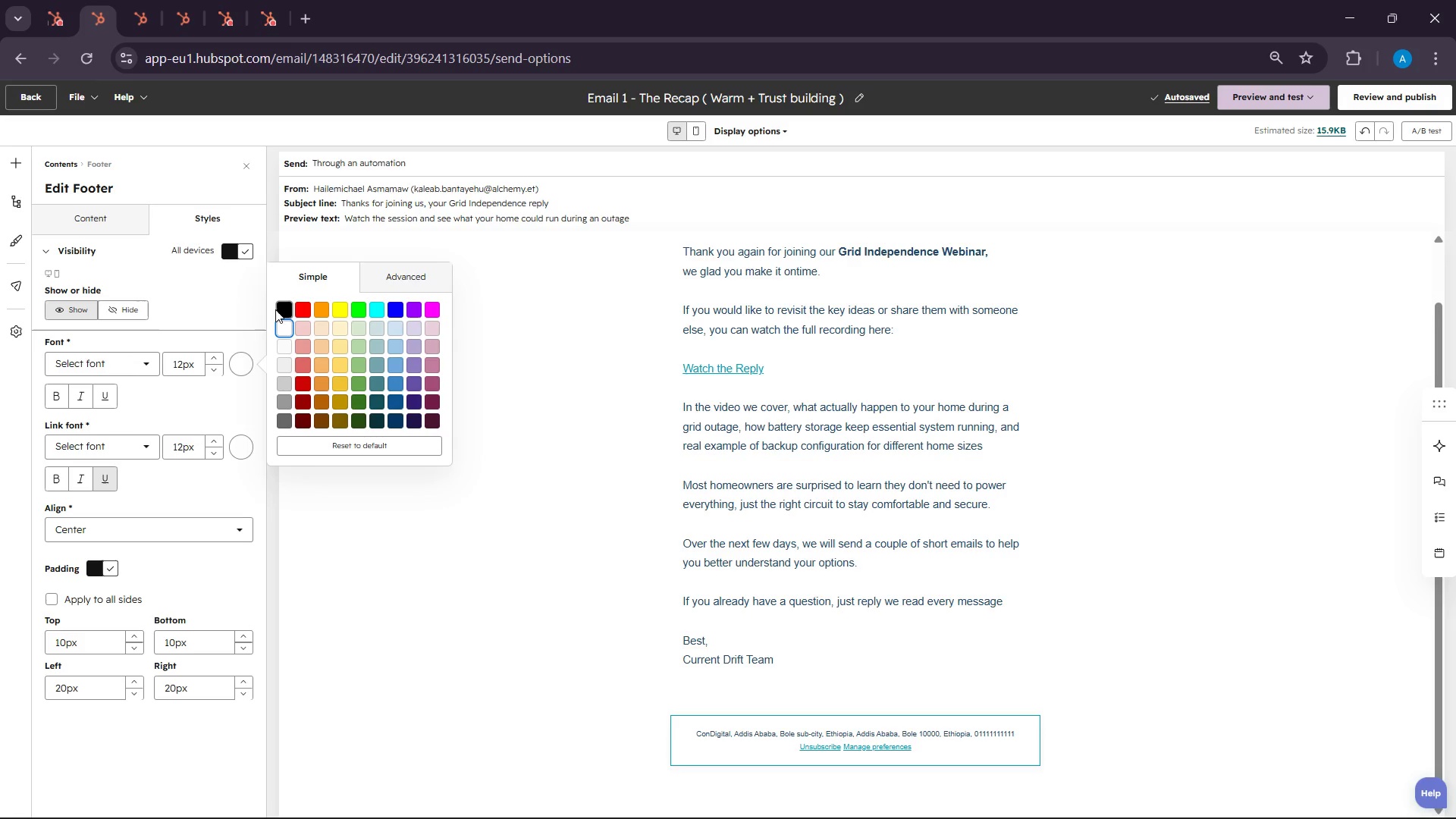 
left_click([275, 309])
 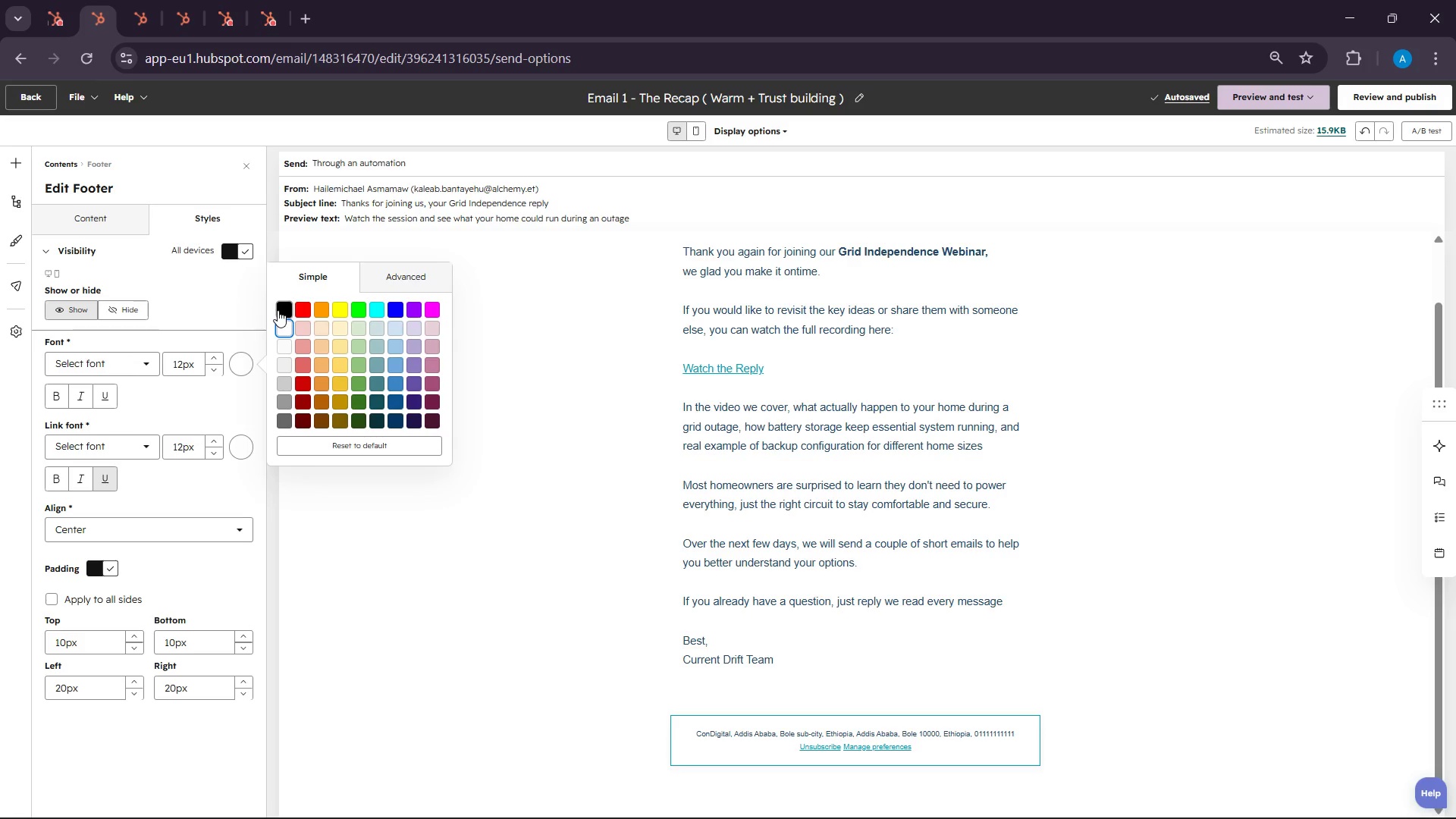 
left_click([278, 310])
 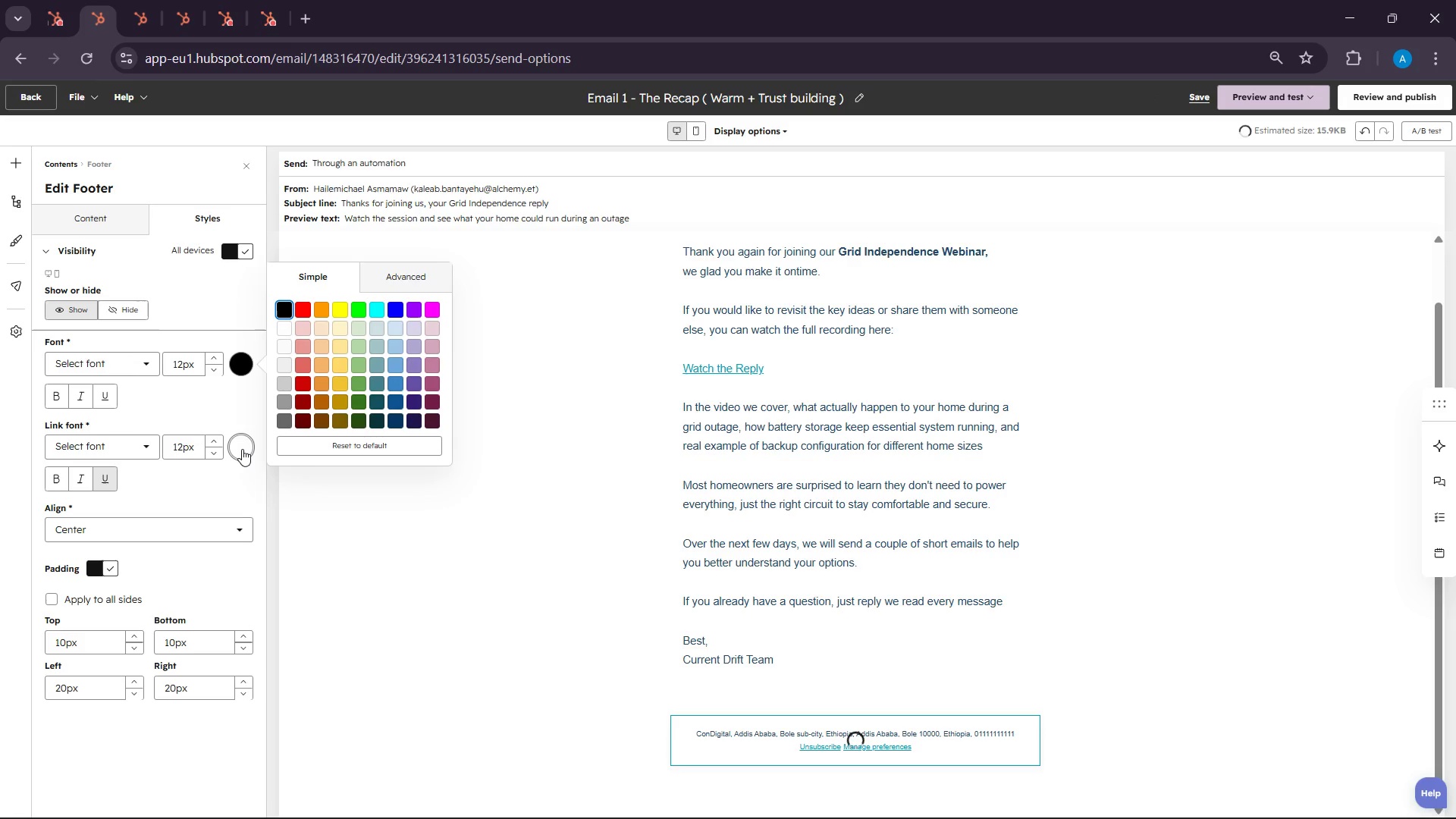 
left_click([242, 449])
 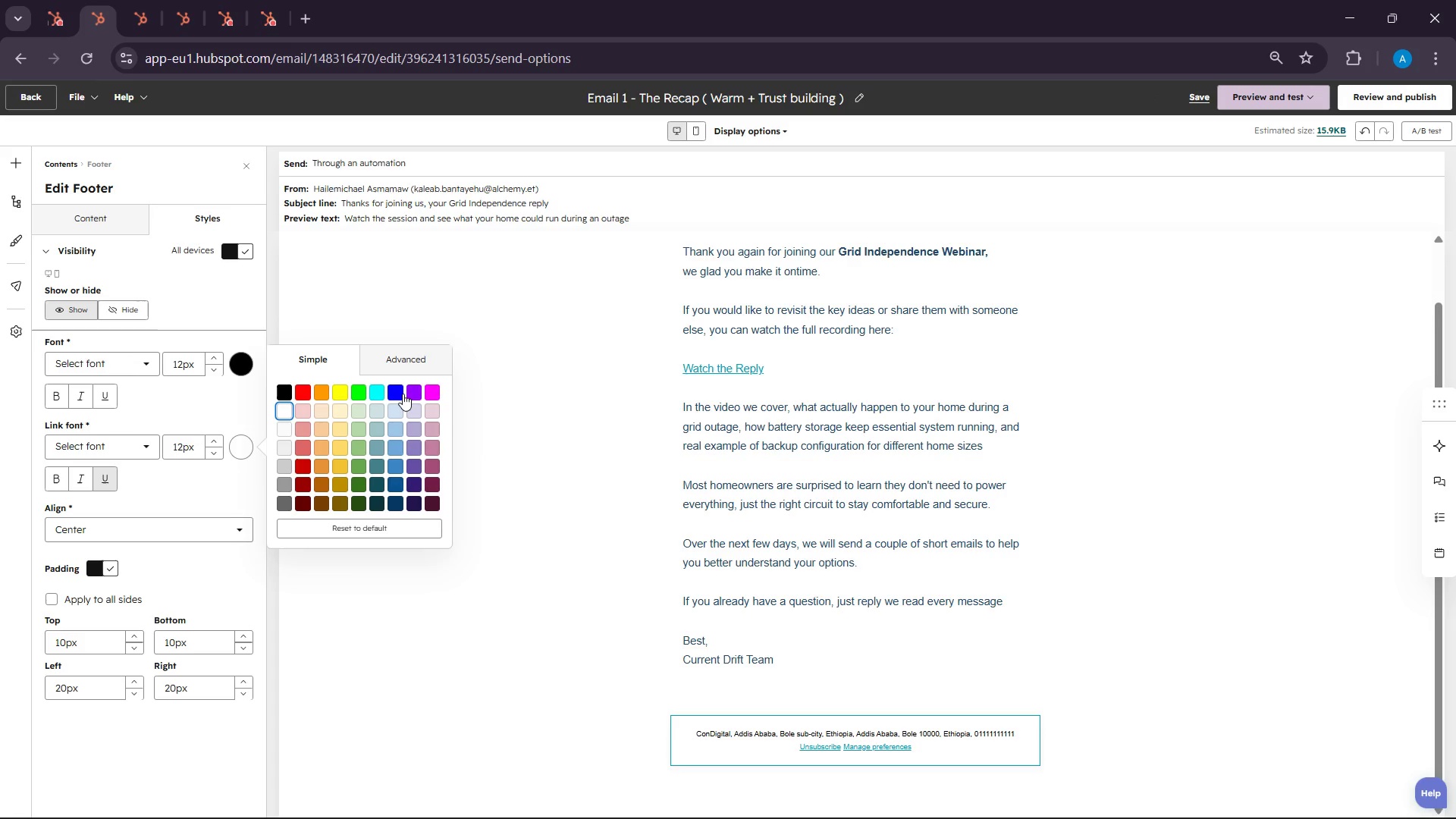 
left_click([403, 394])
 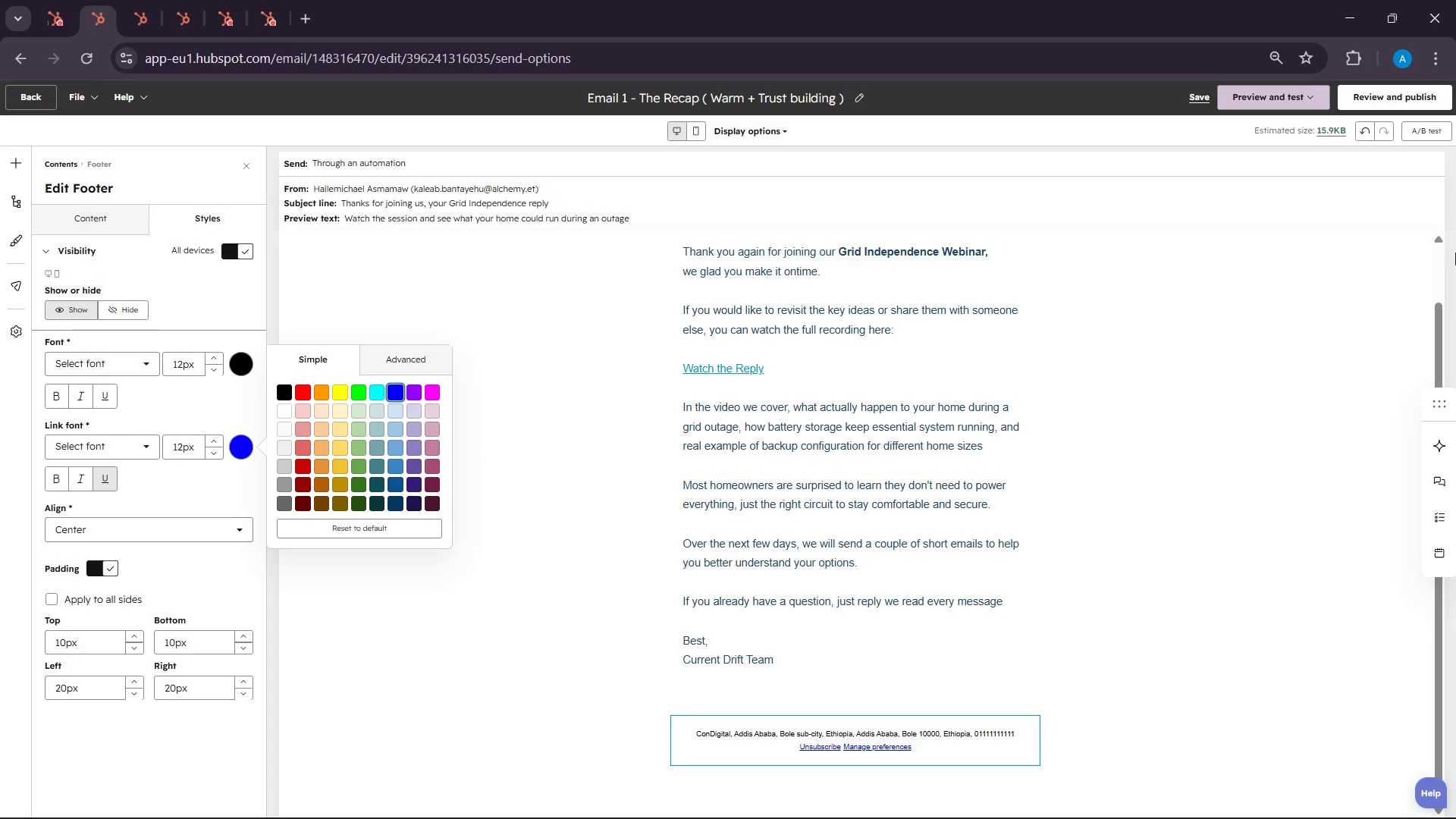 
mouse_move([1378, 115])
 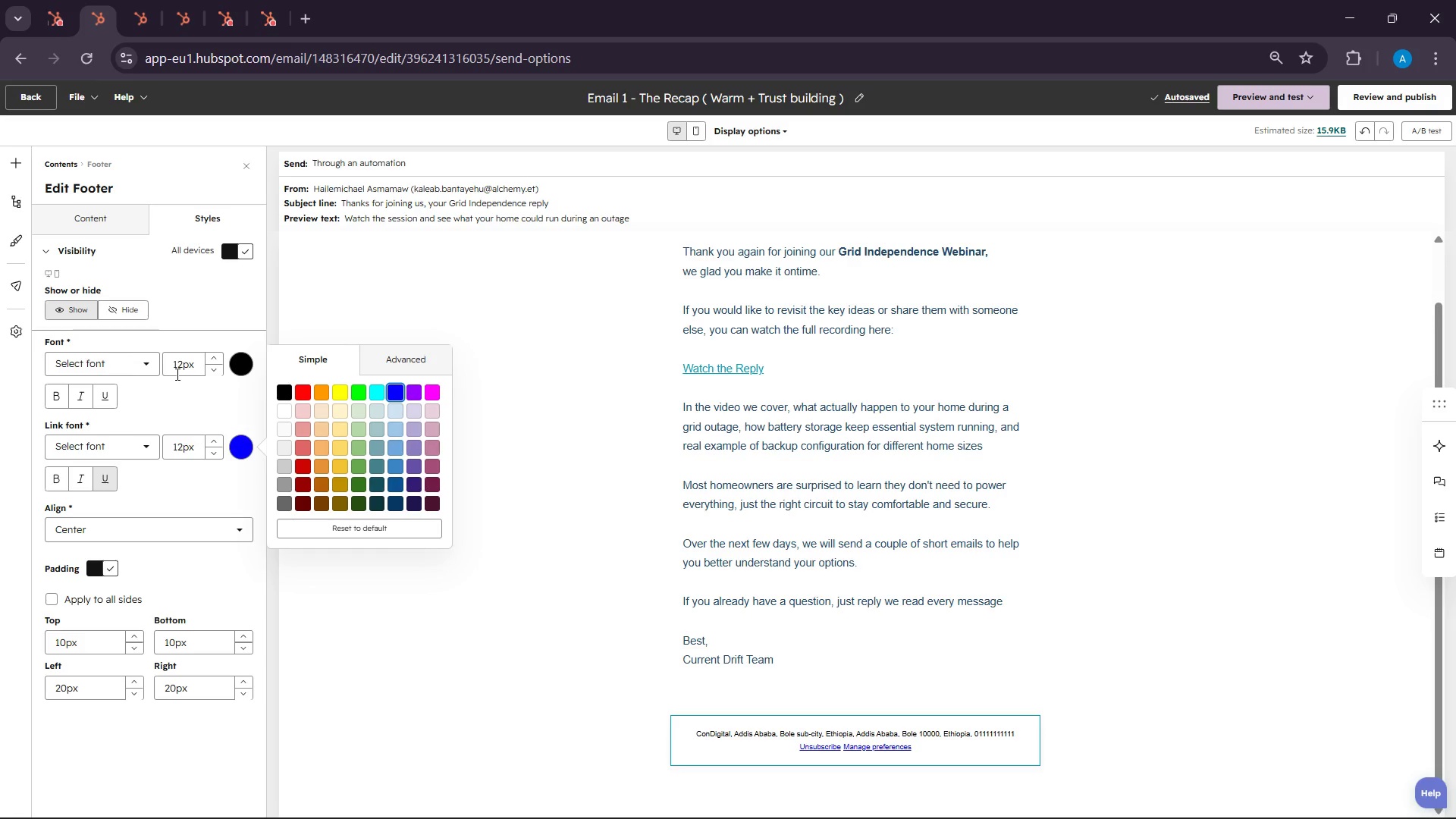 
double_click([176, 374])
 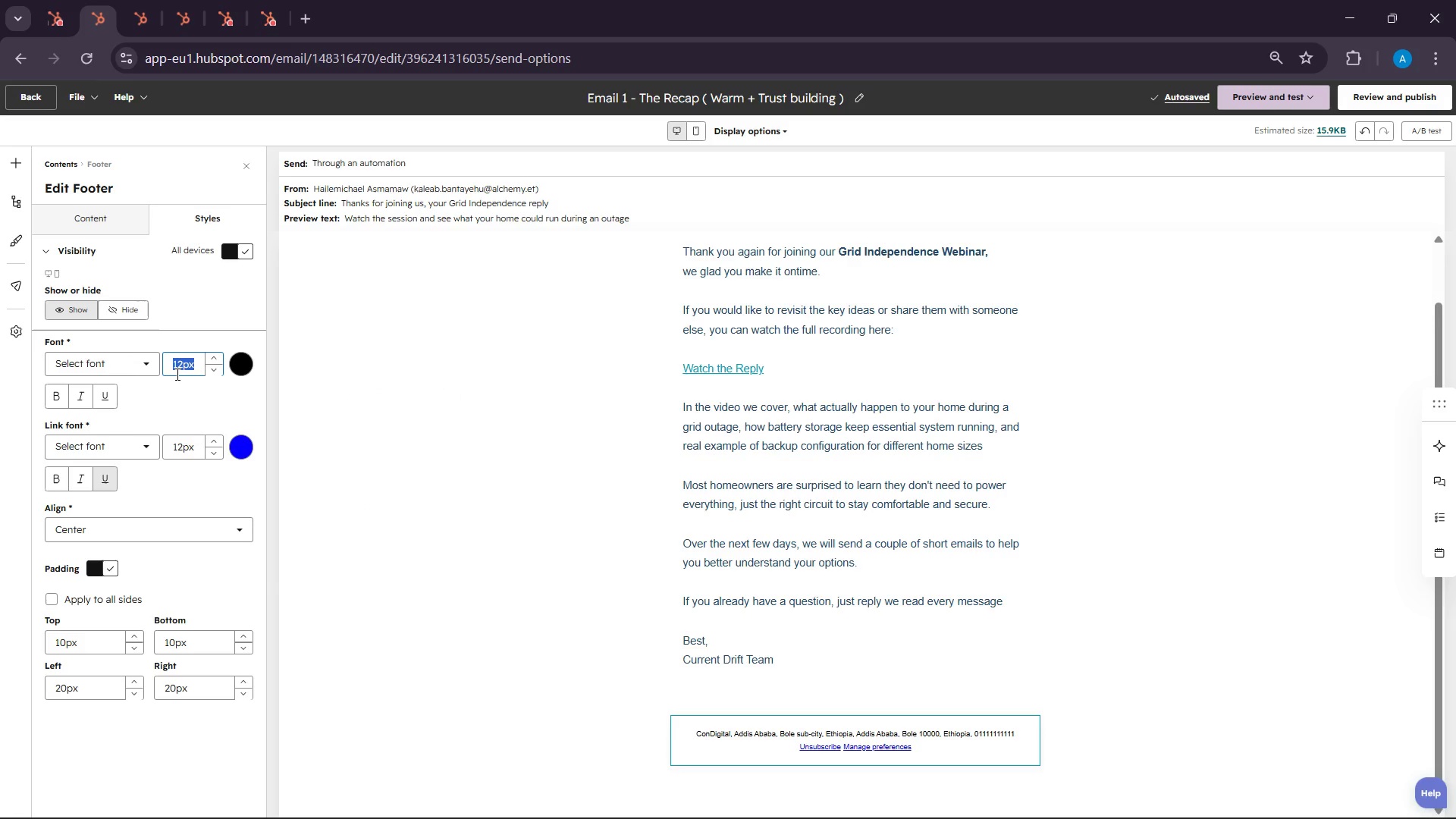 
type(15)
 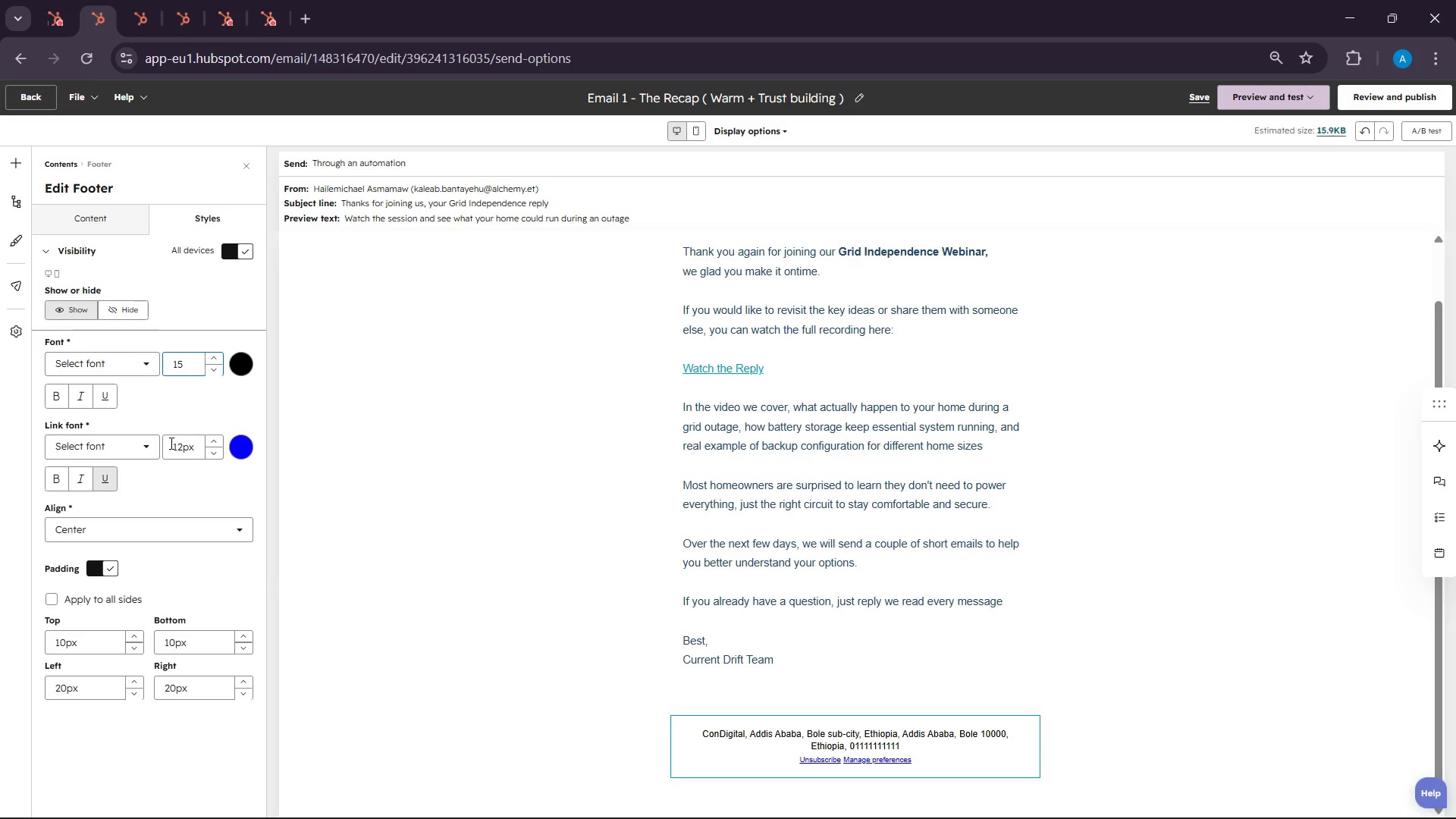 
left_click([182, 452])
 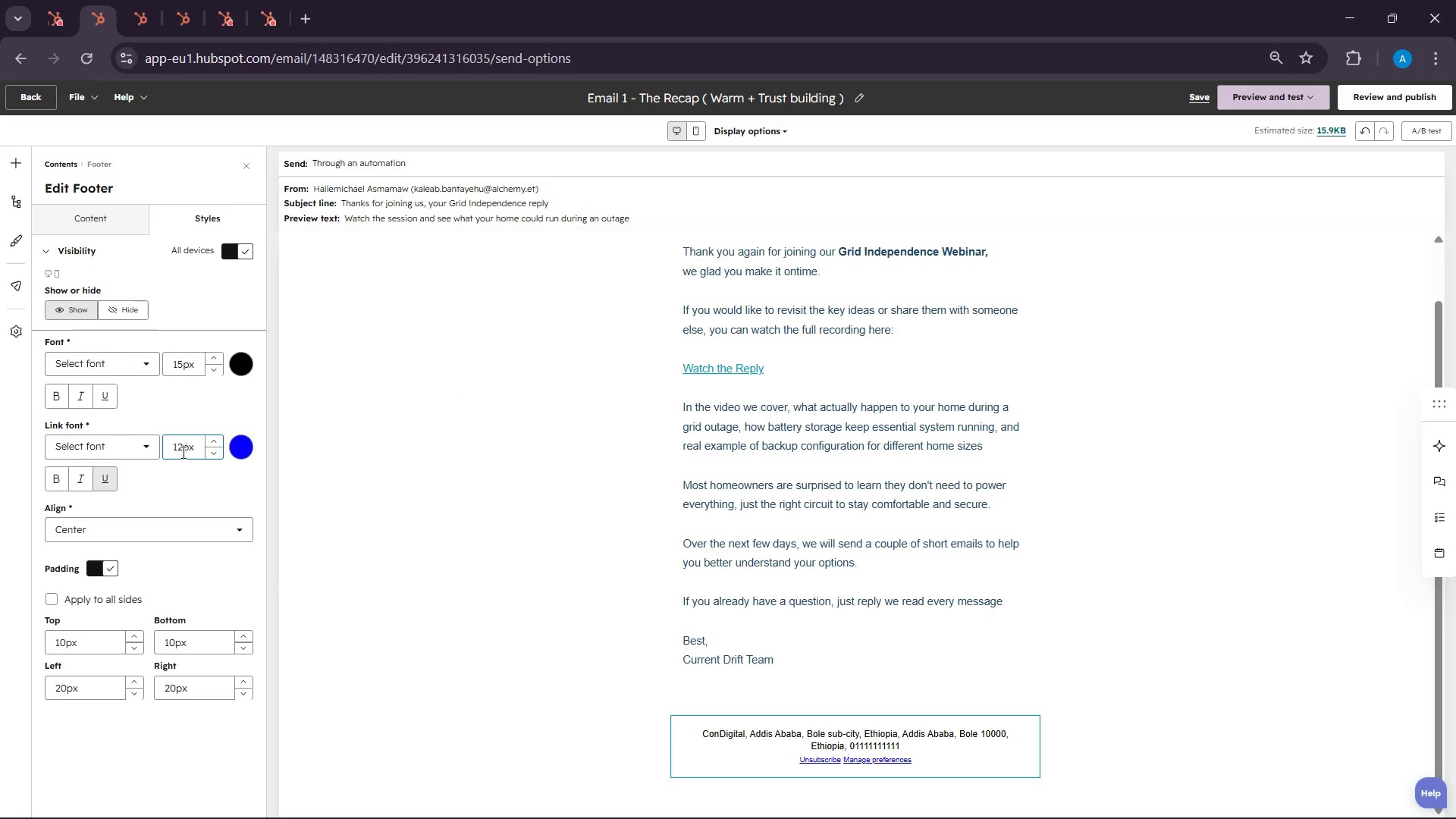 
double_click([182, 452])
 